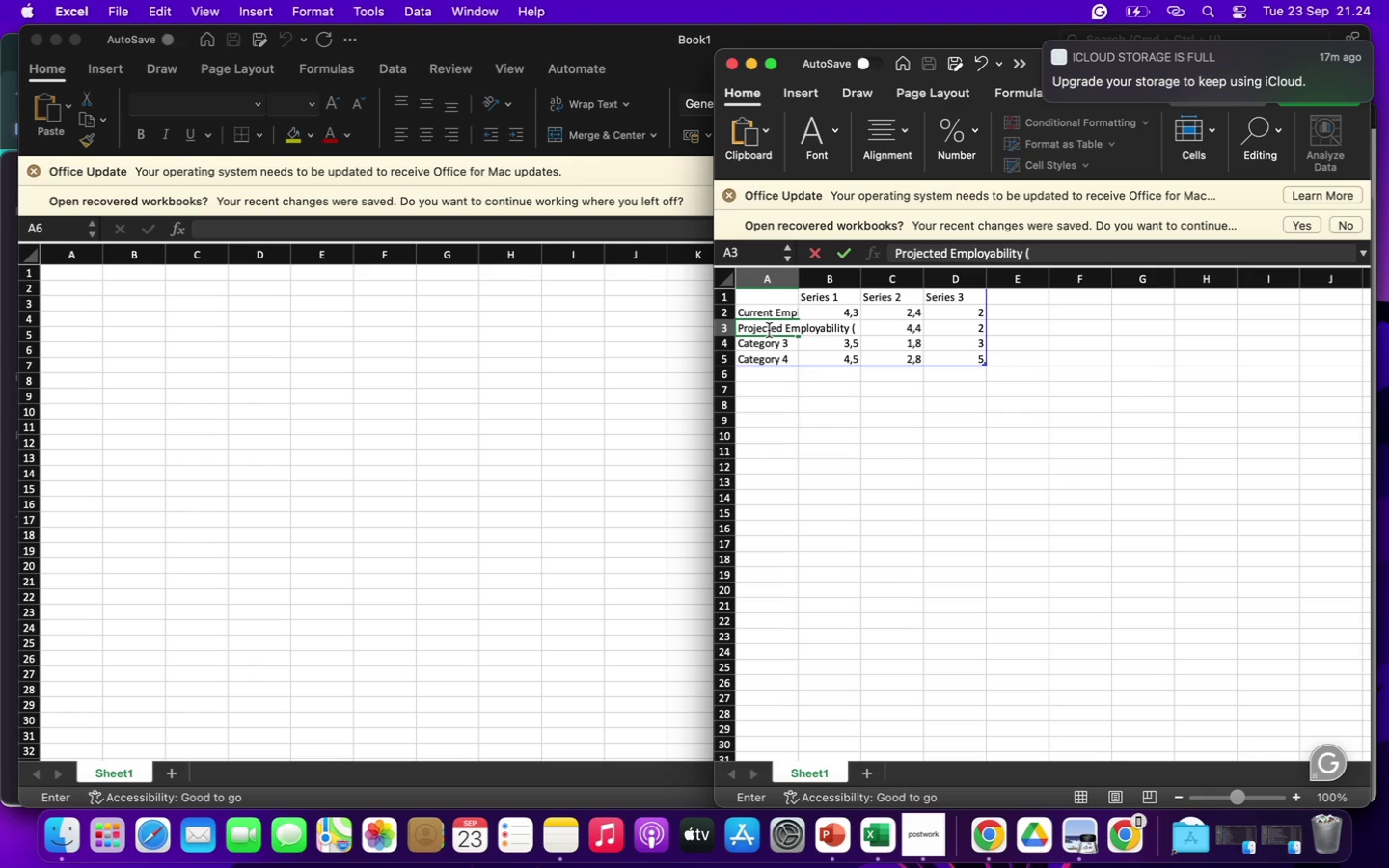 
type(With Course))
 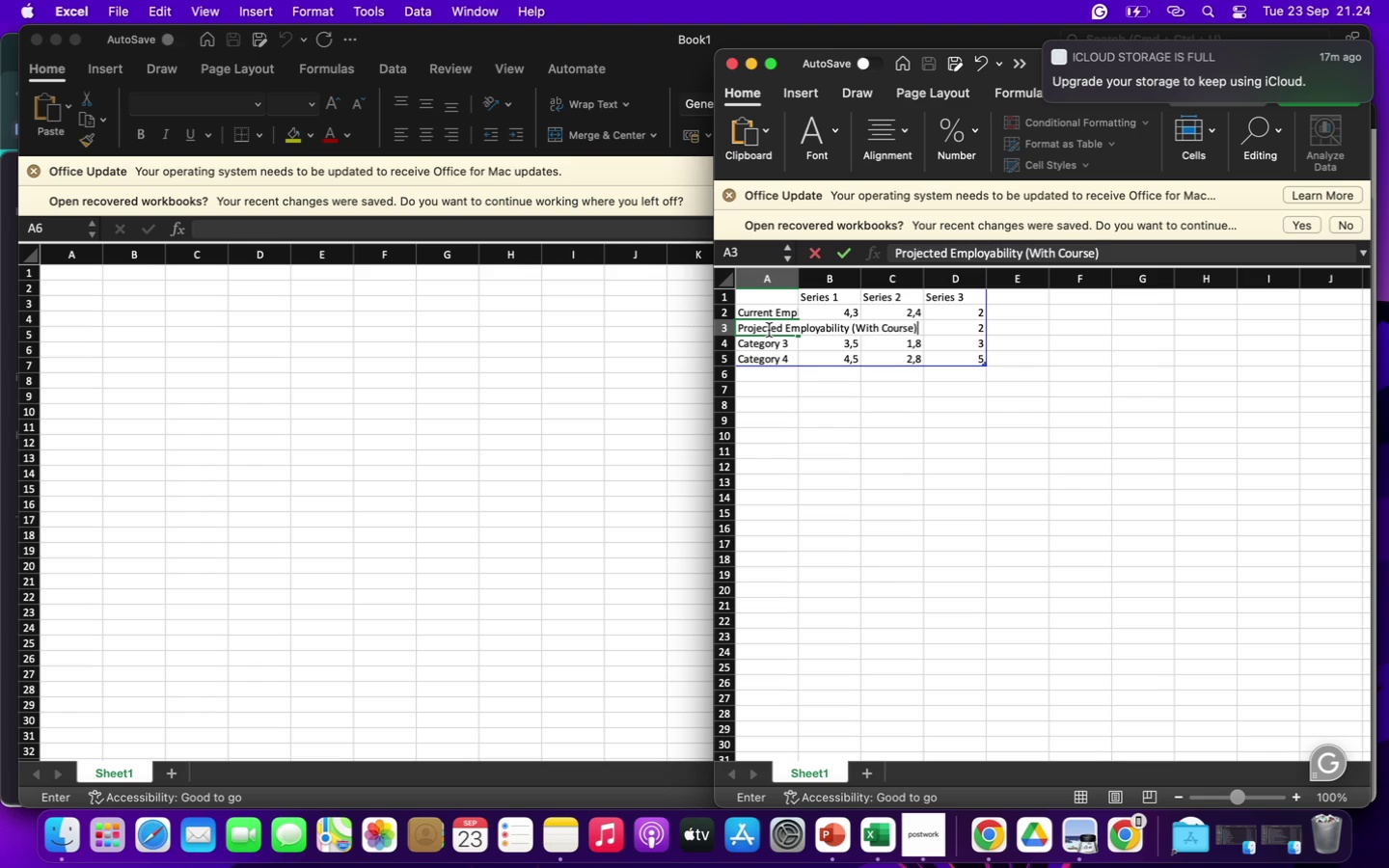 
left_click([773, 347])
 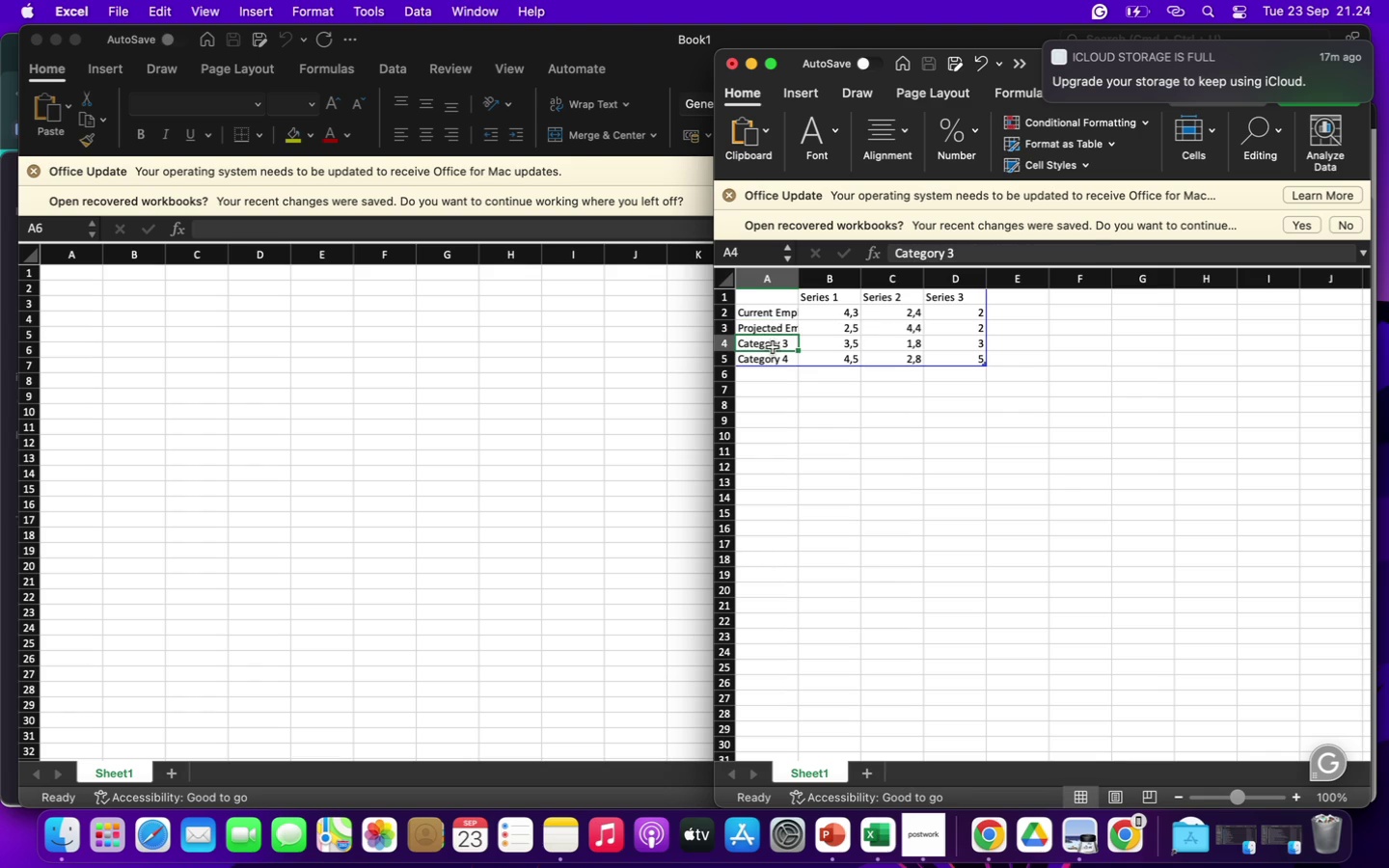 
key(Backspace)
 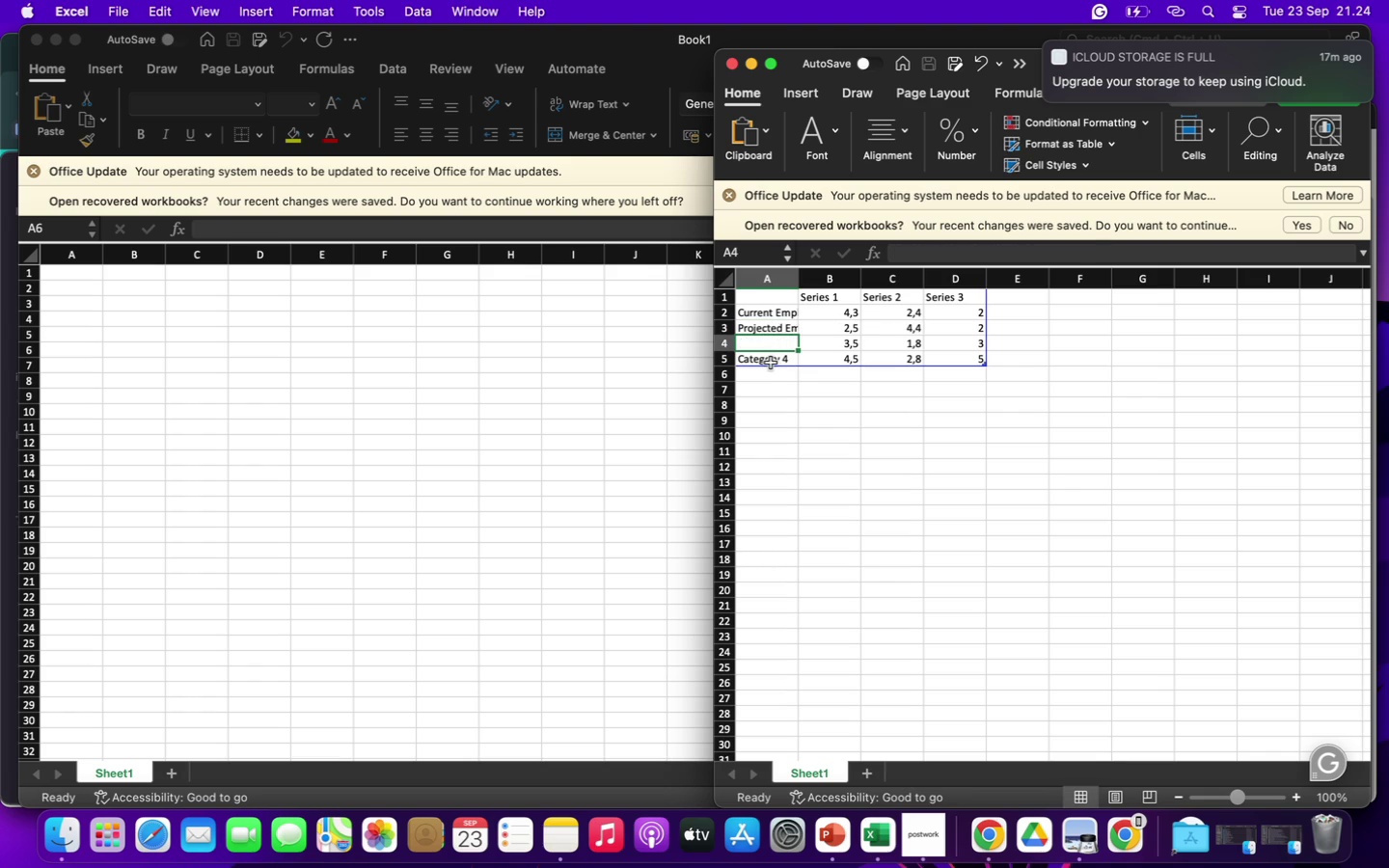 
left_click([771, 363])
 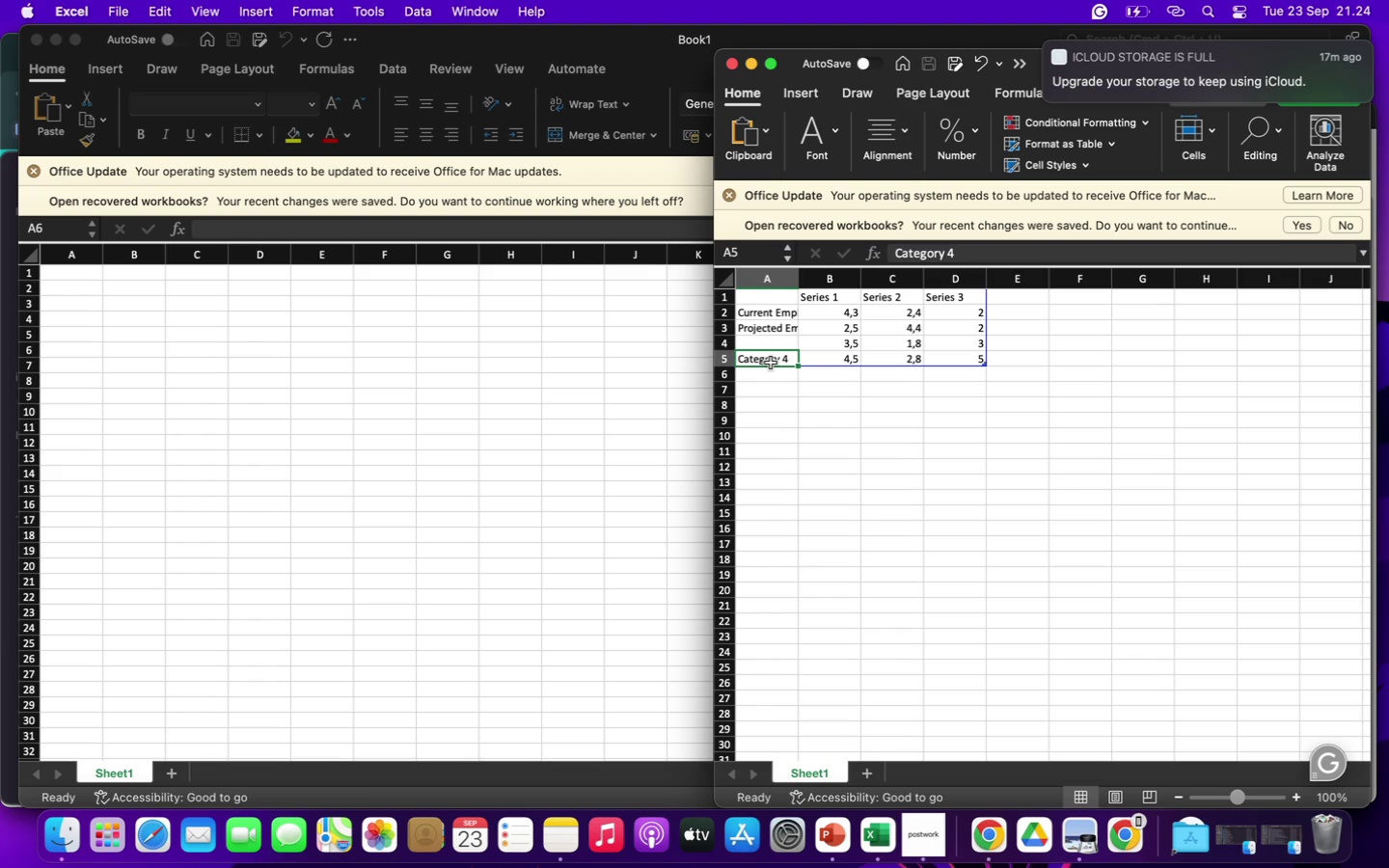 
key(Backspace)
 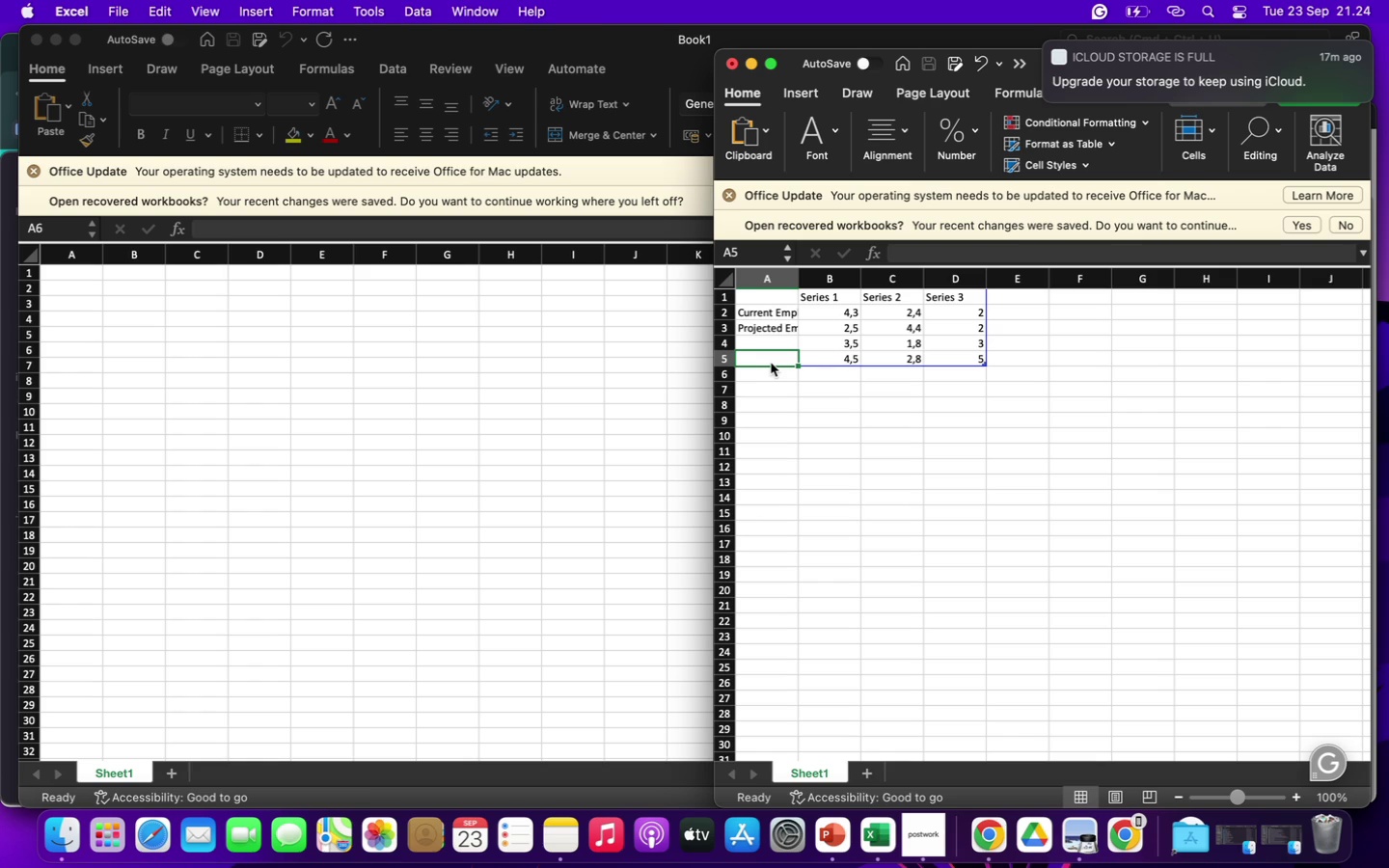 
wait(14.64)
 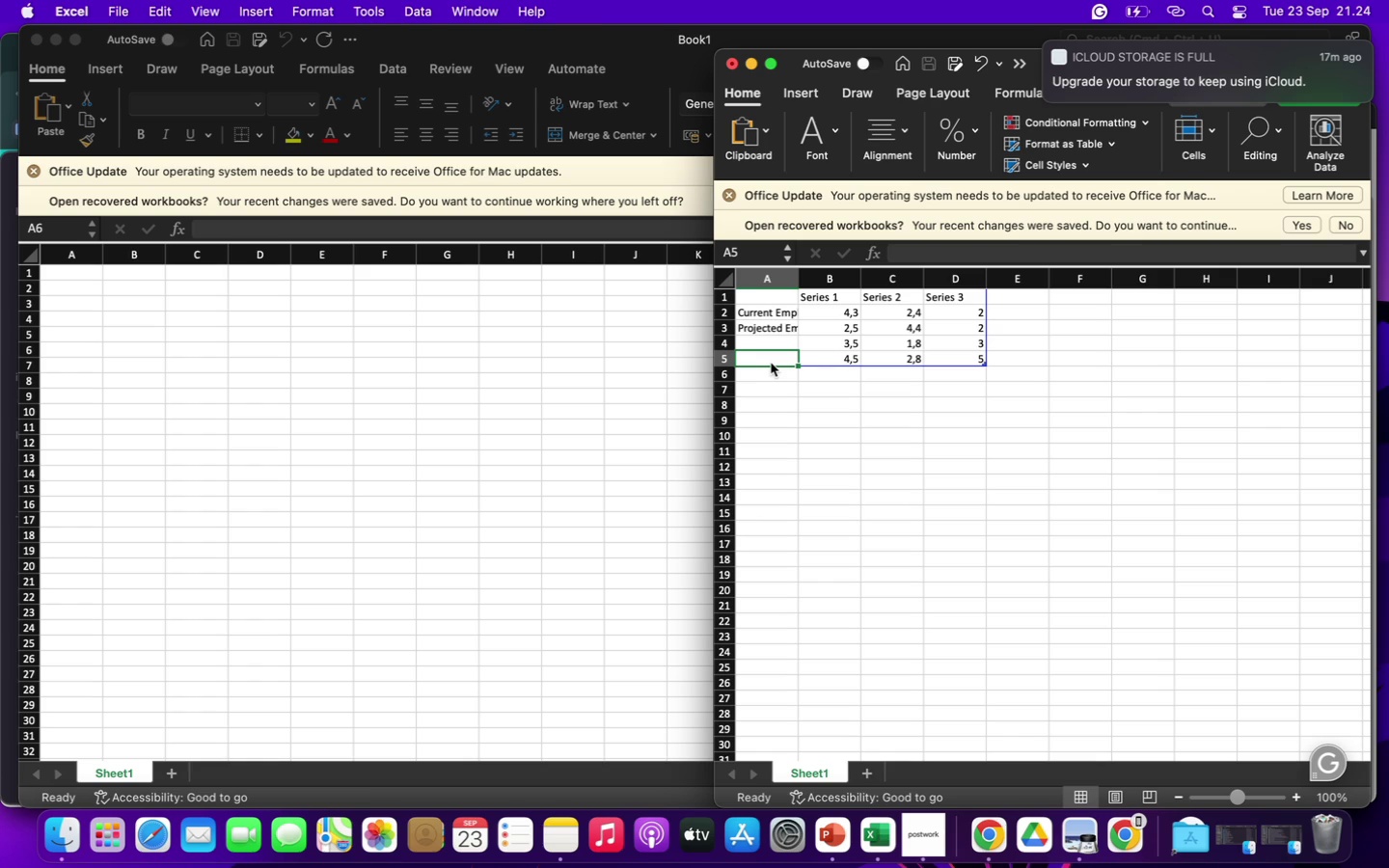 
left_click([833, 298])
 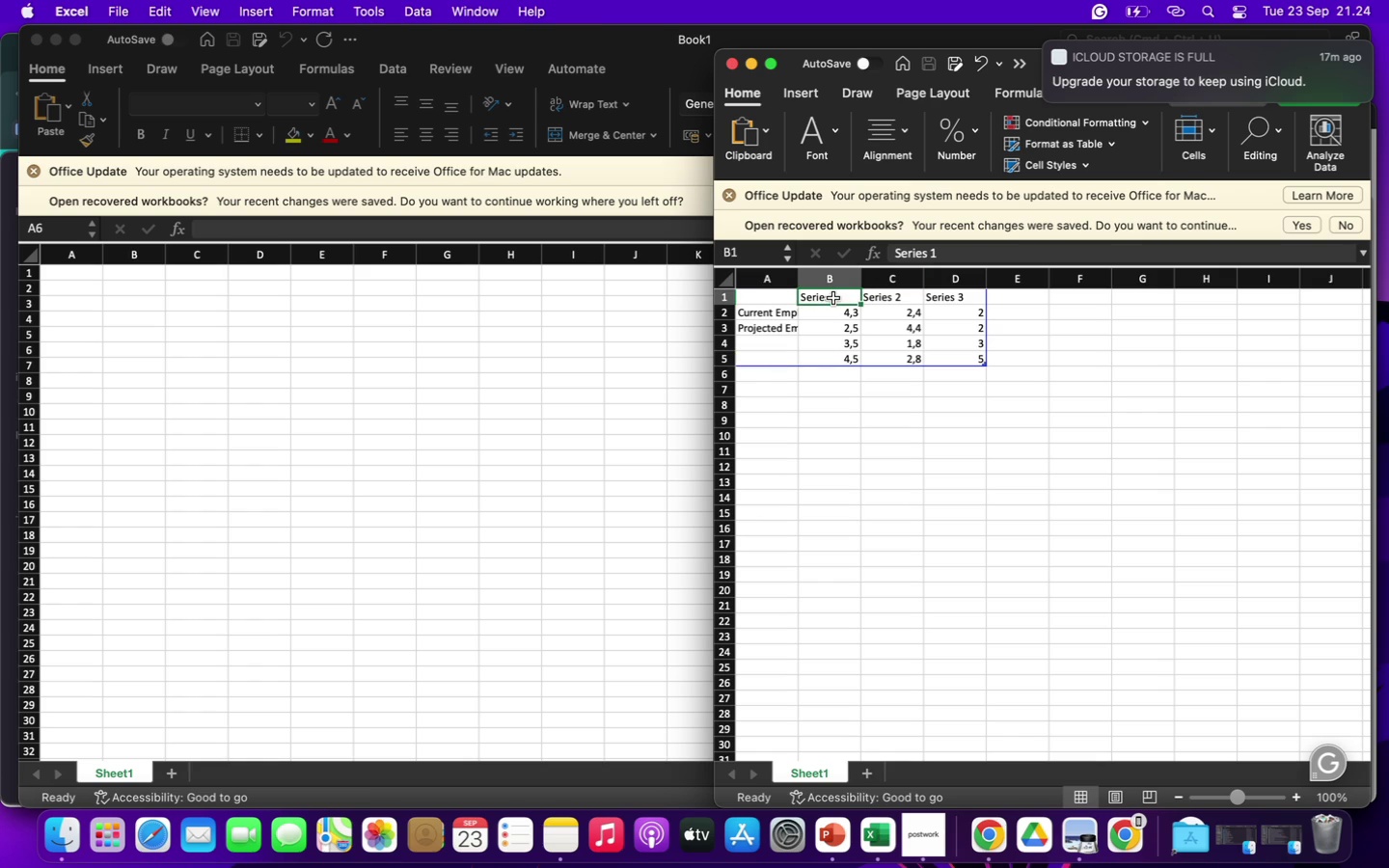 
type(Current (2025))
 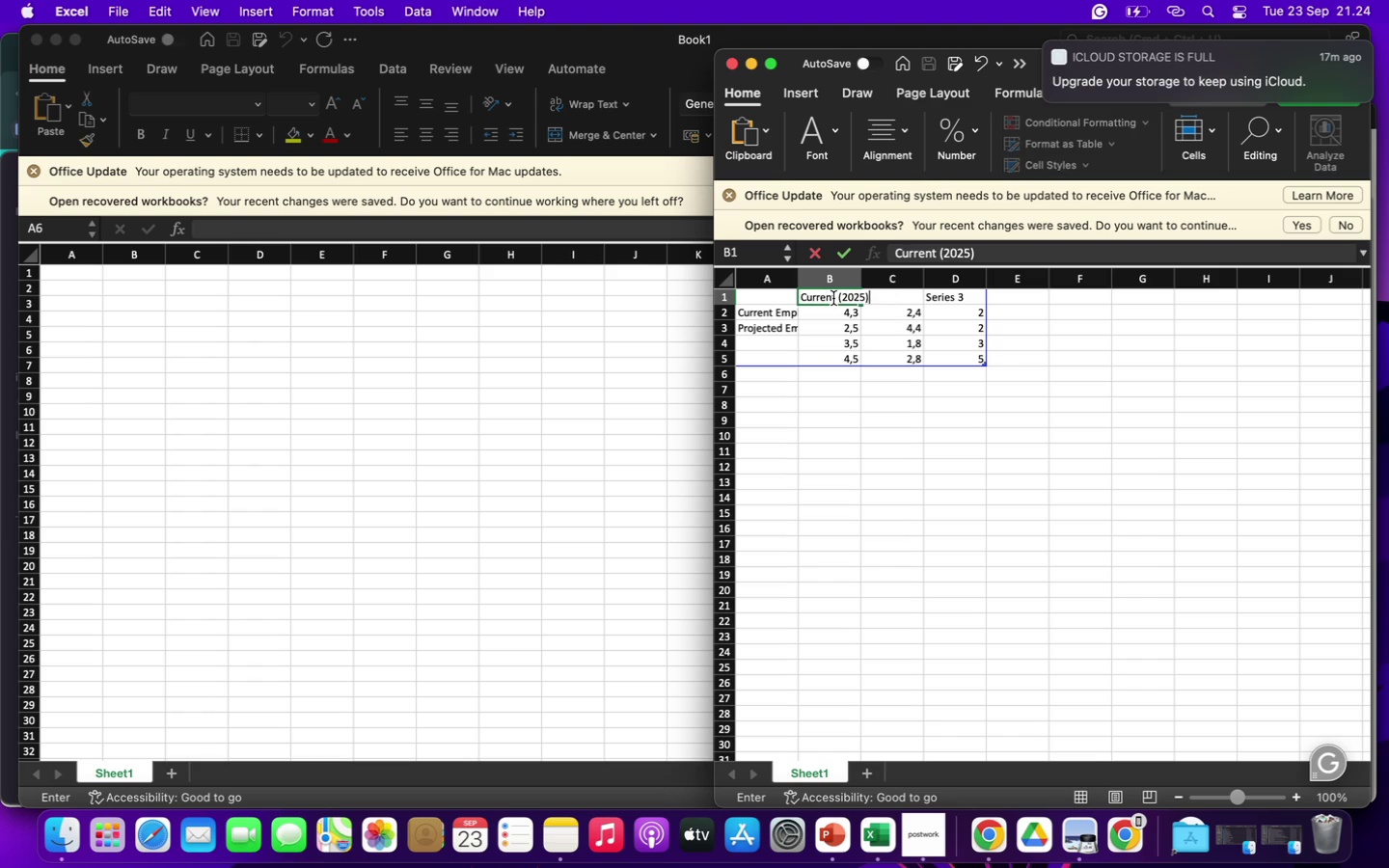 
left_click([840, 315])
 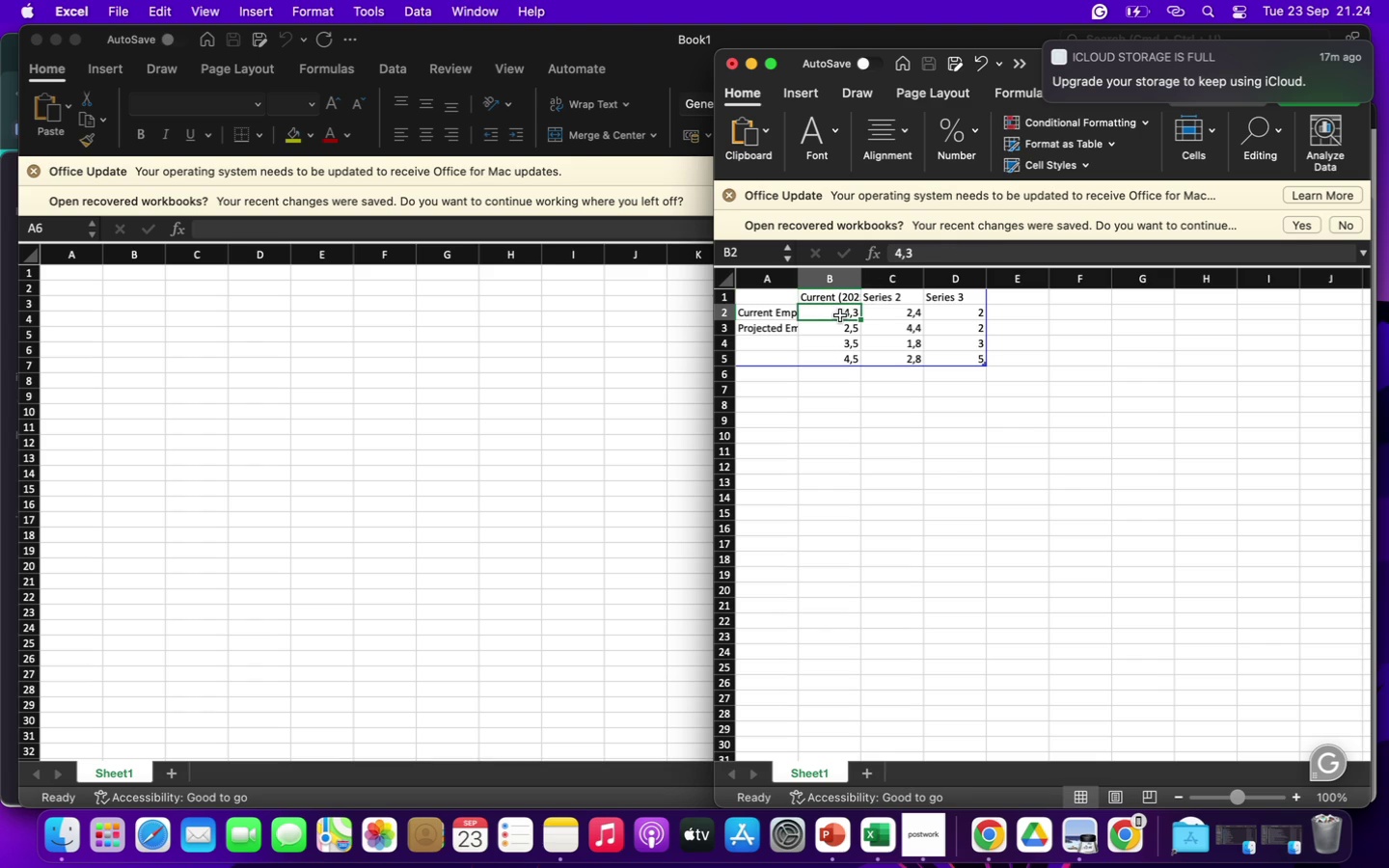 
type(72)
 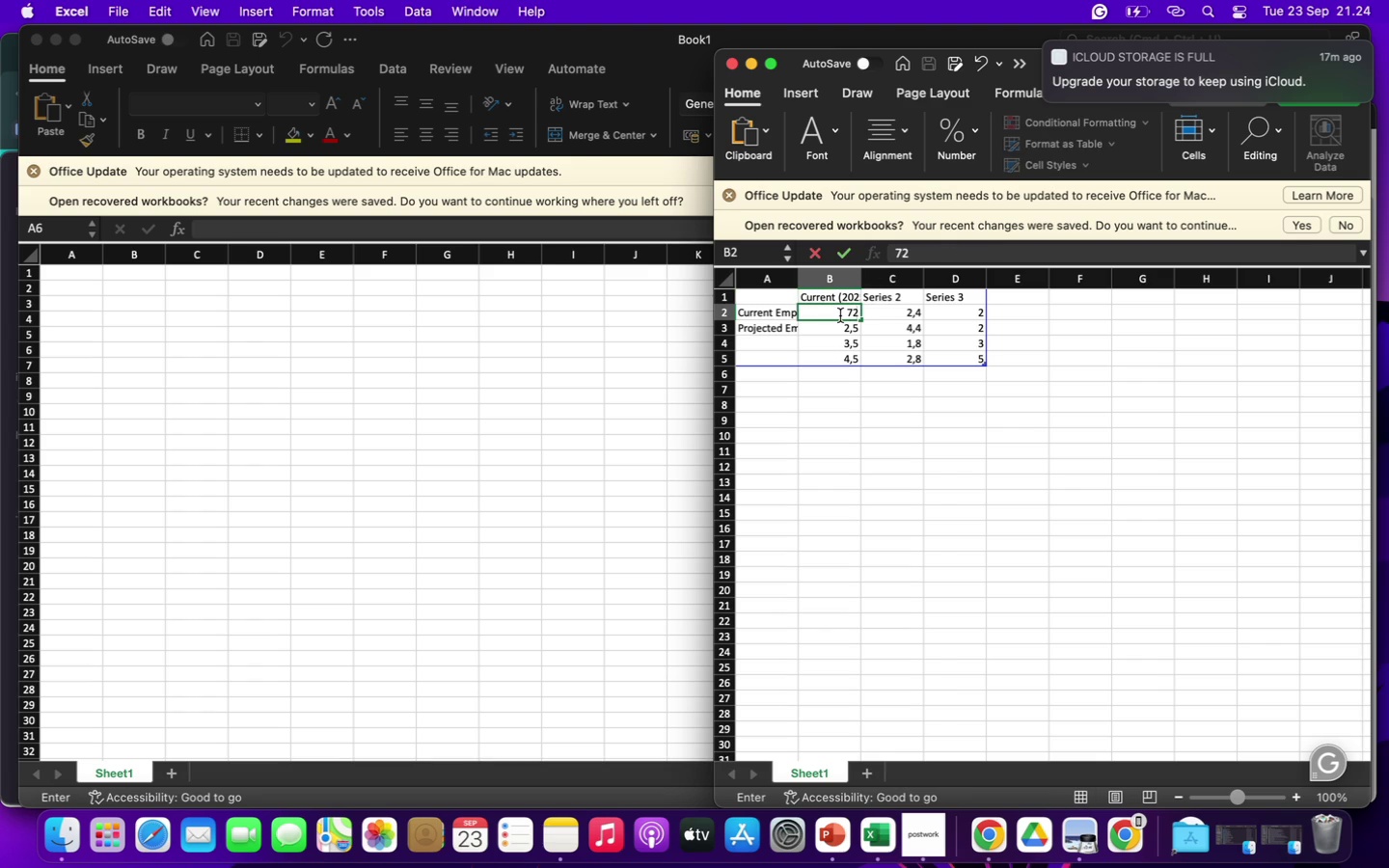 
key(ArrowRight)
 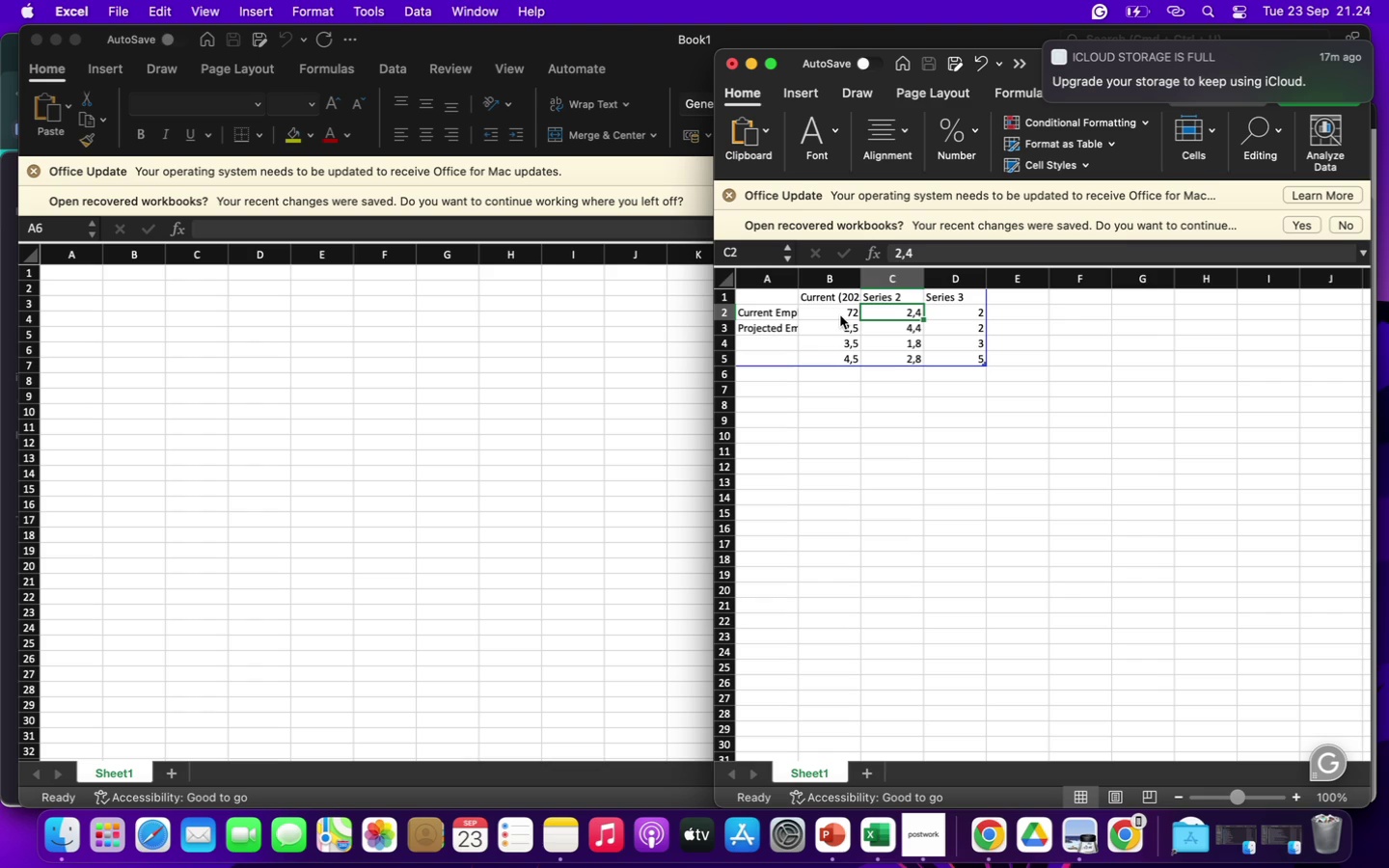 
type(85)
 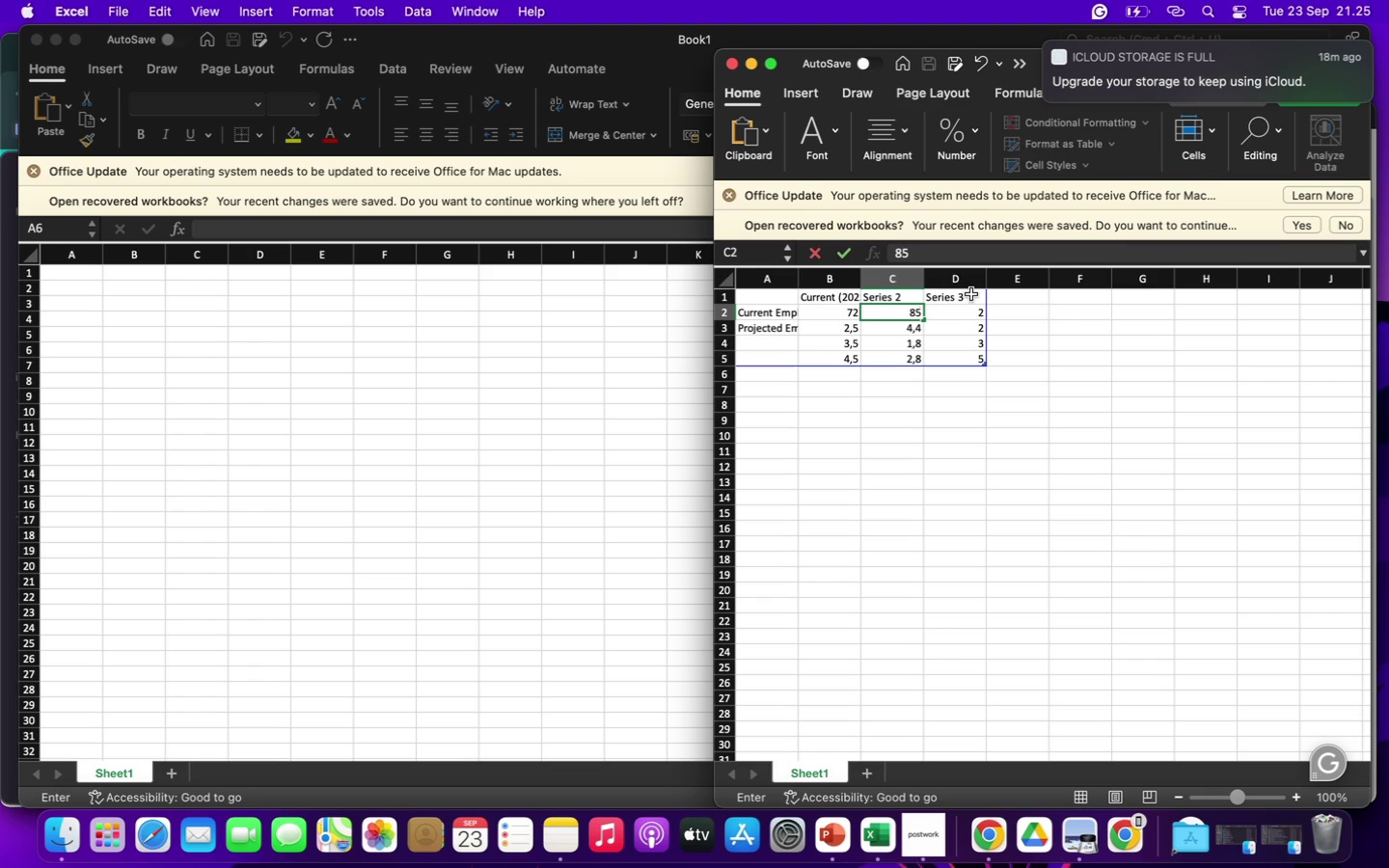 
left_click_drag(start_coordinate=[971, 294], to_coordinate=[984, 406])
 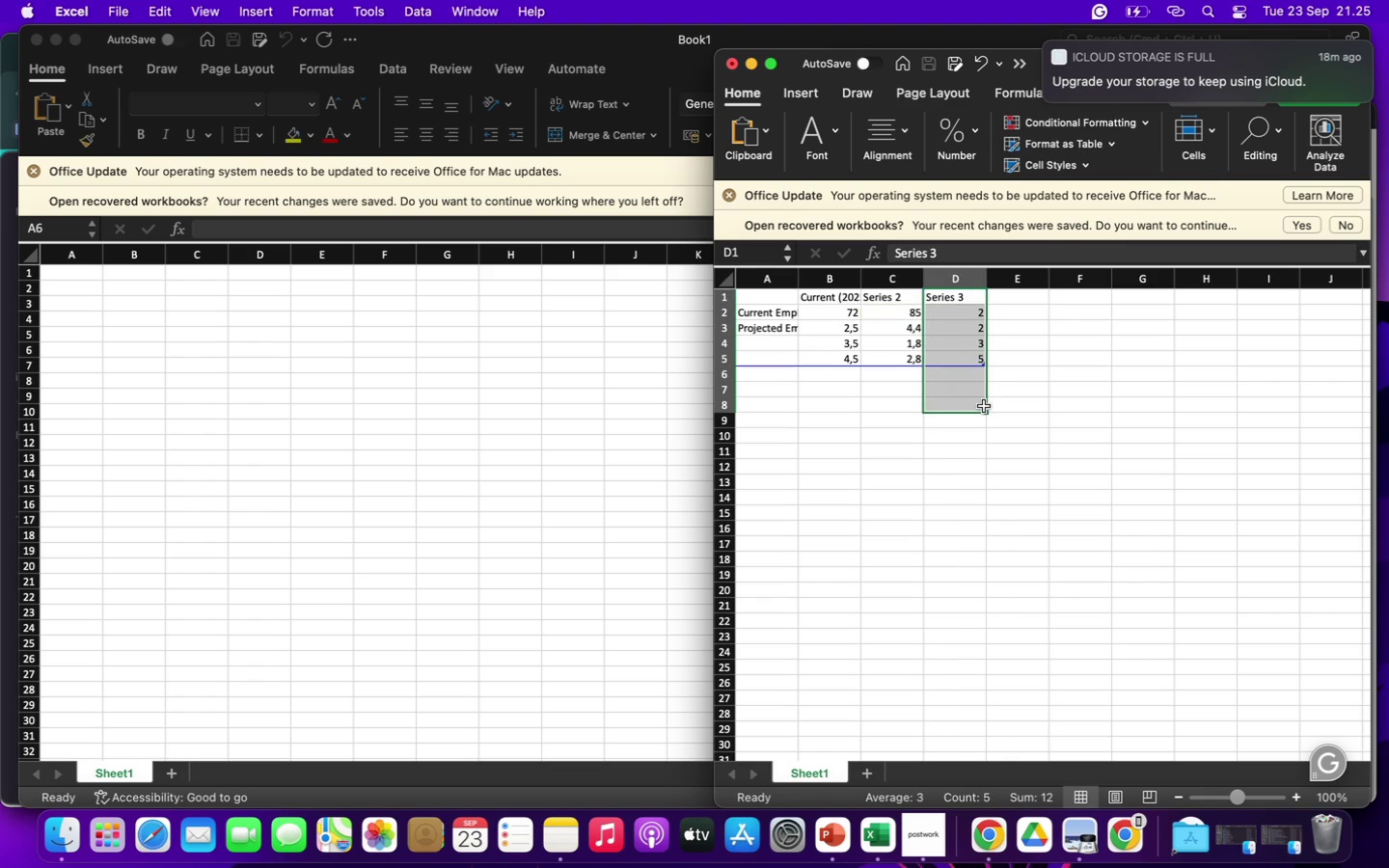 
key(Backspace)
 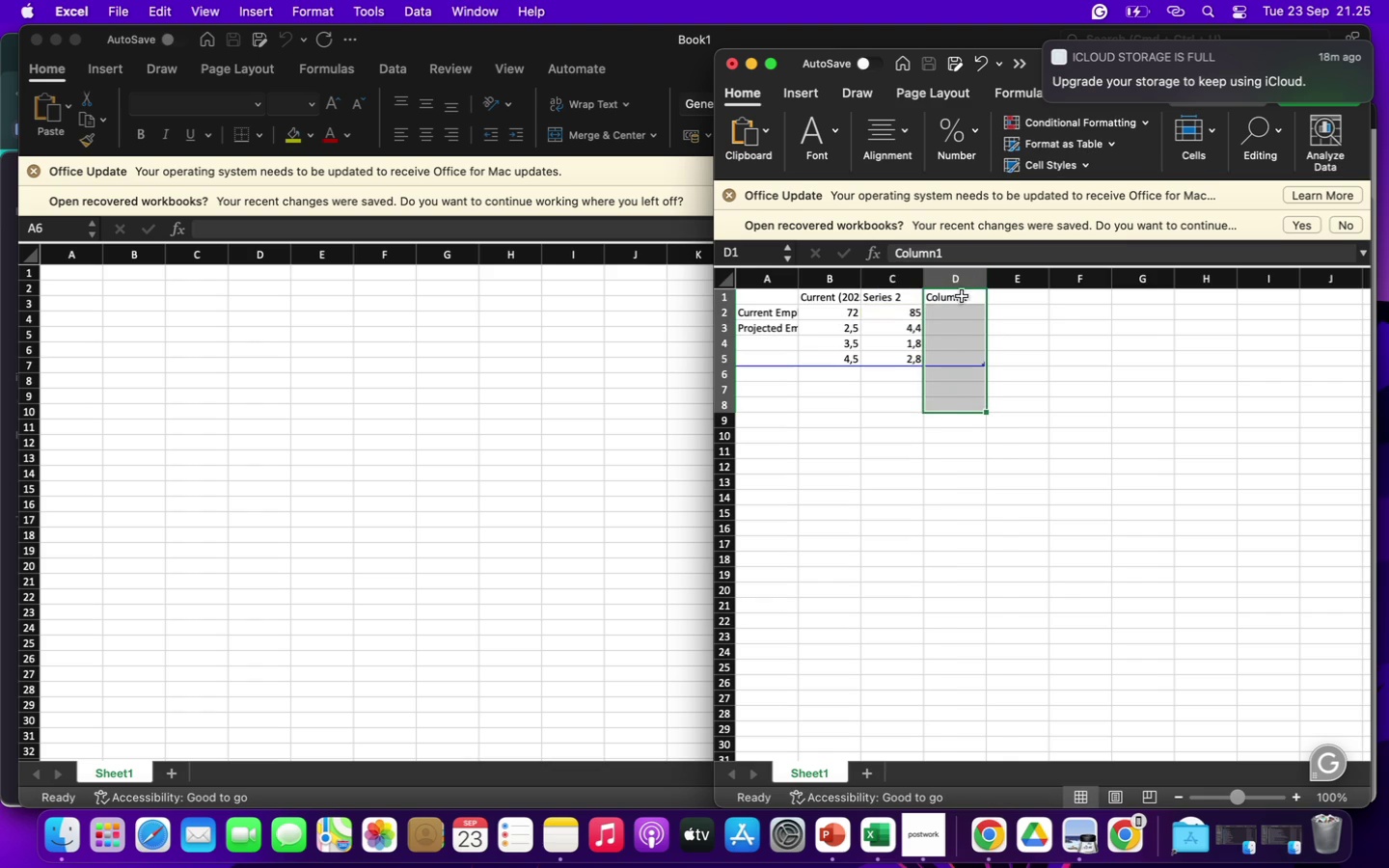 
left_click([965, 301])
 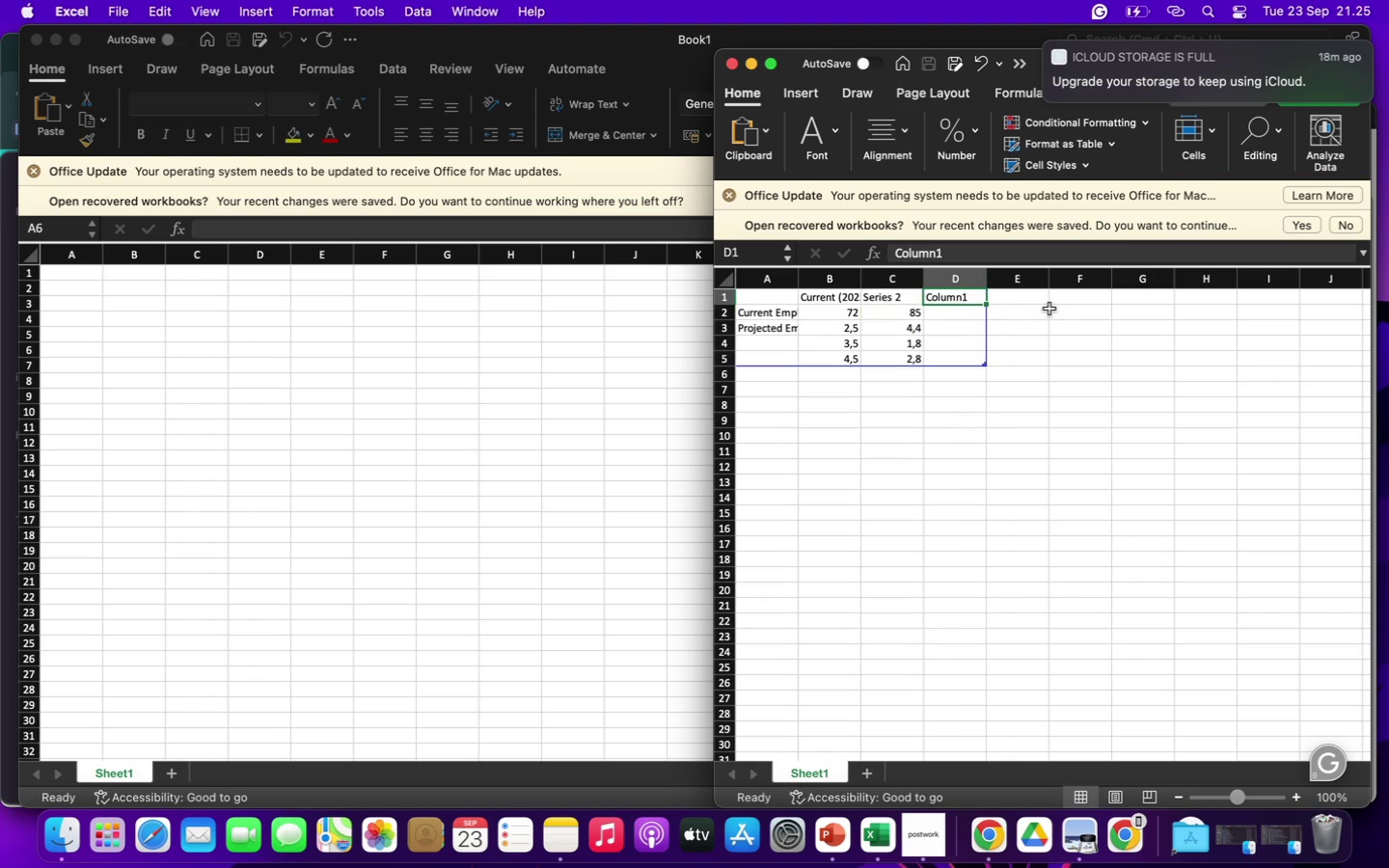 
key(Backspace)
 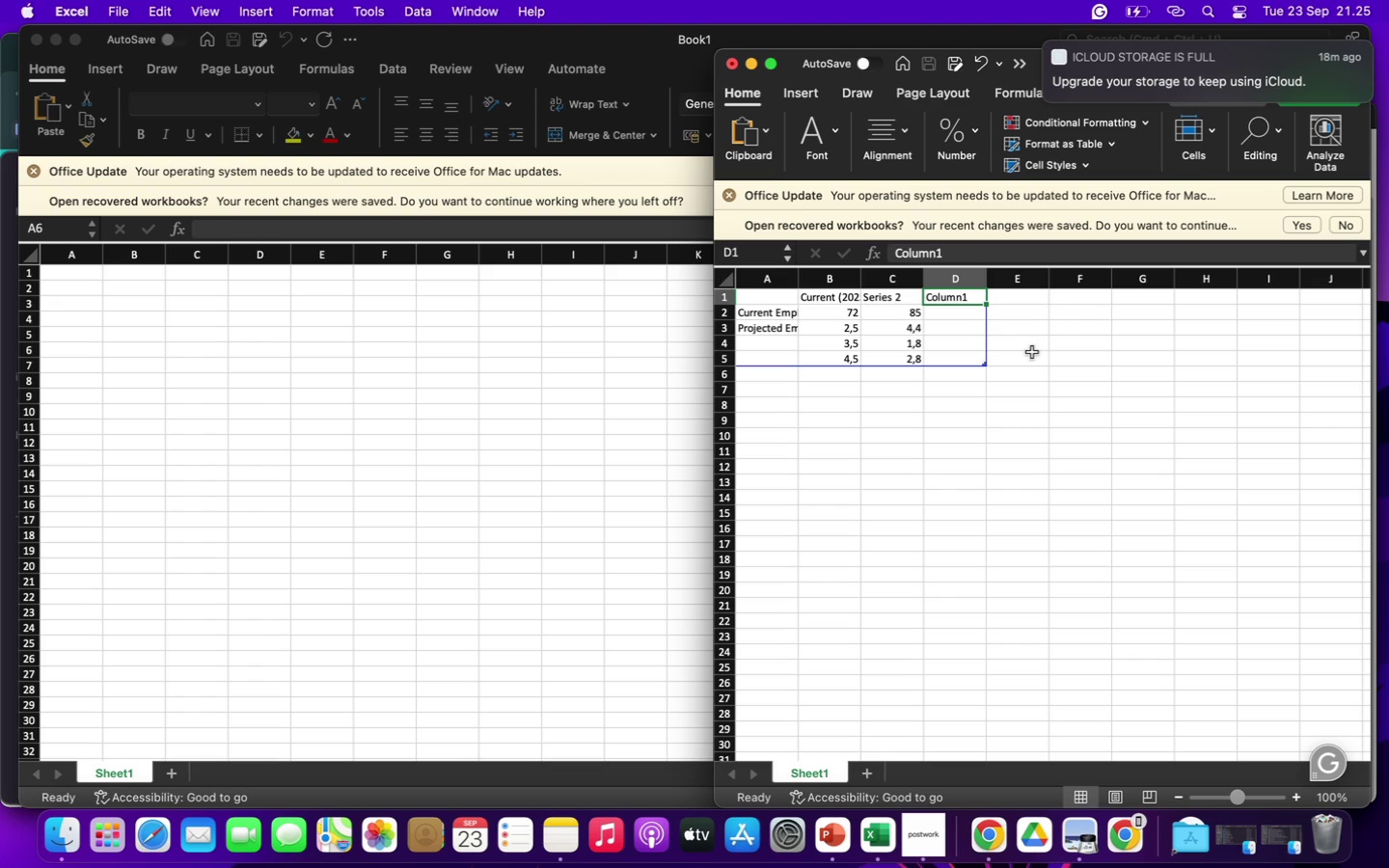 
mouse_move([1012, 352])
 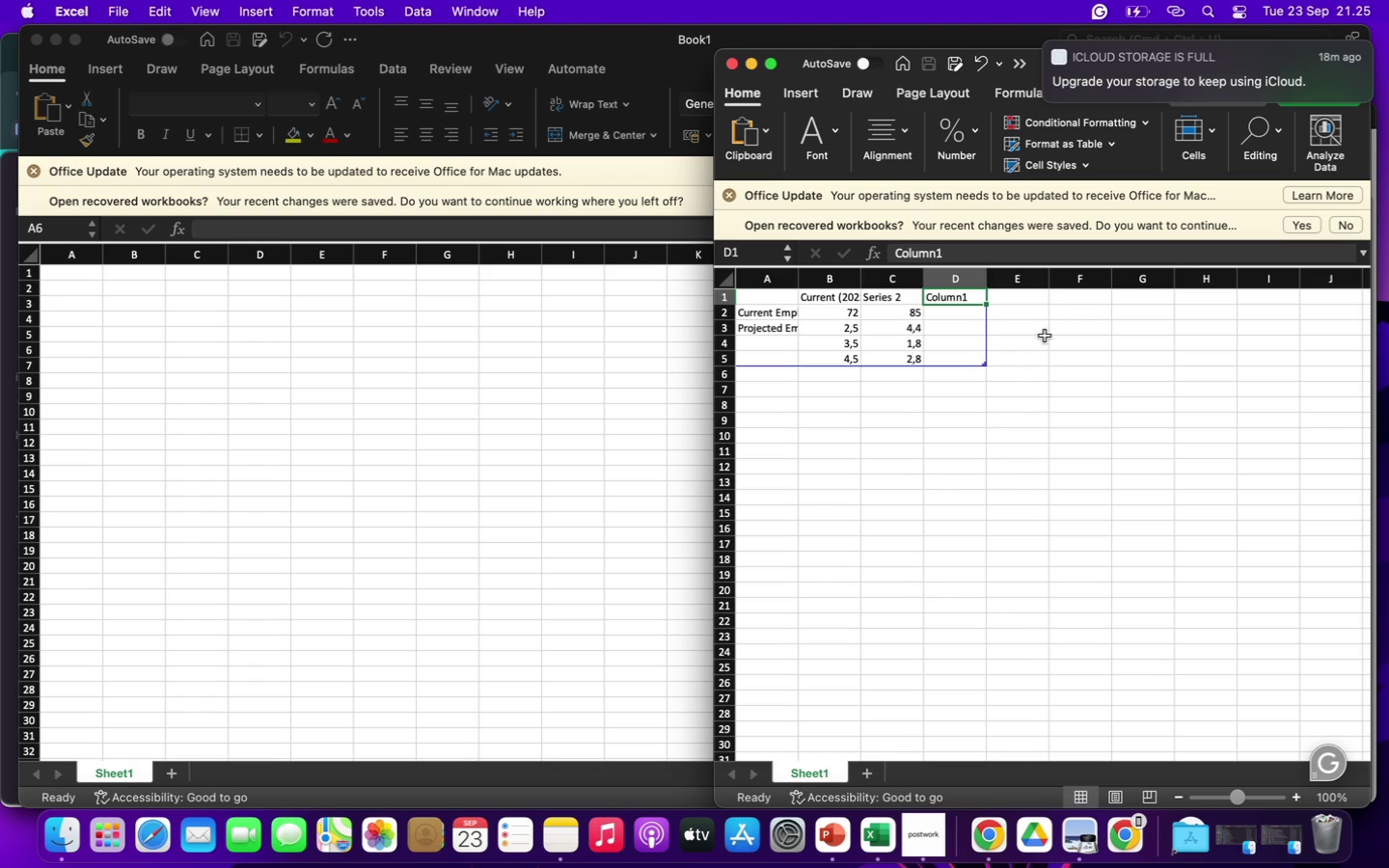 
left_click([1045, 336])
 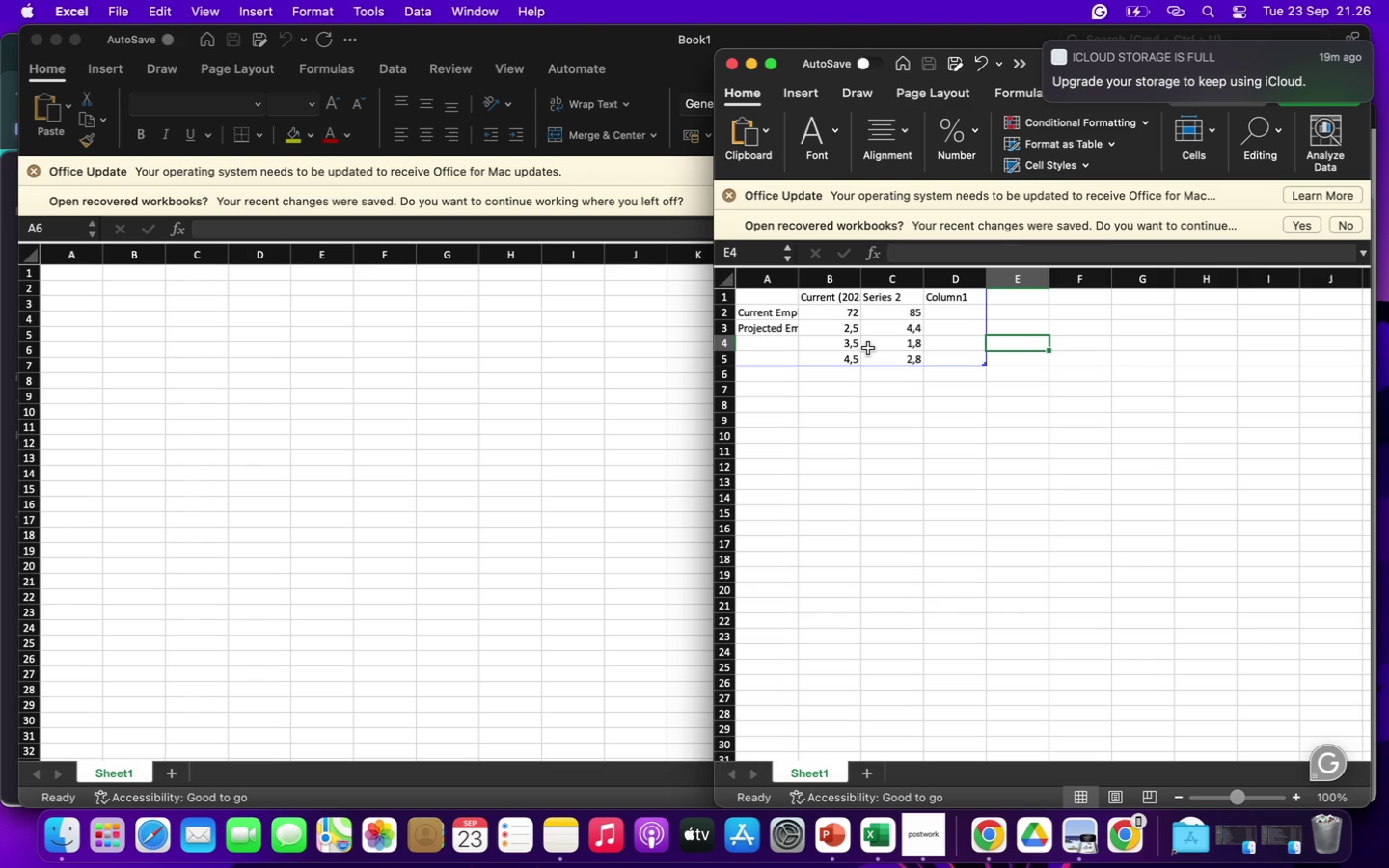 
wait(70.76)
 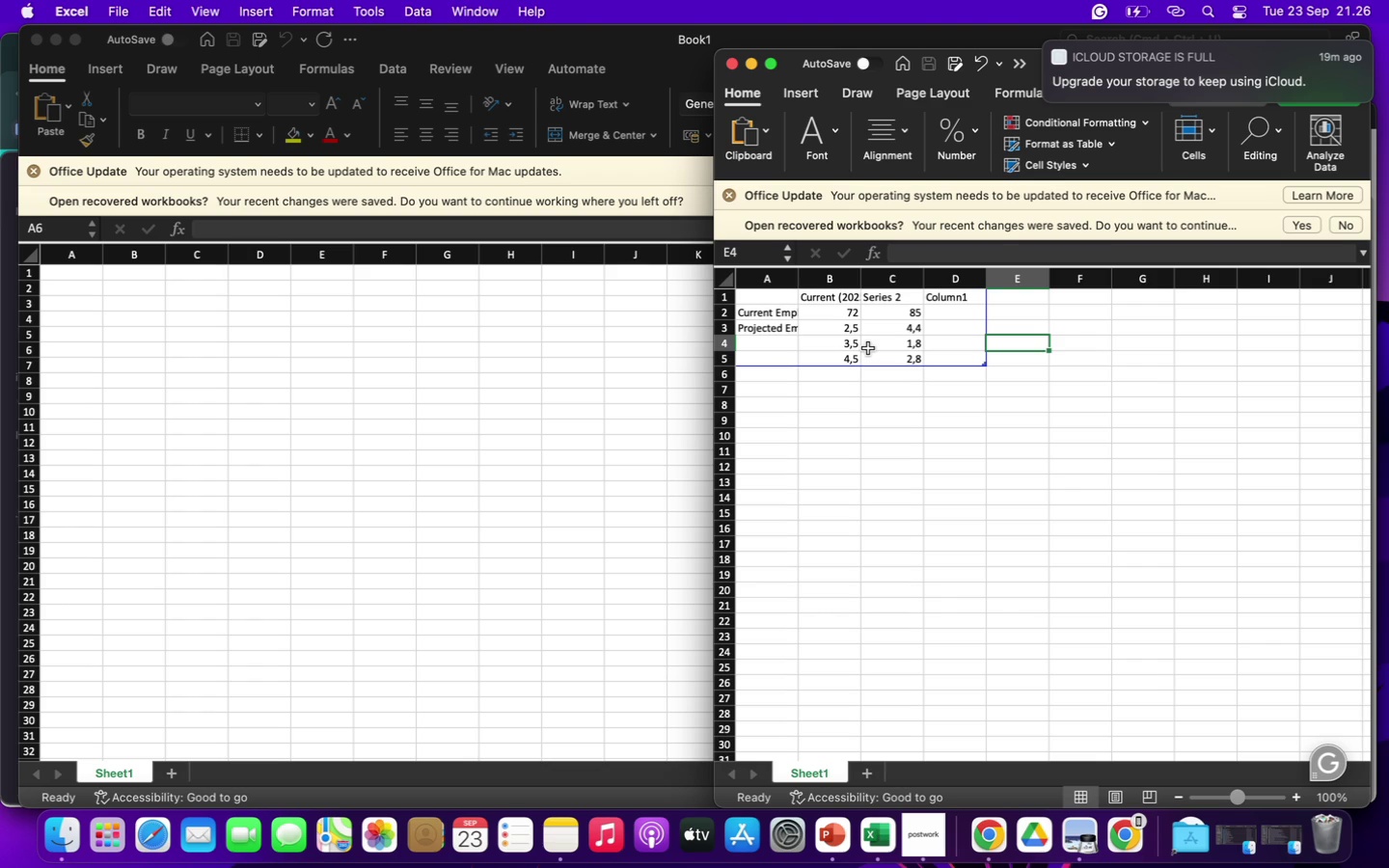 
left_click([897, 300])
 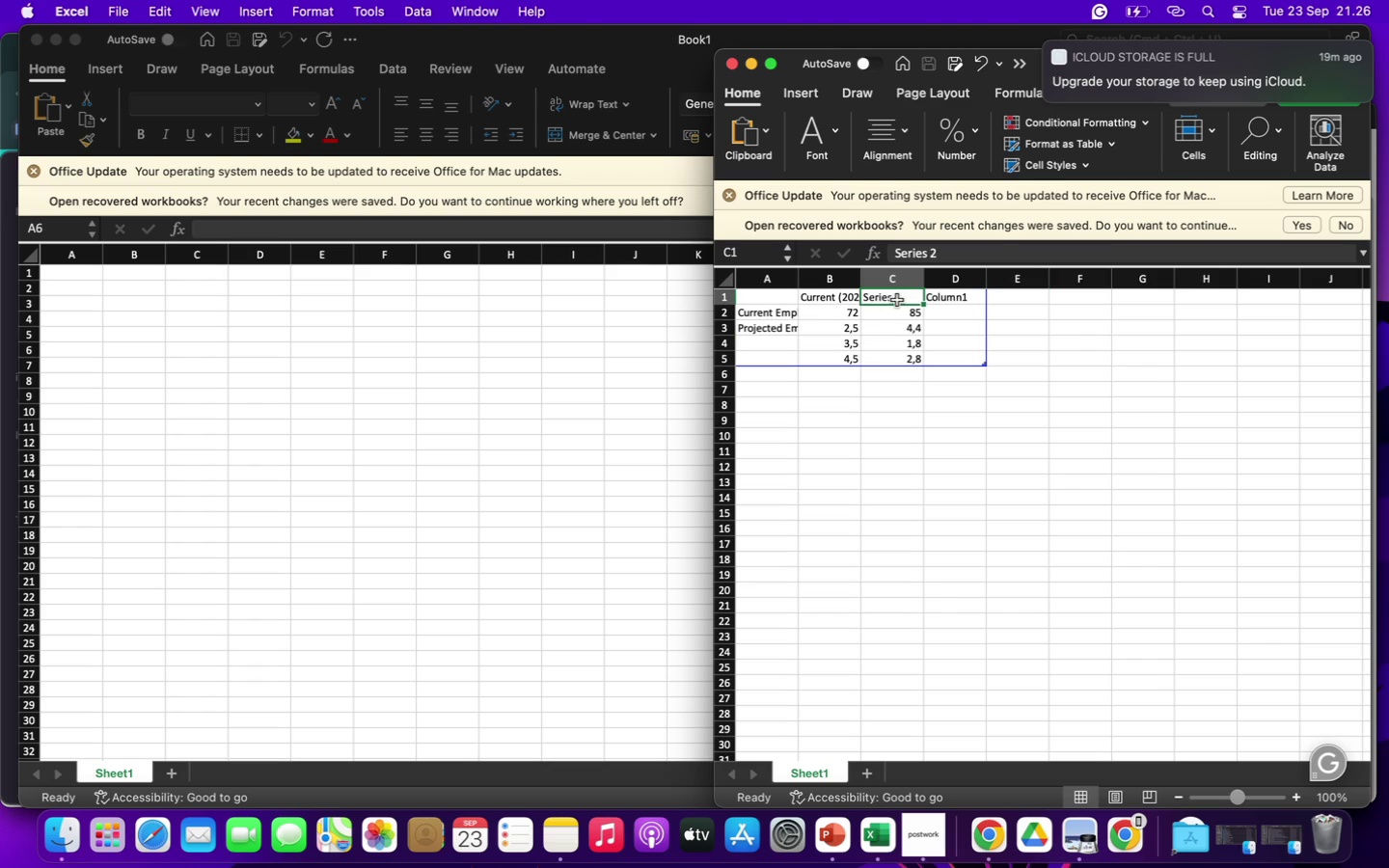 
type(With Course)
 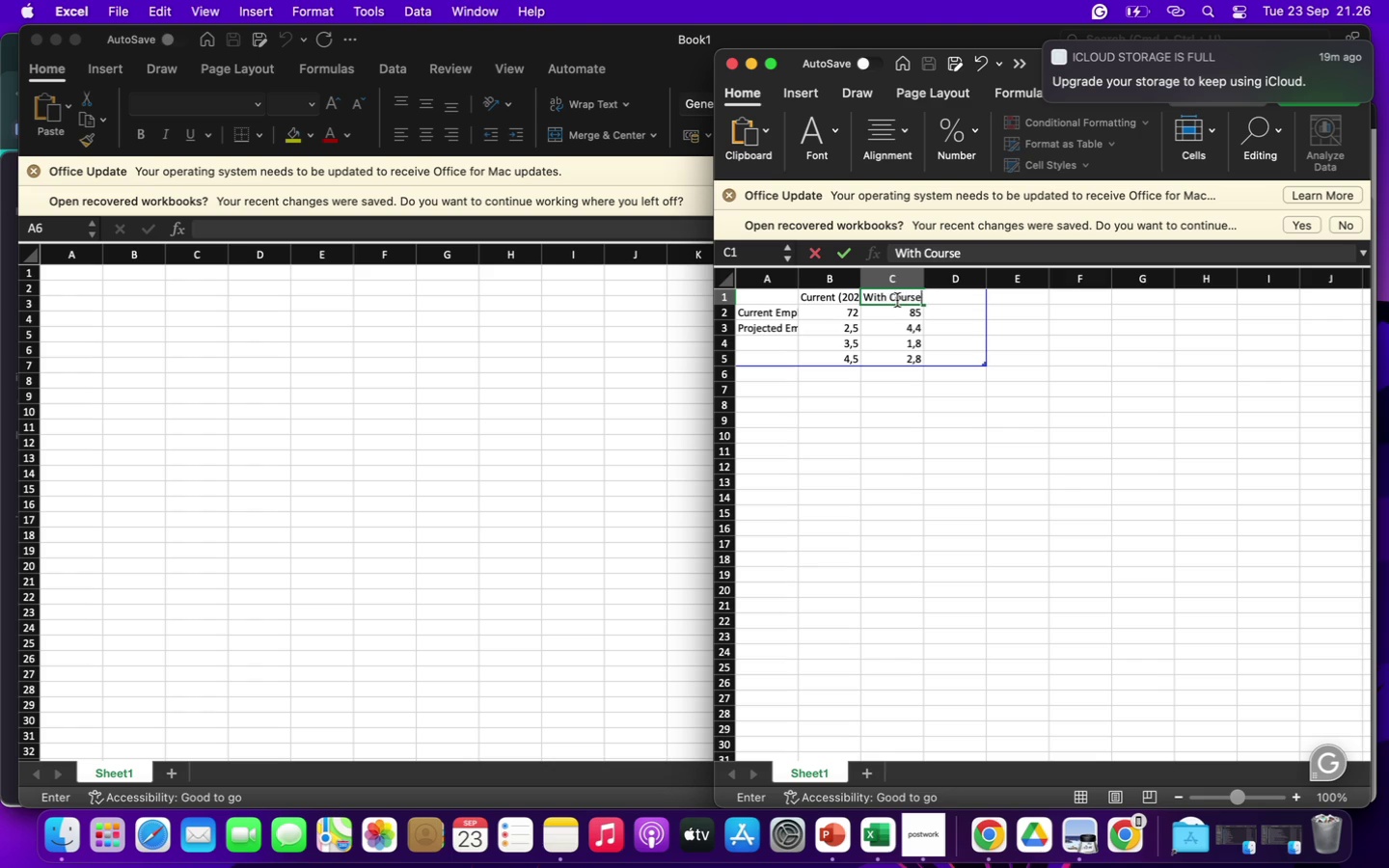 
wait(10.17)
 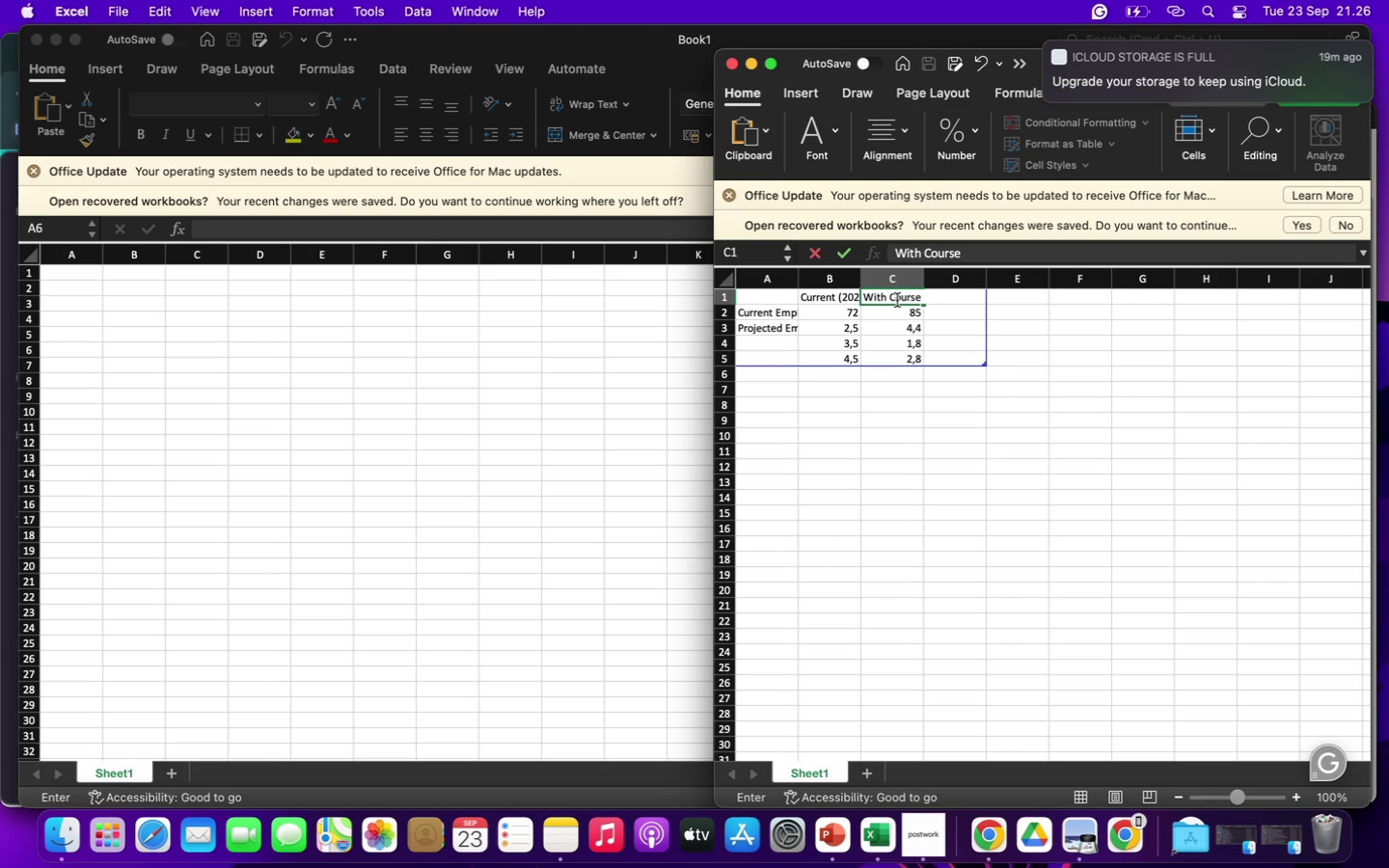 
left_click([900, 313])
 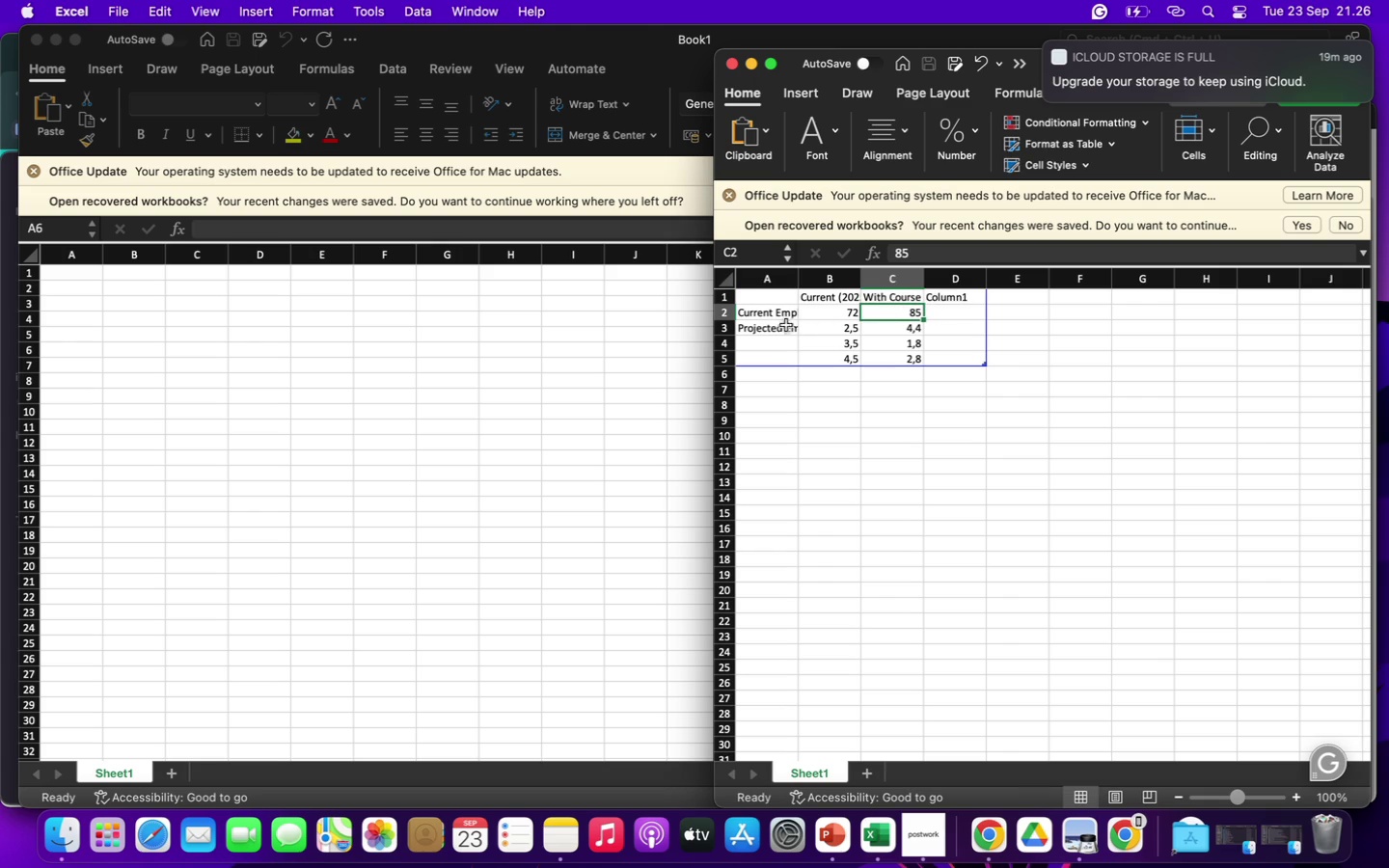 
left_click([767, 312])
 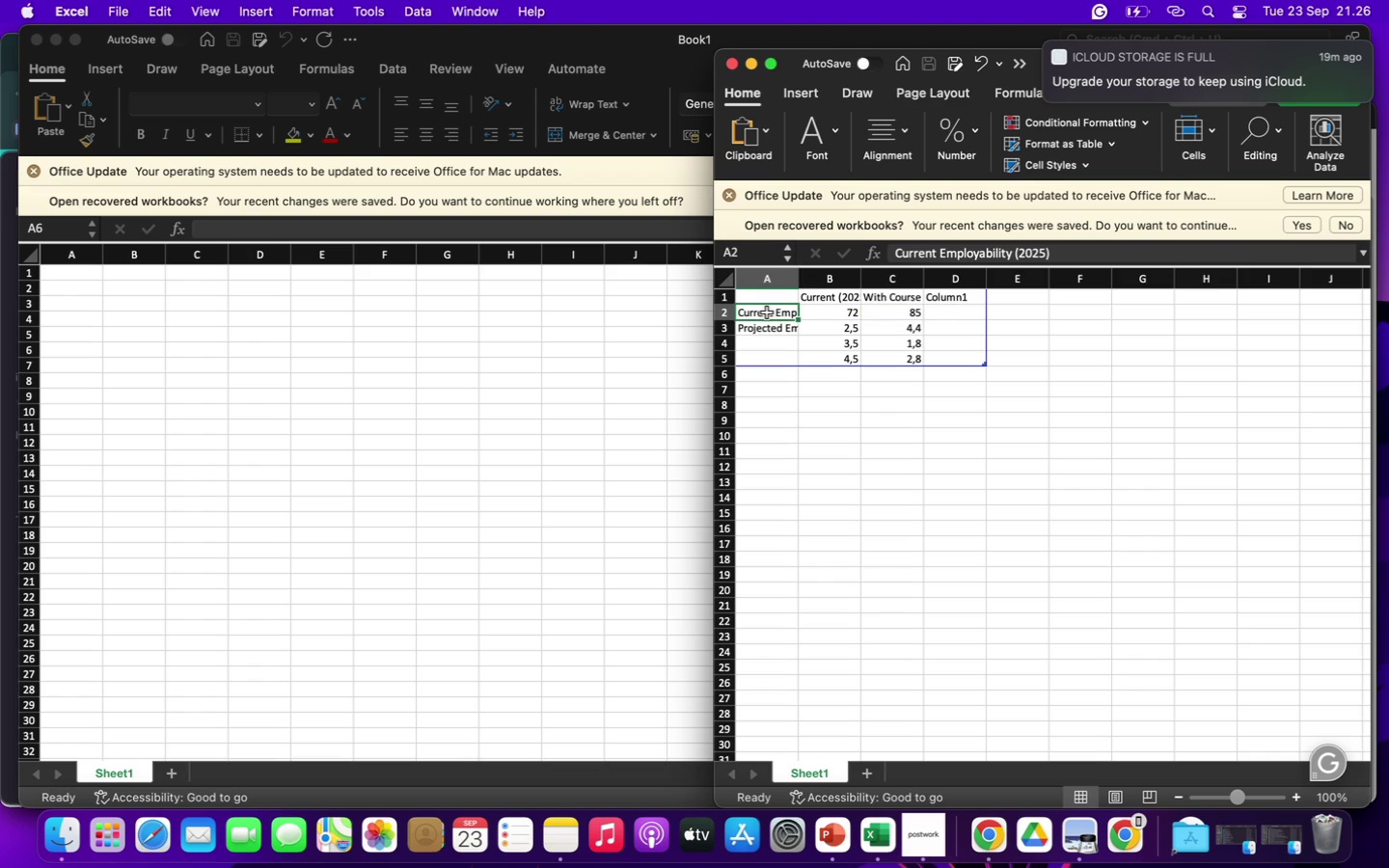 
wait(5.32)
 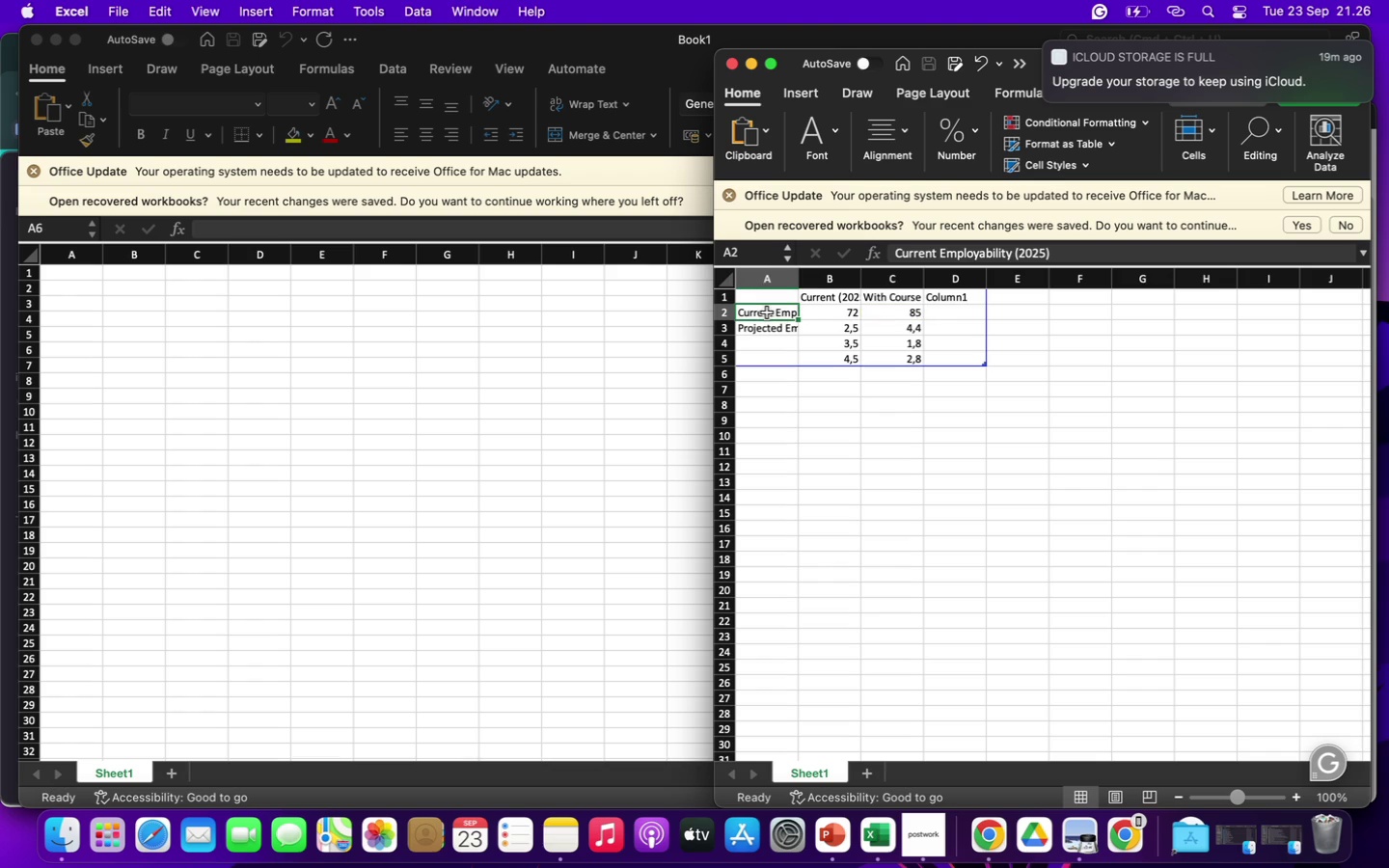 
type(Emplo)
key(Backspace)
key(Backspace)
type(loyability Rate)
 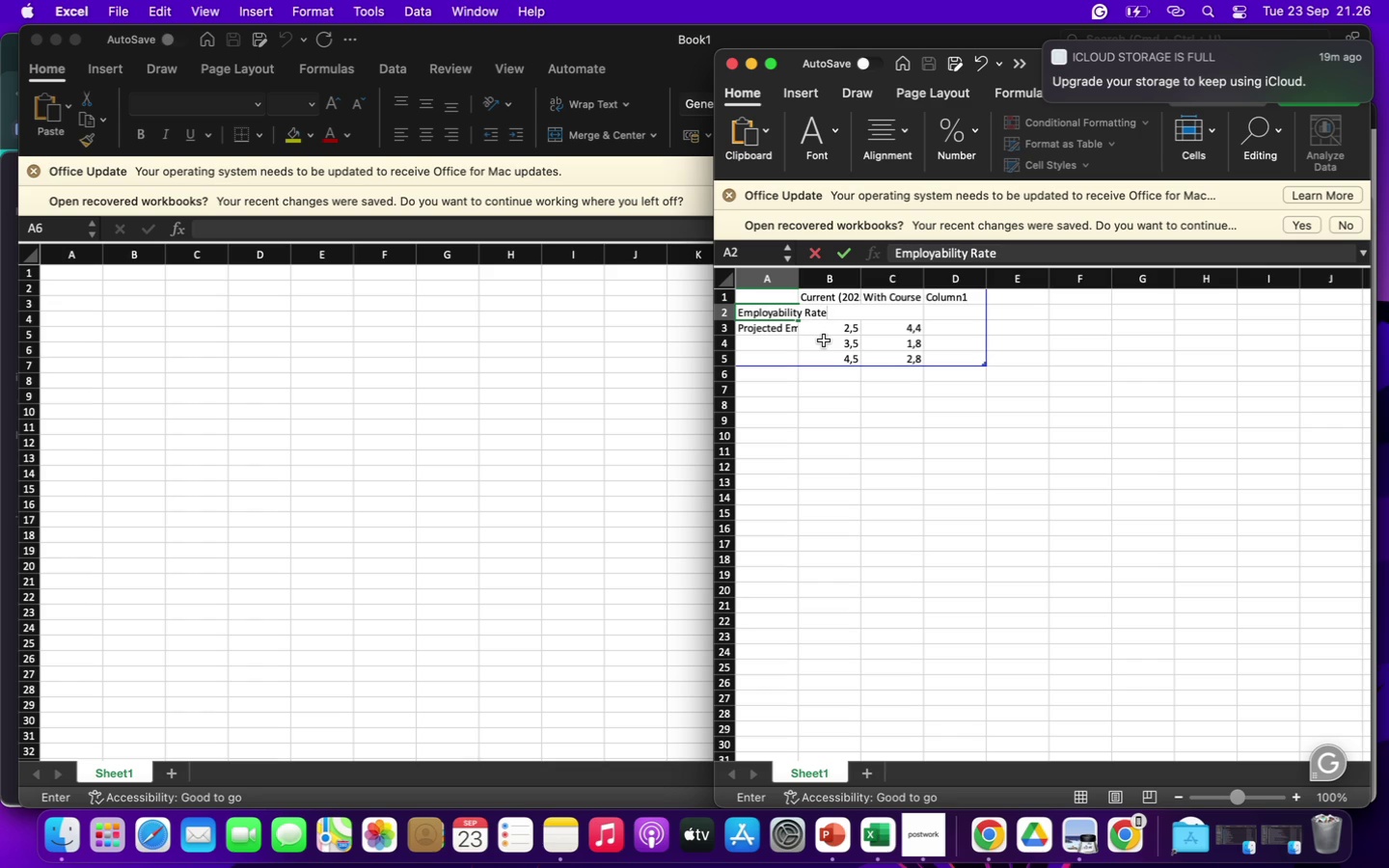 
key(Enter)
 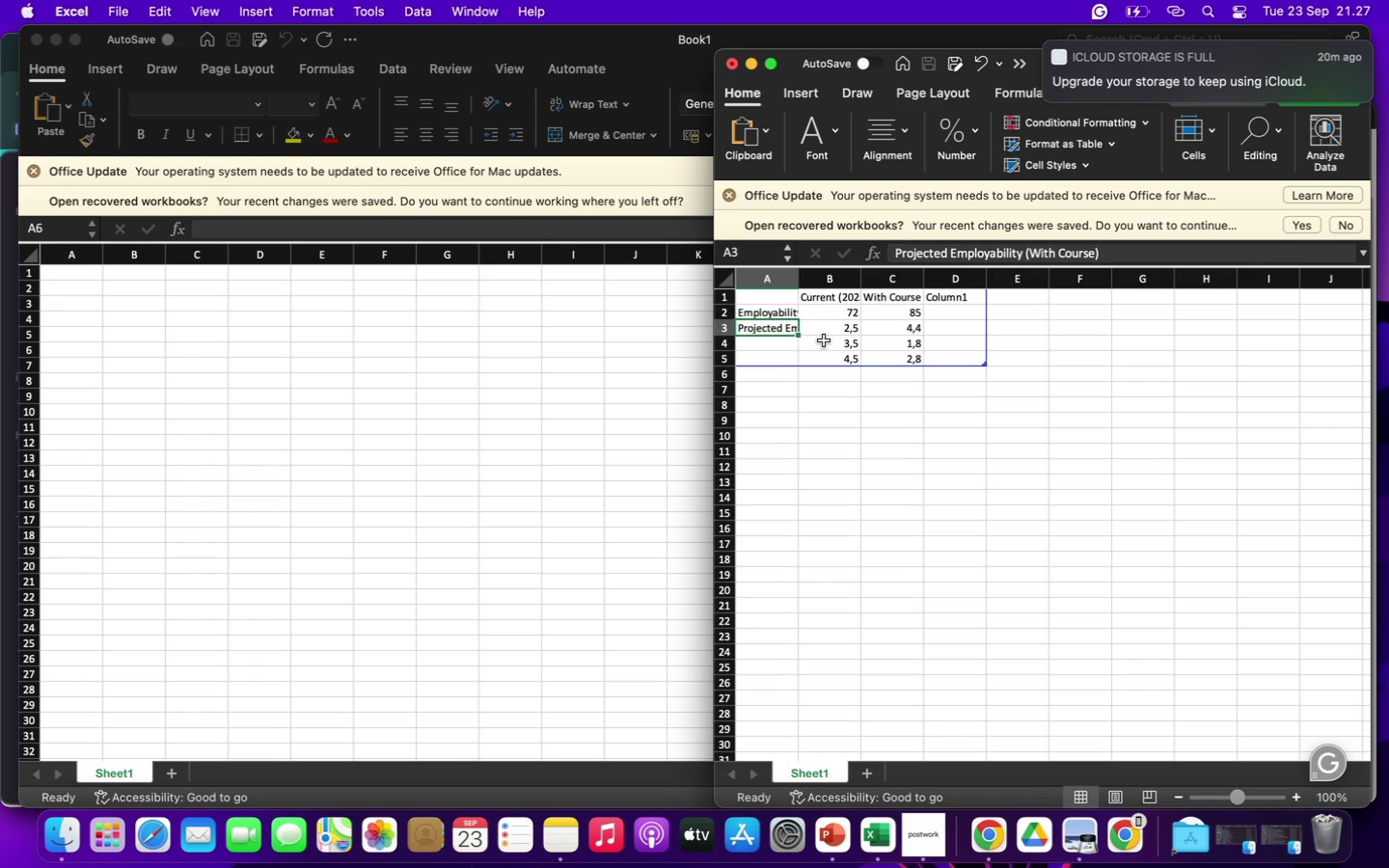 
type(Student Engangement)
 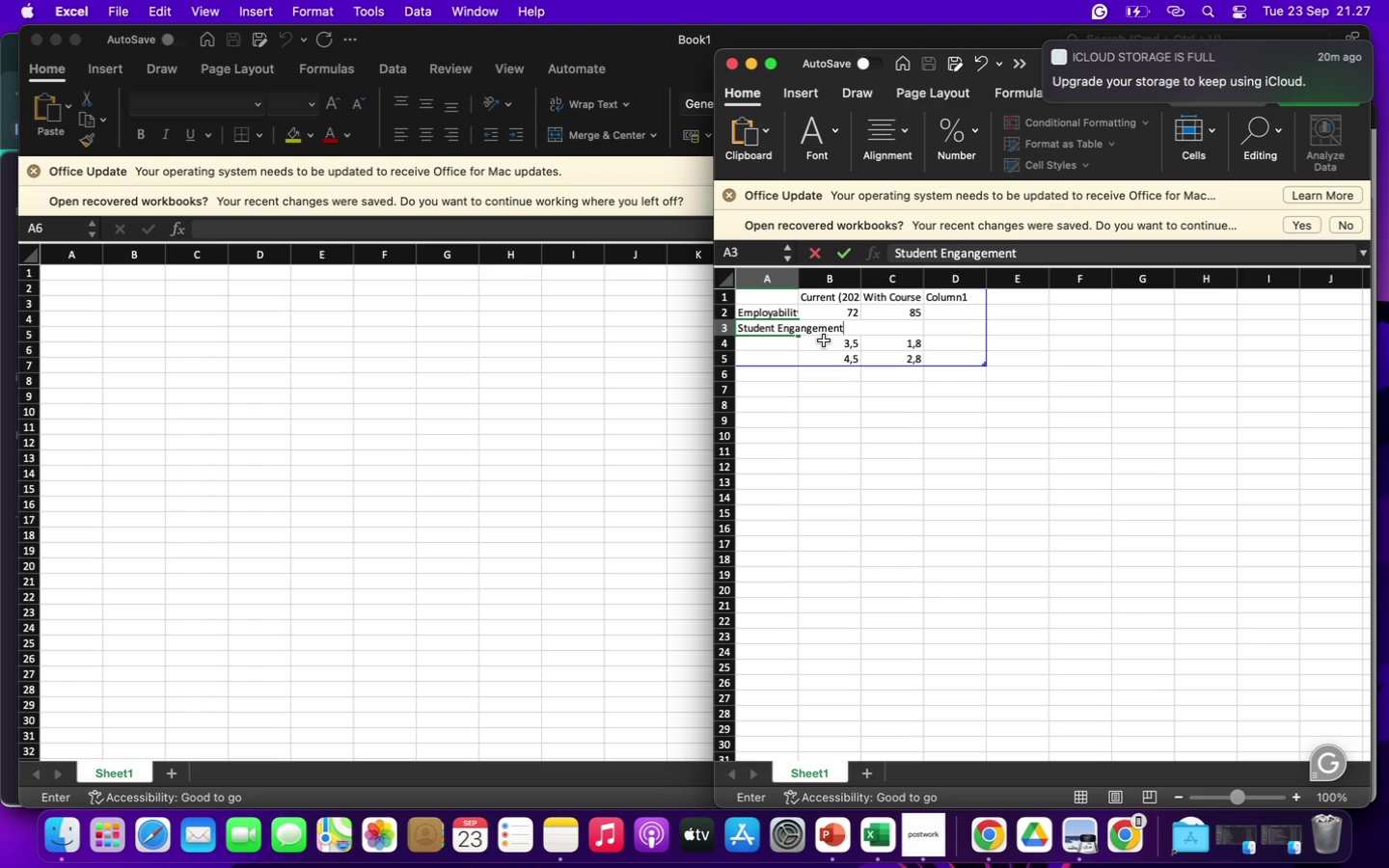 
key(Enter)
 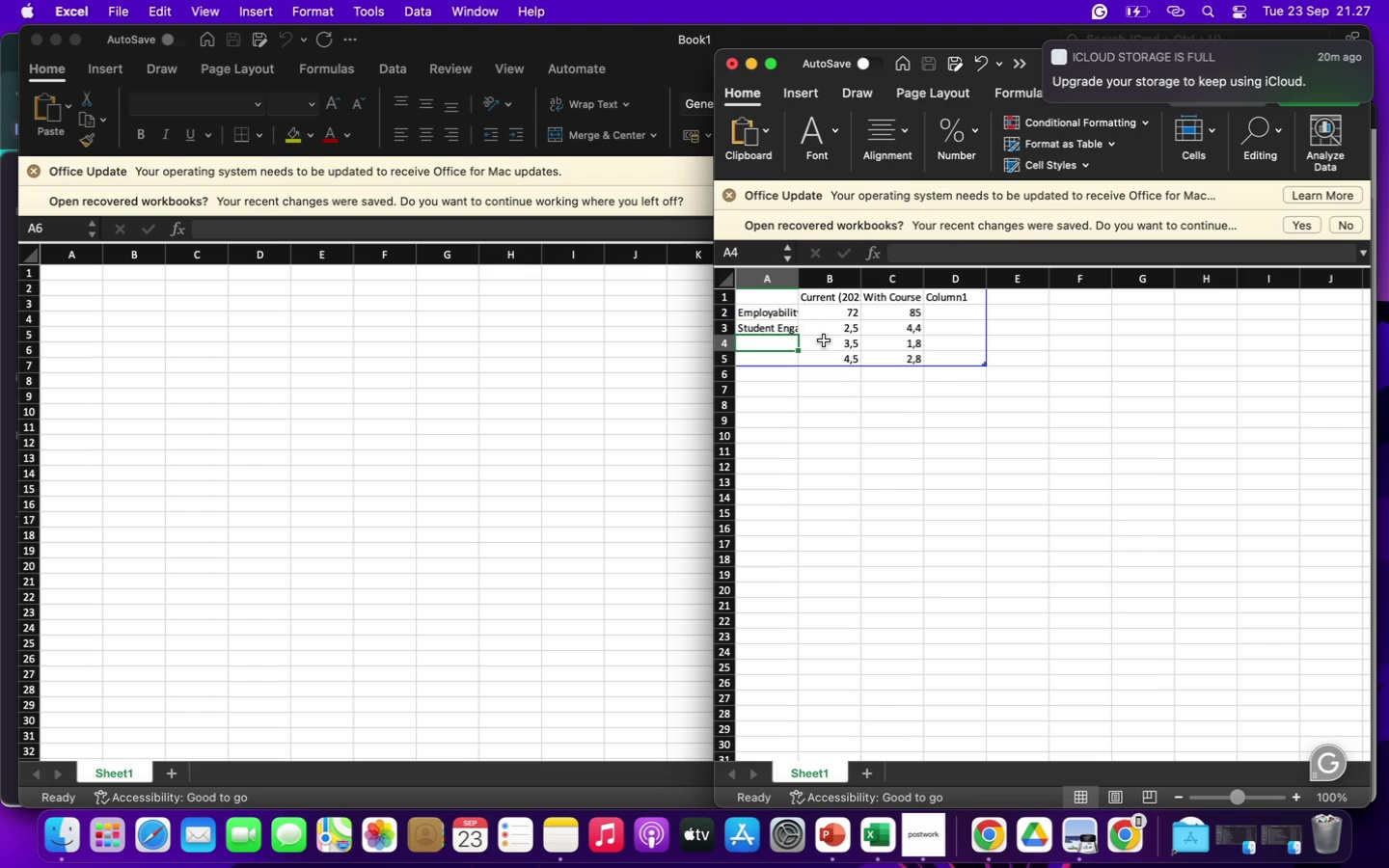 
type(Collaboration Skills)
 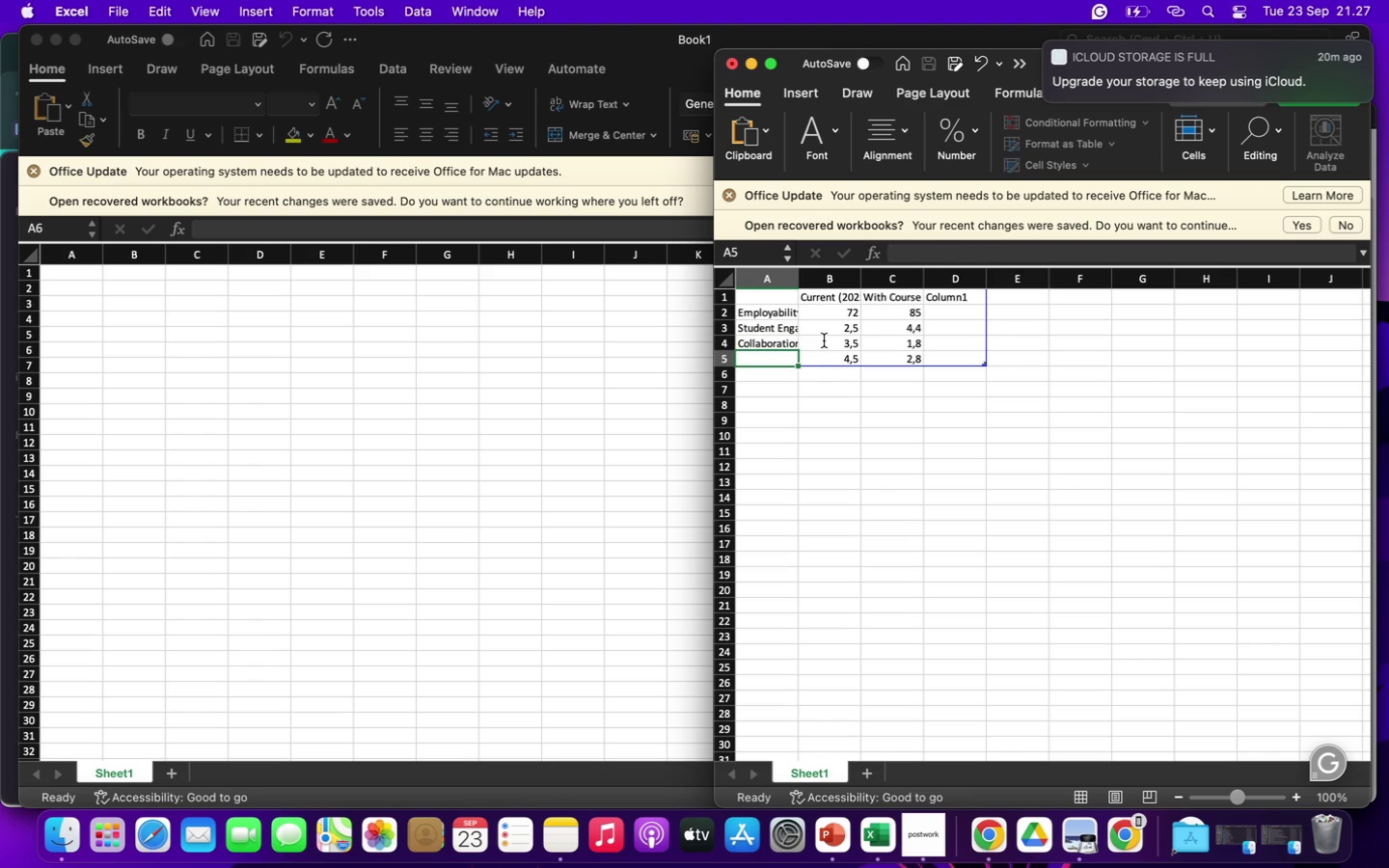 
 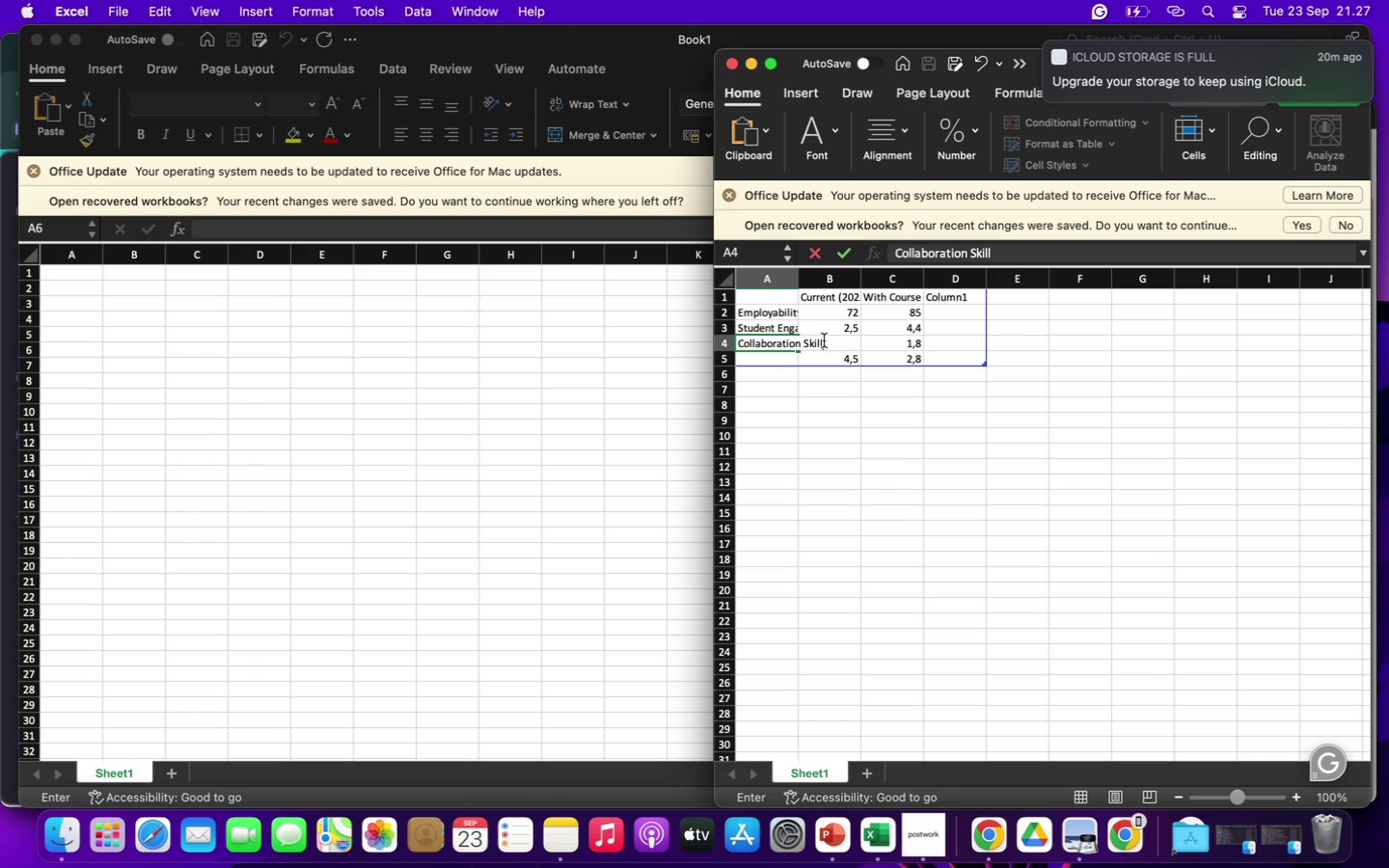 
key(Enter)
 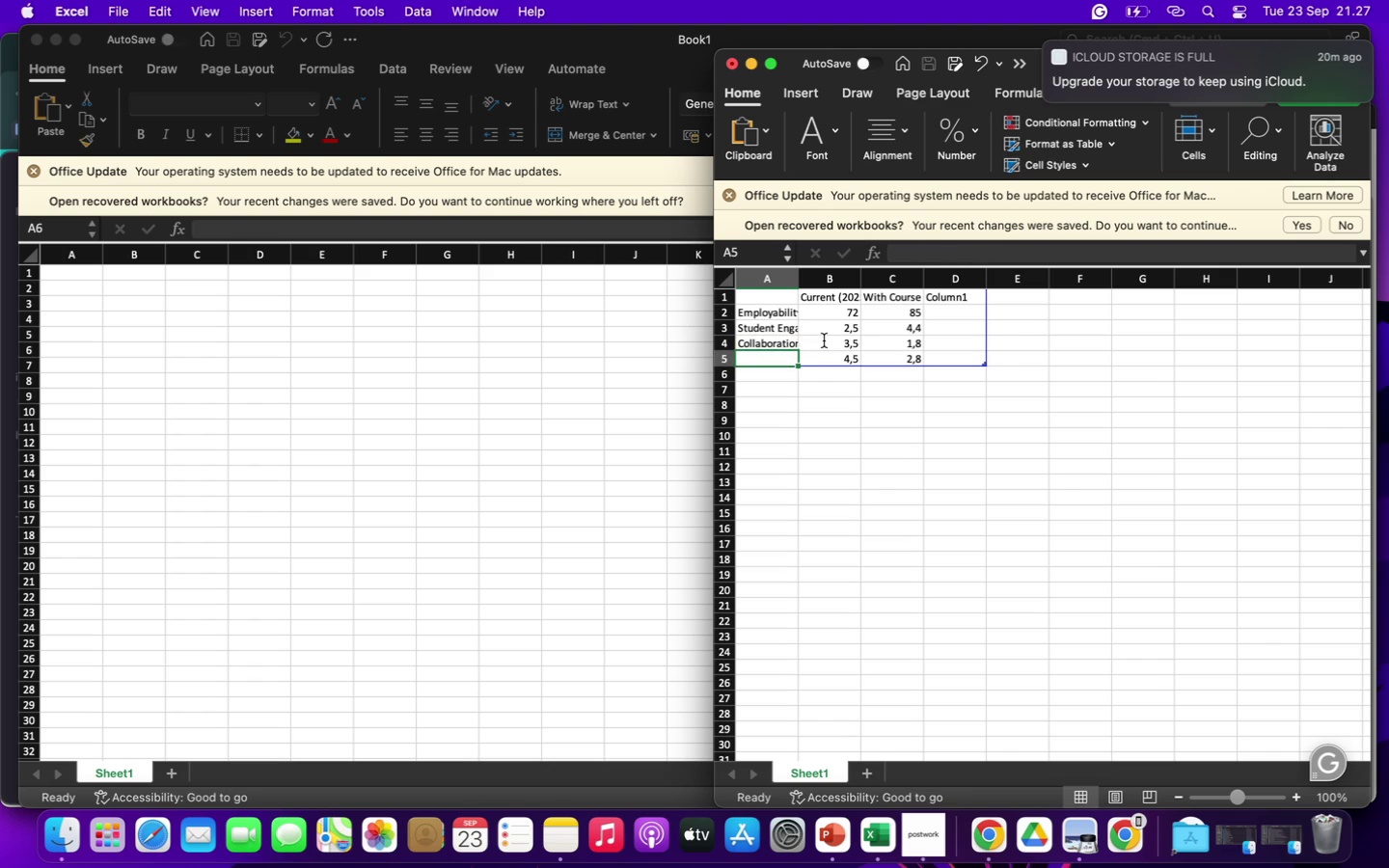 
type(Innovation Output)
 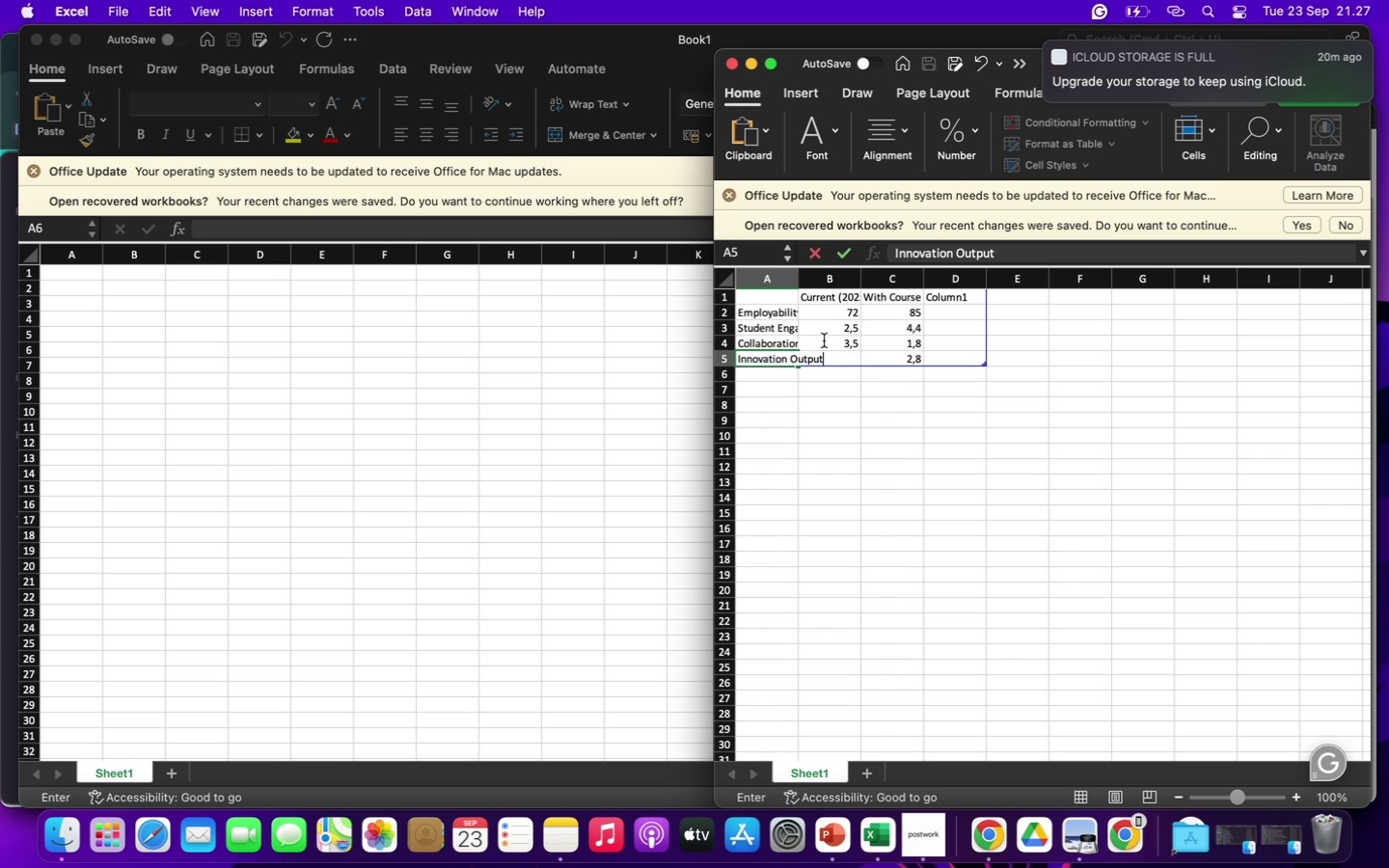 
key(Enter)
 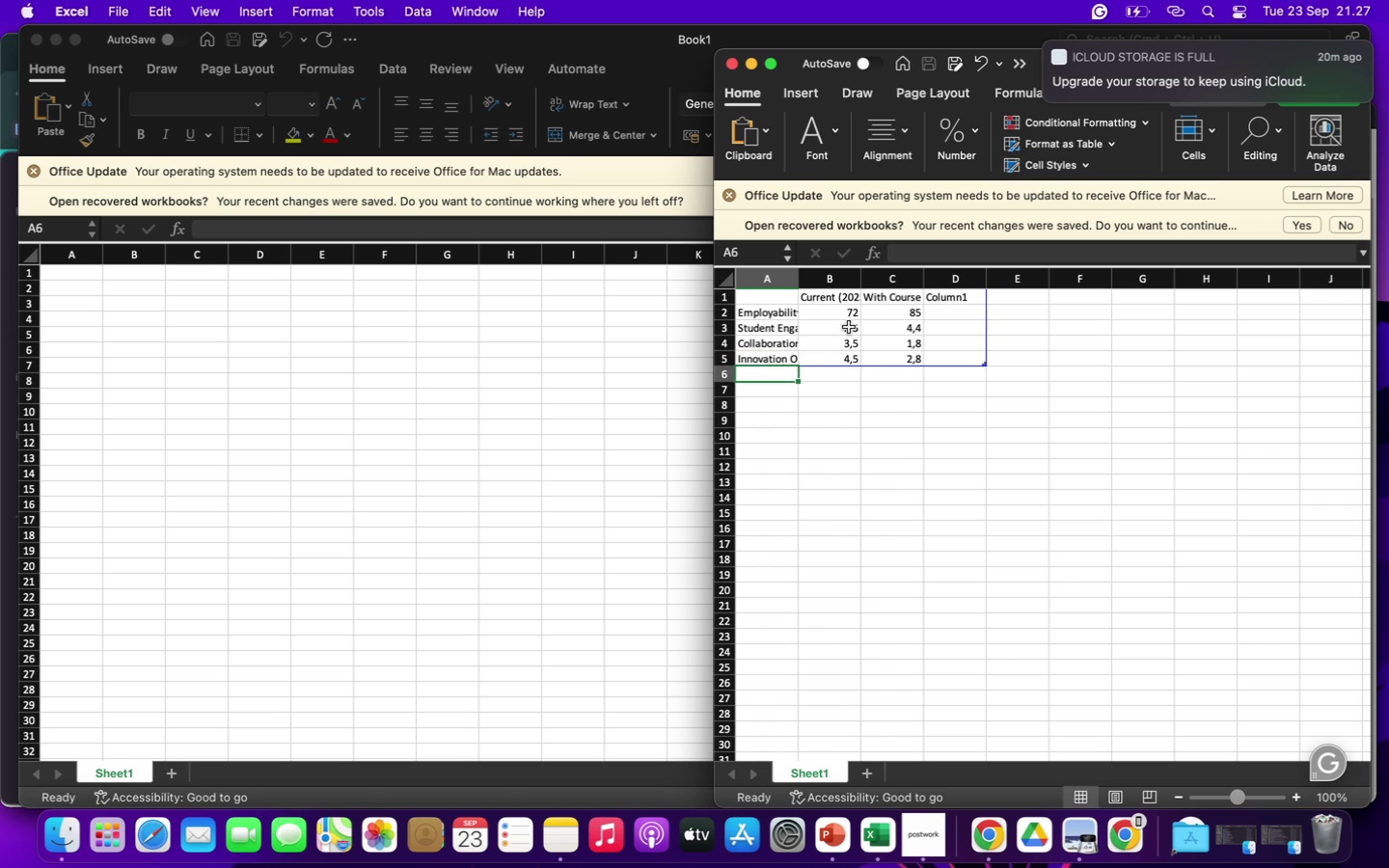 
left_click([849, 327])
 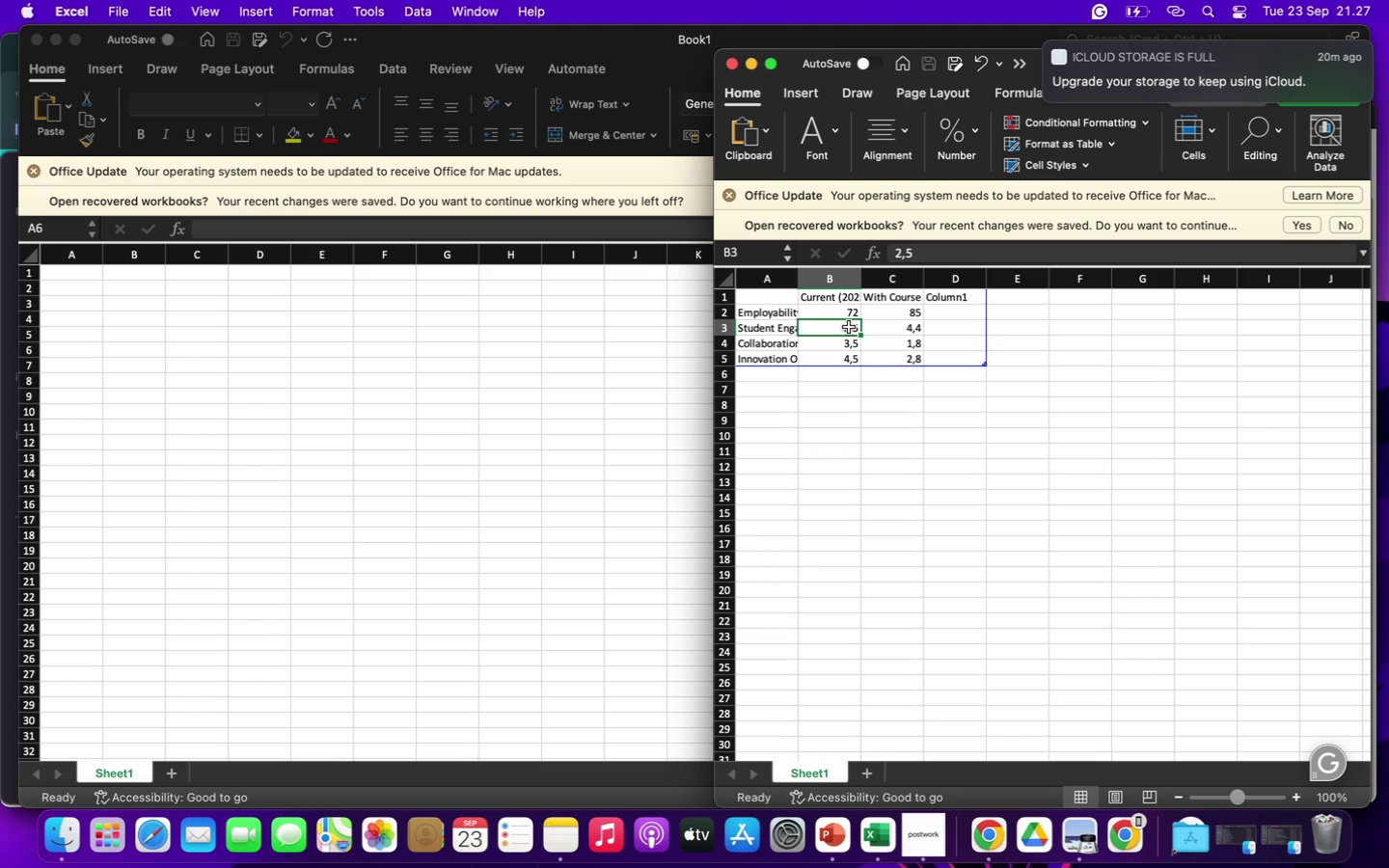 
type(65)
 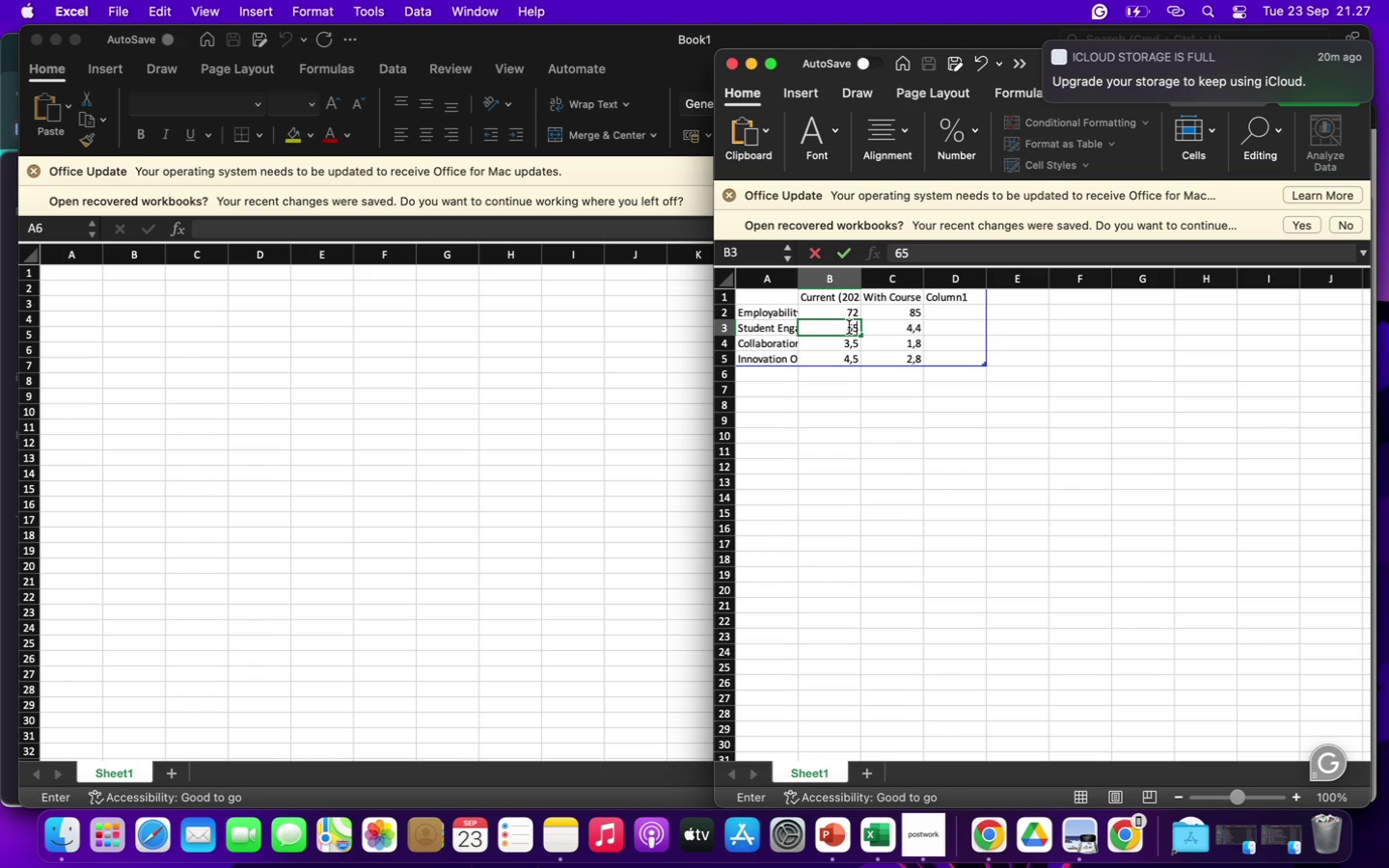 
key(Enter)
 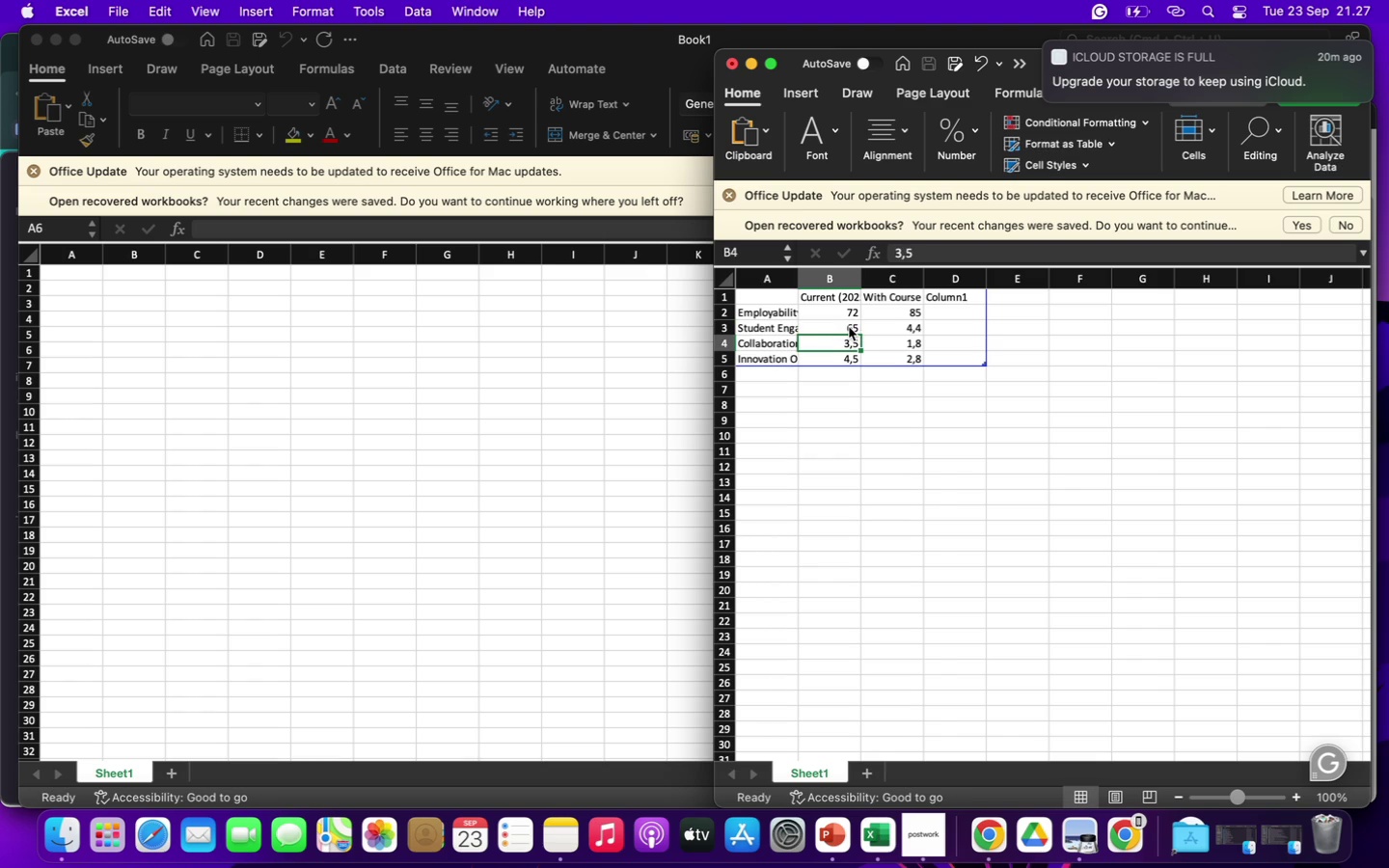 
type(70)
 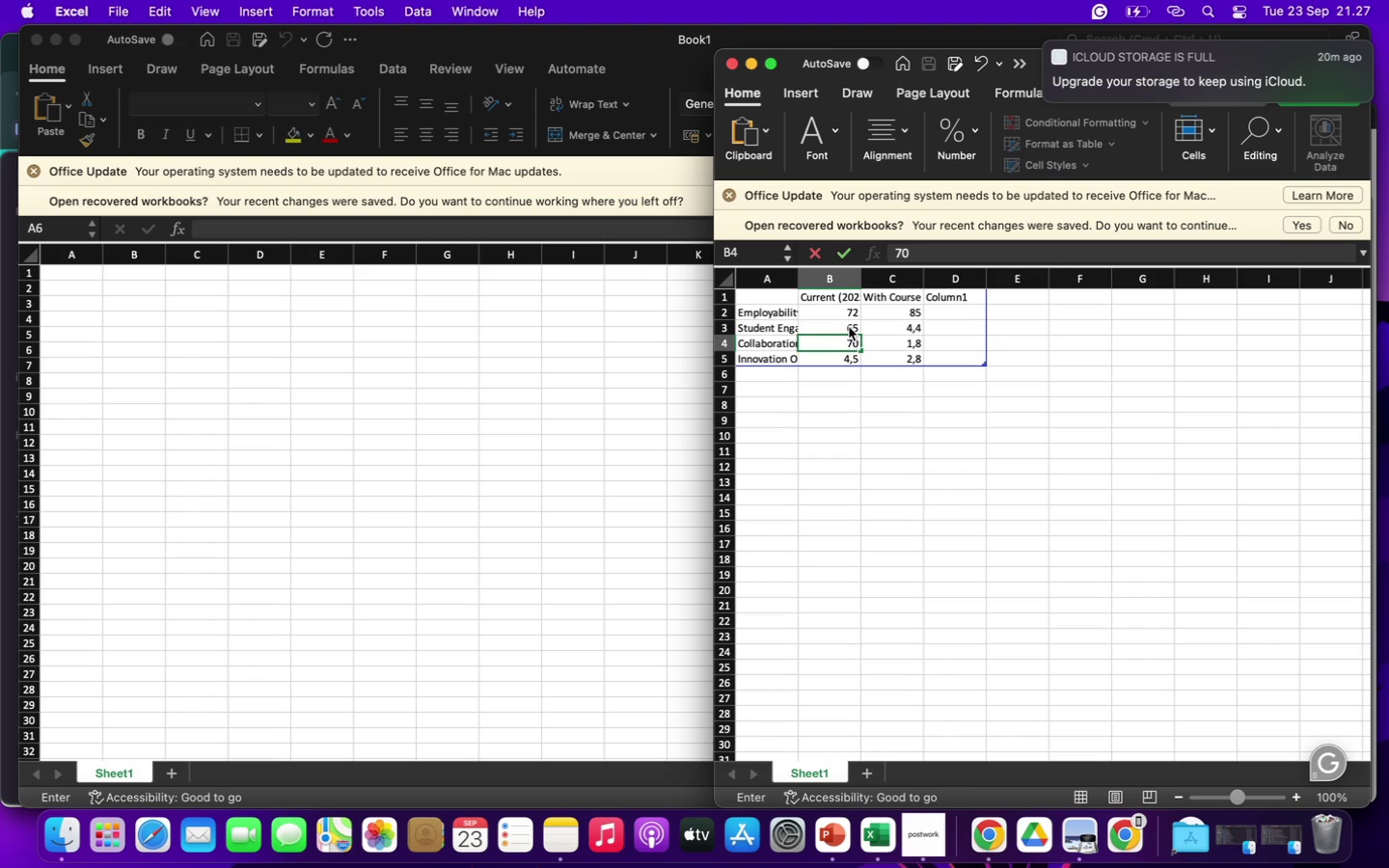 
key(Enter)
 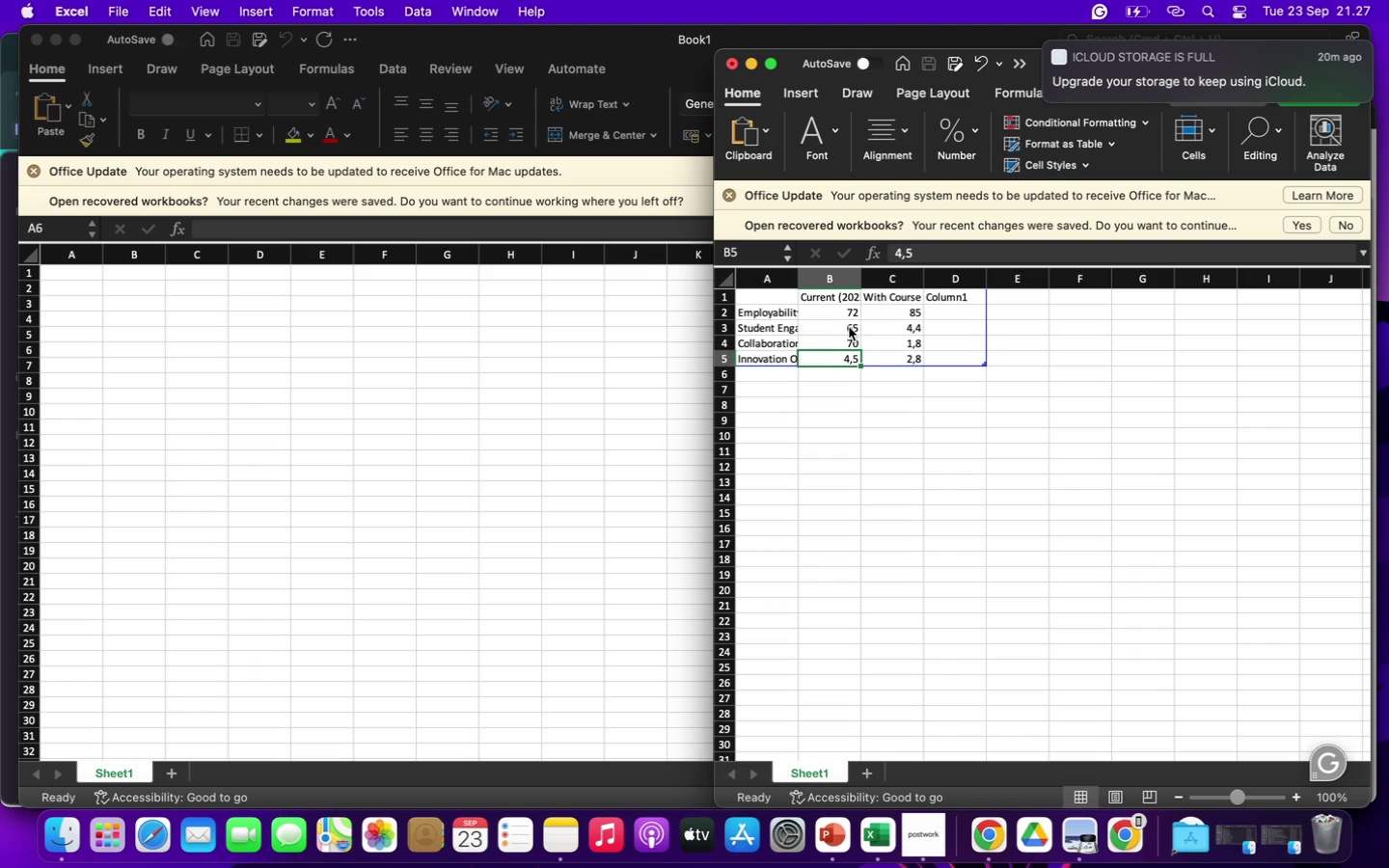 
type(60)
 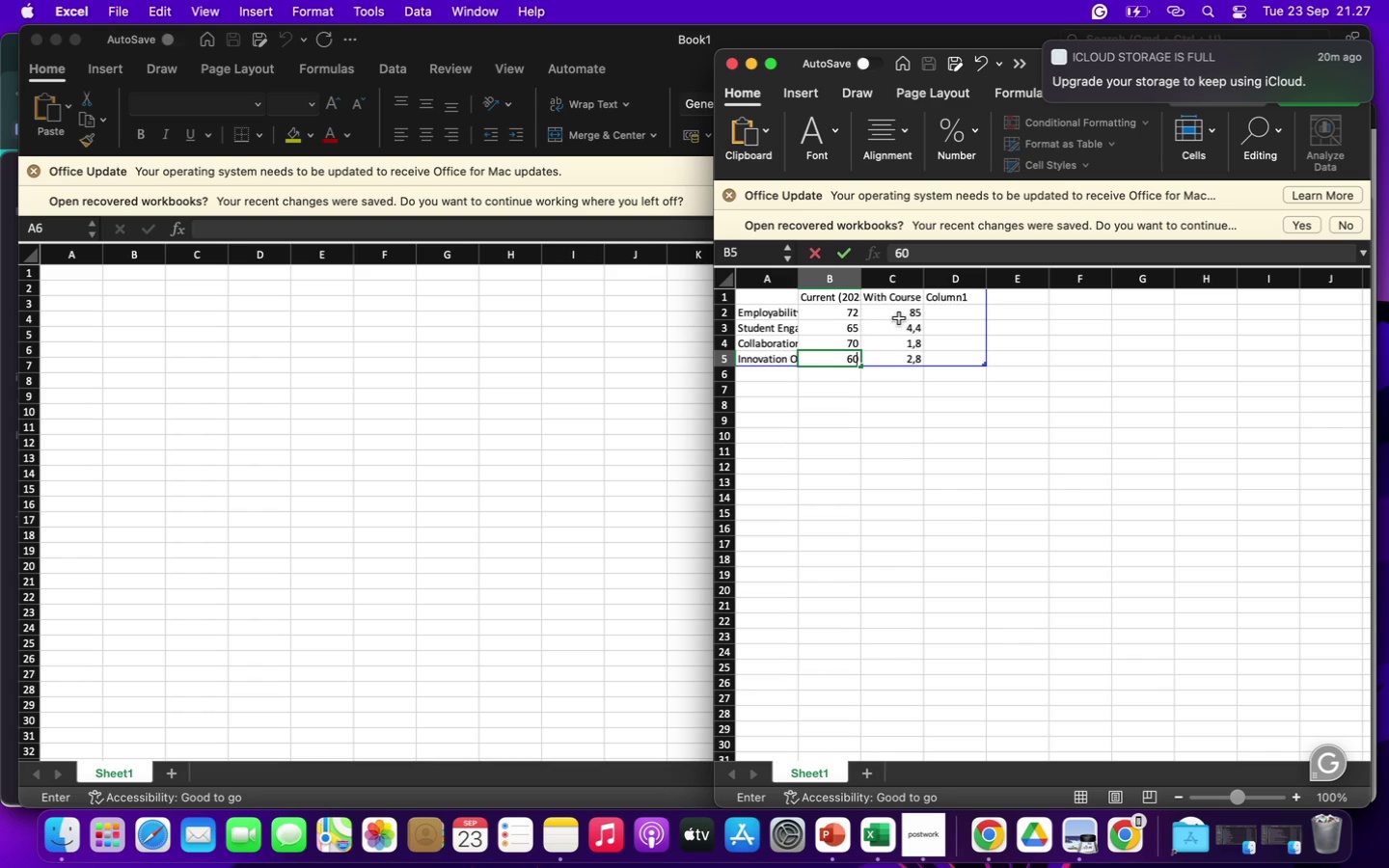 
left_click([899, 318])
 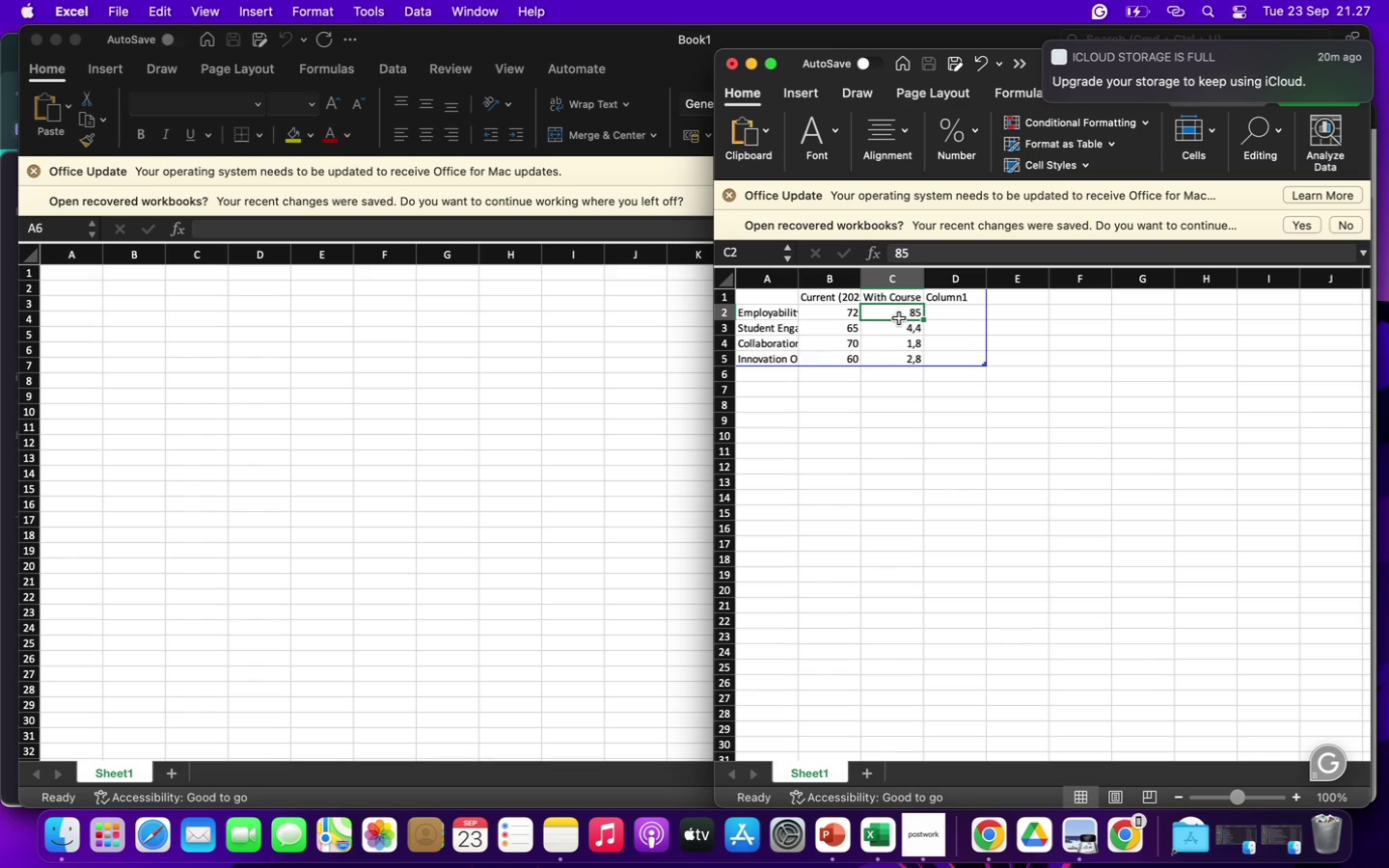 
key(Enter)
 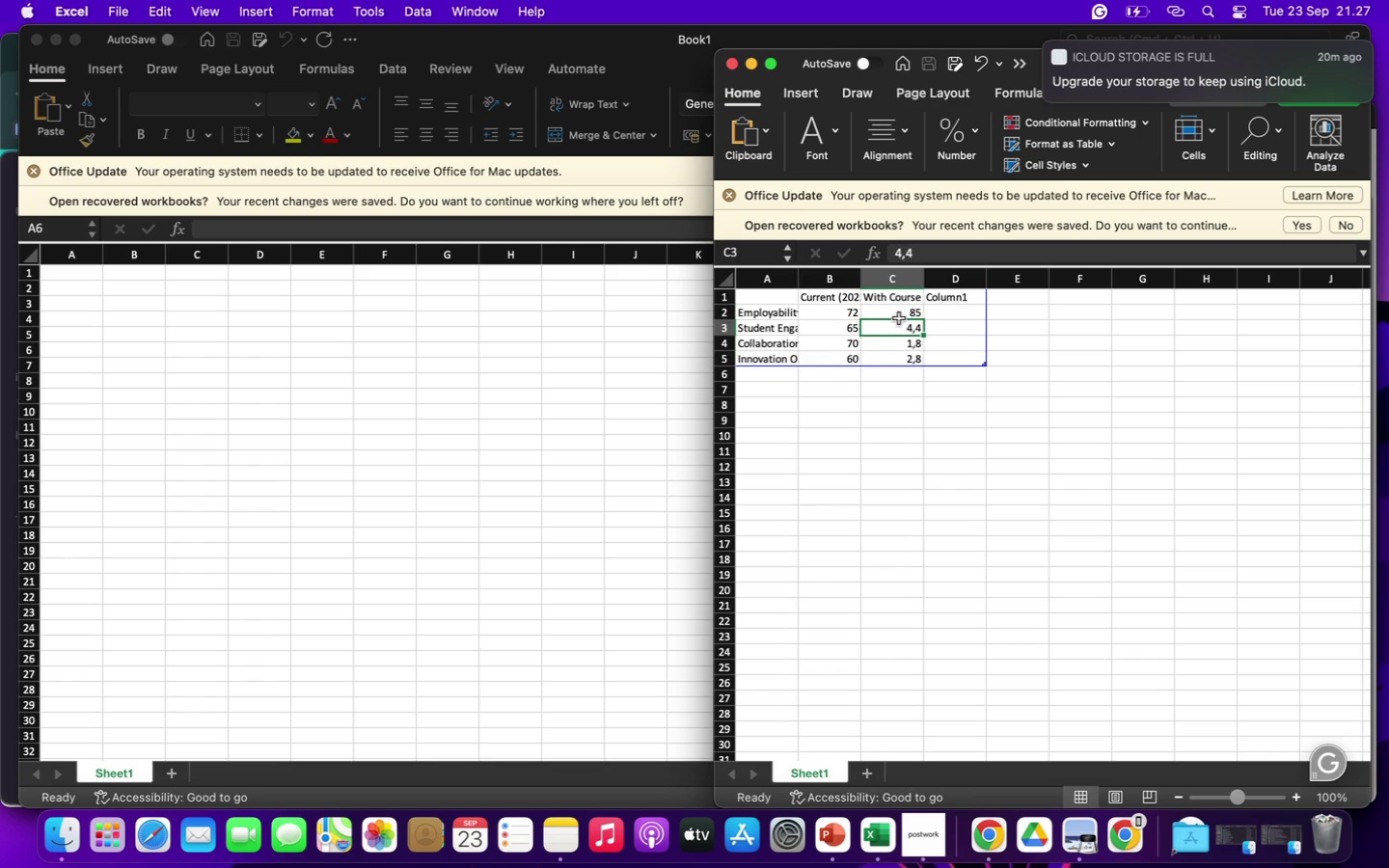 
type(82)
 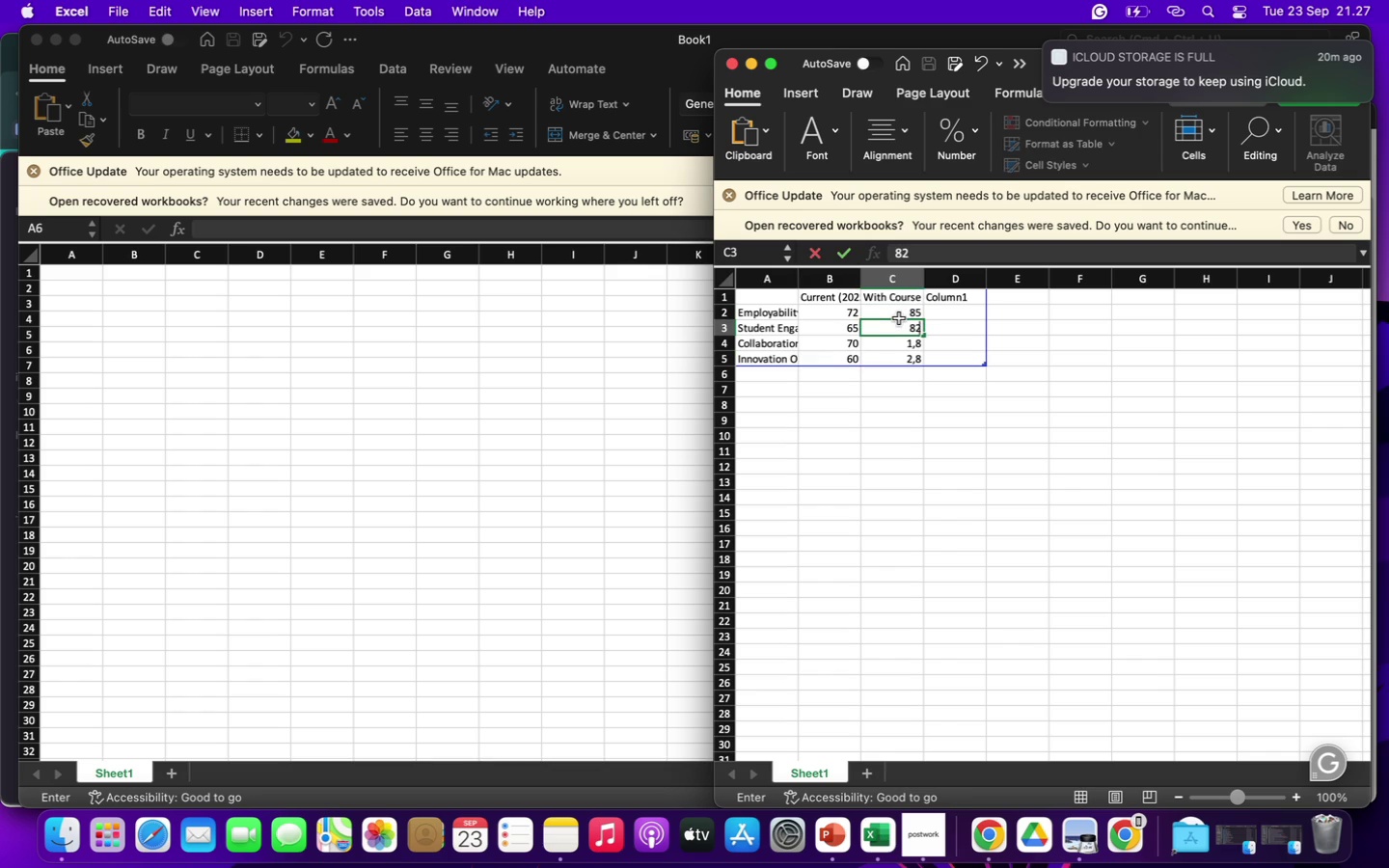 
key(Enter)
 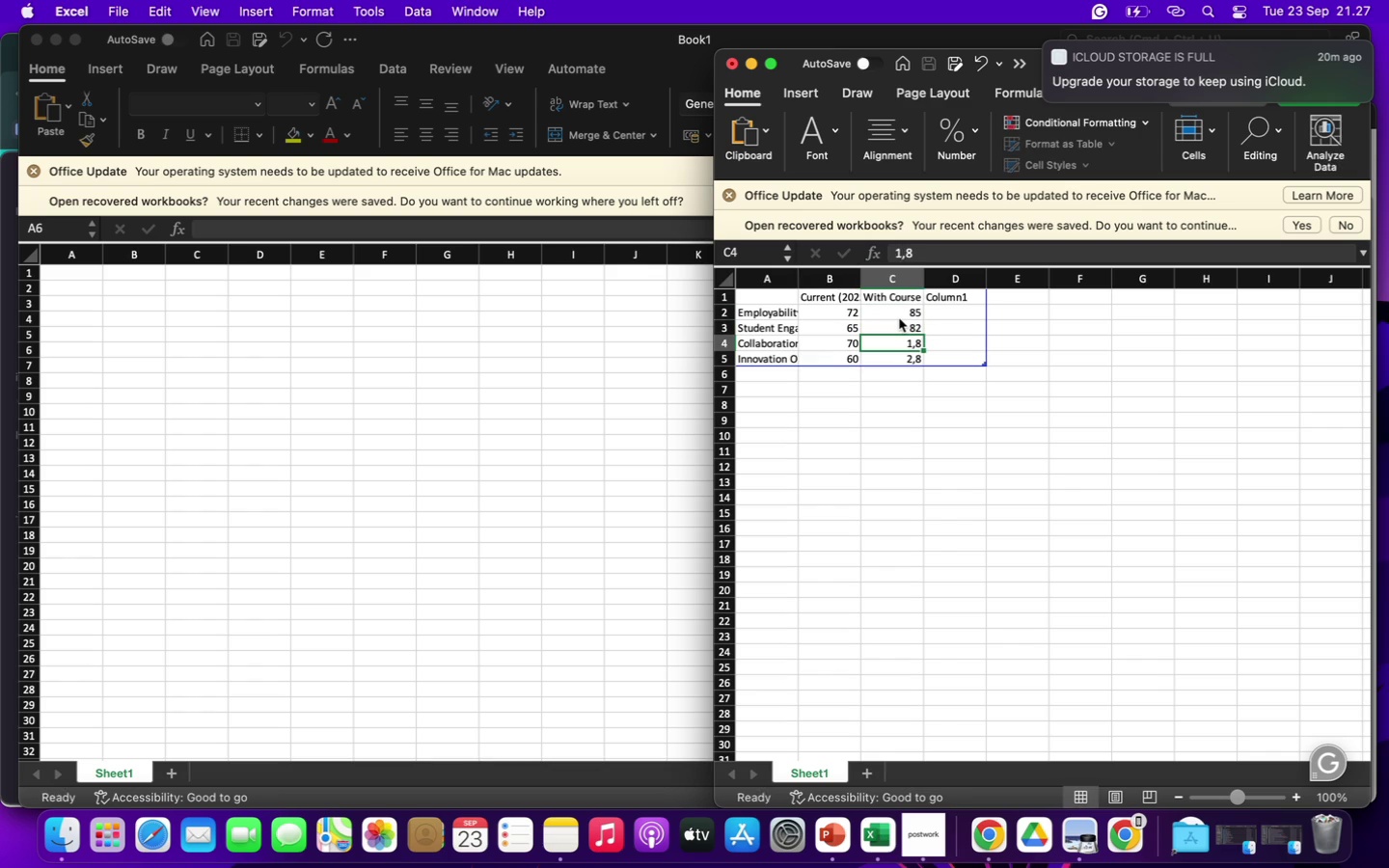 
type(88)
 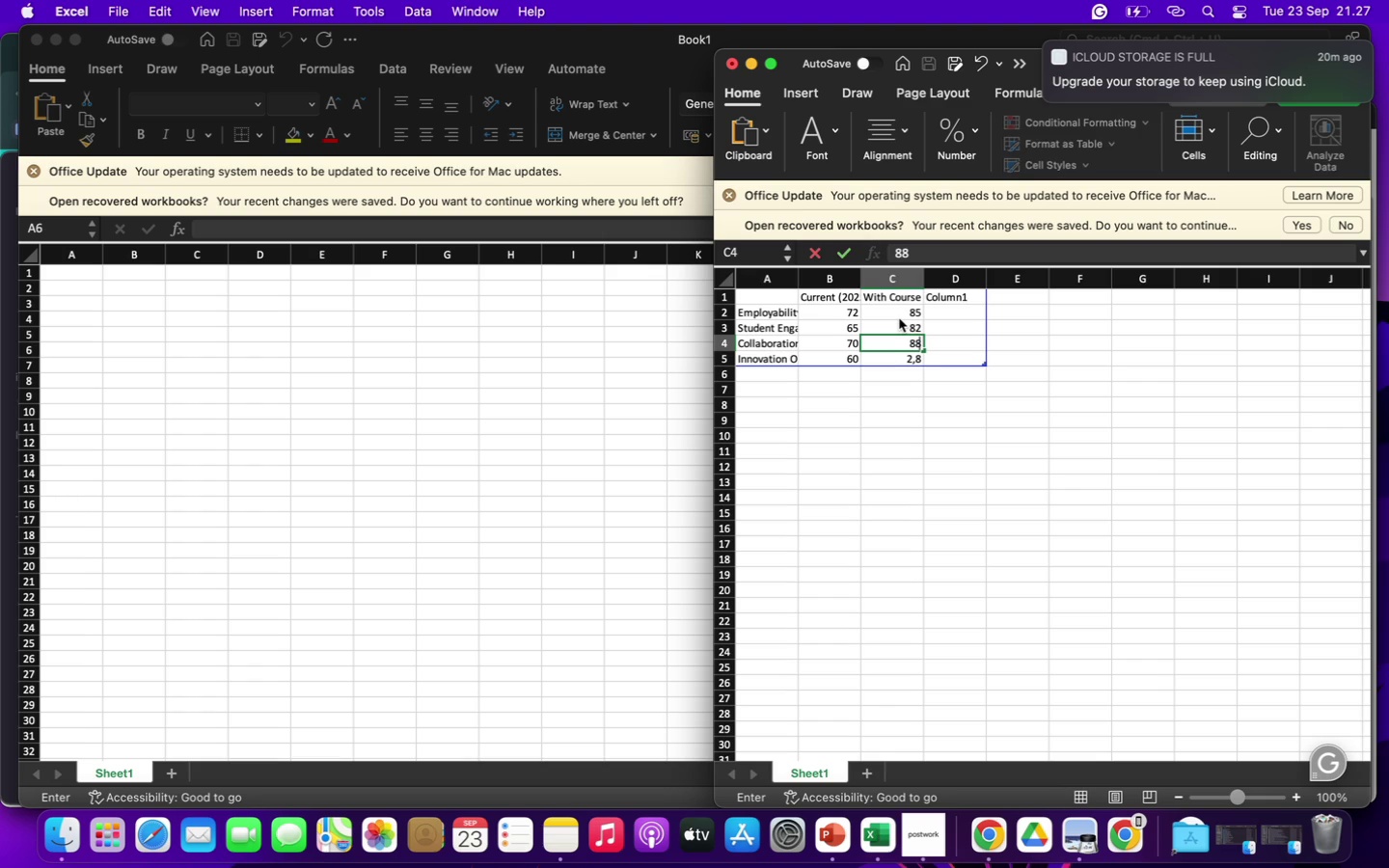 
key(Enter)
 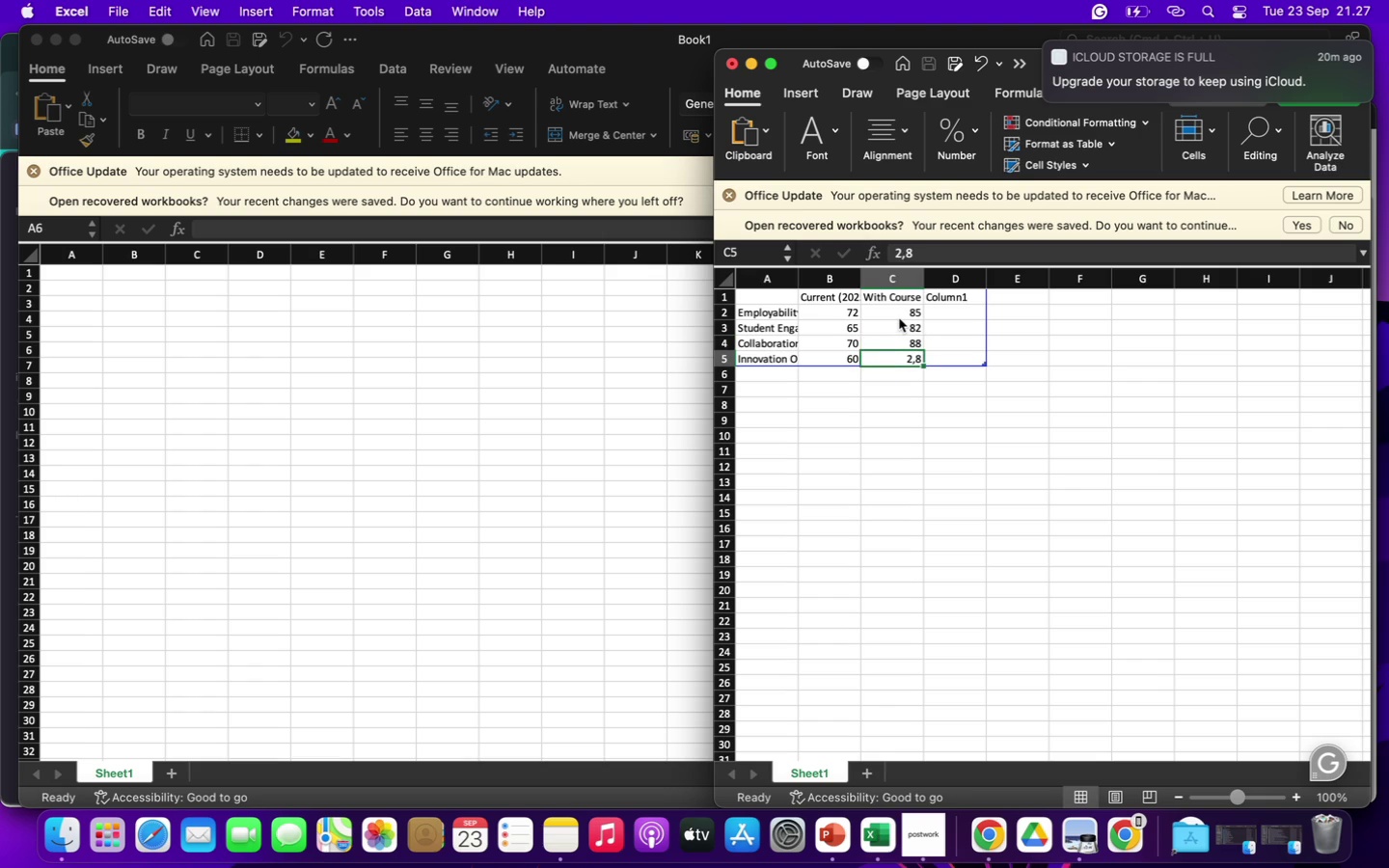 
type(80)
 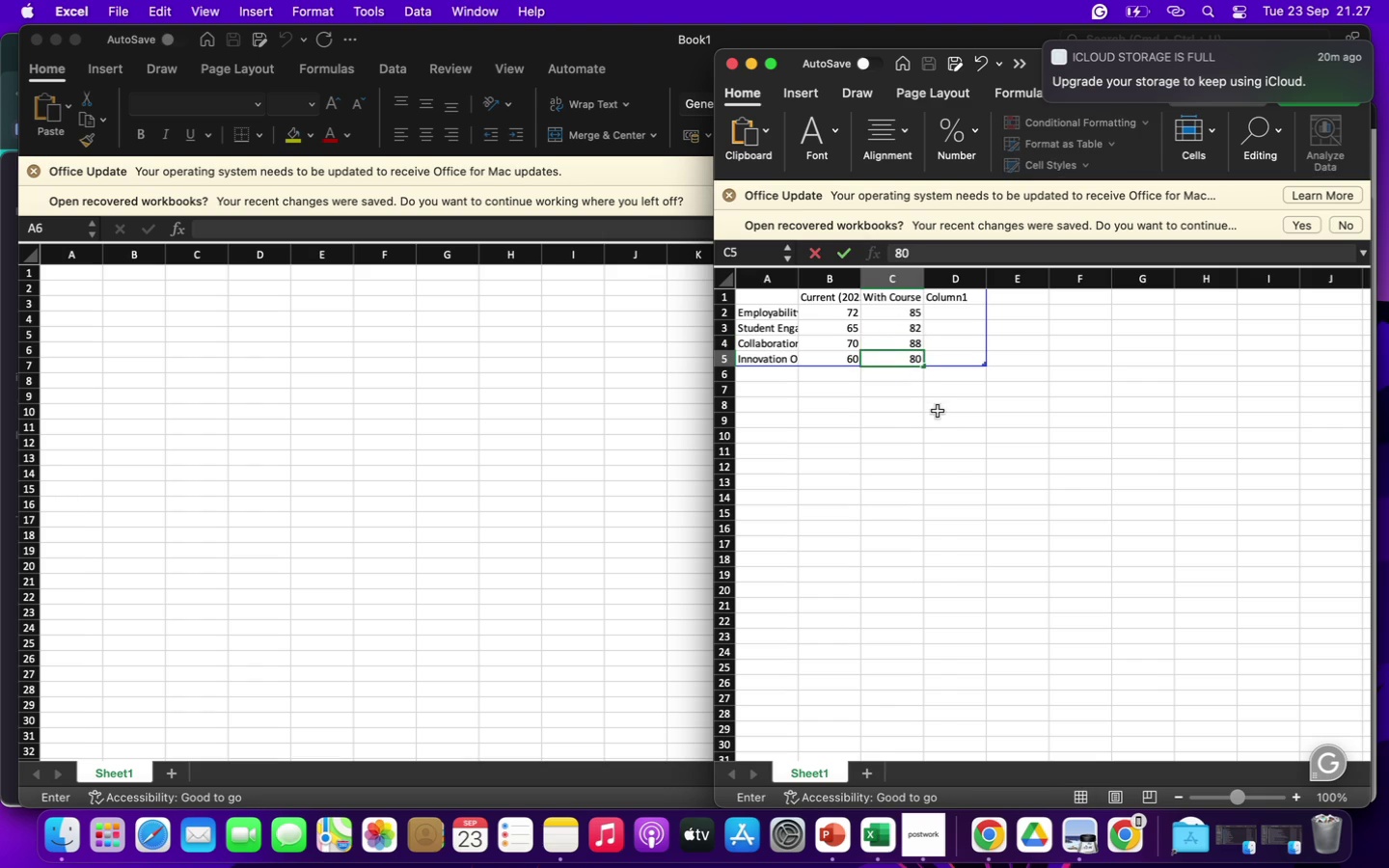 
left_click([939, 420])
 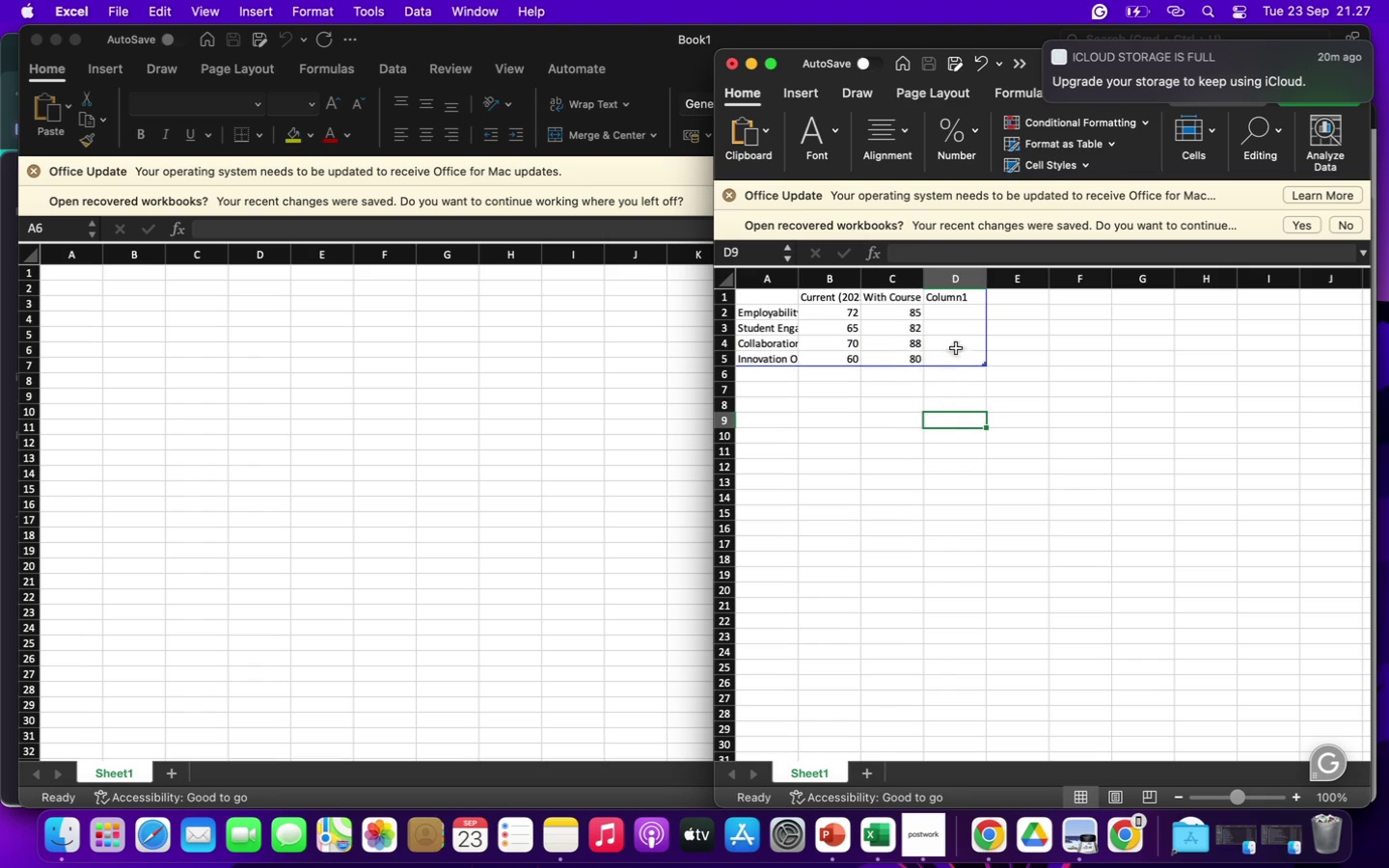 
left_click([1021, 317])
 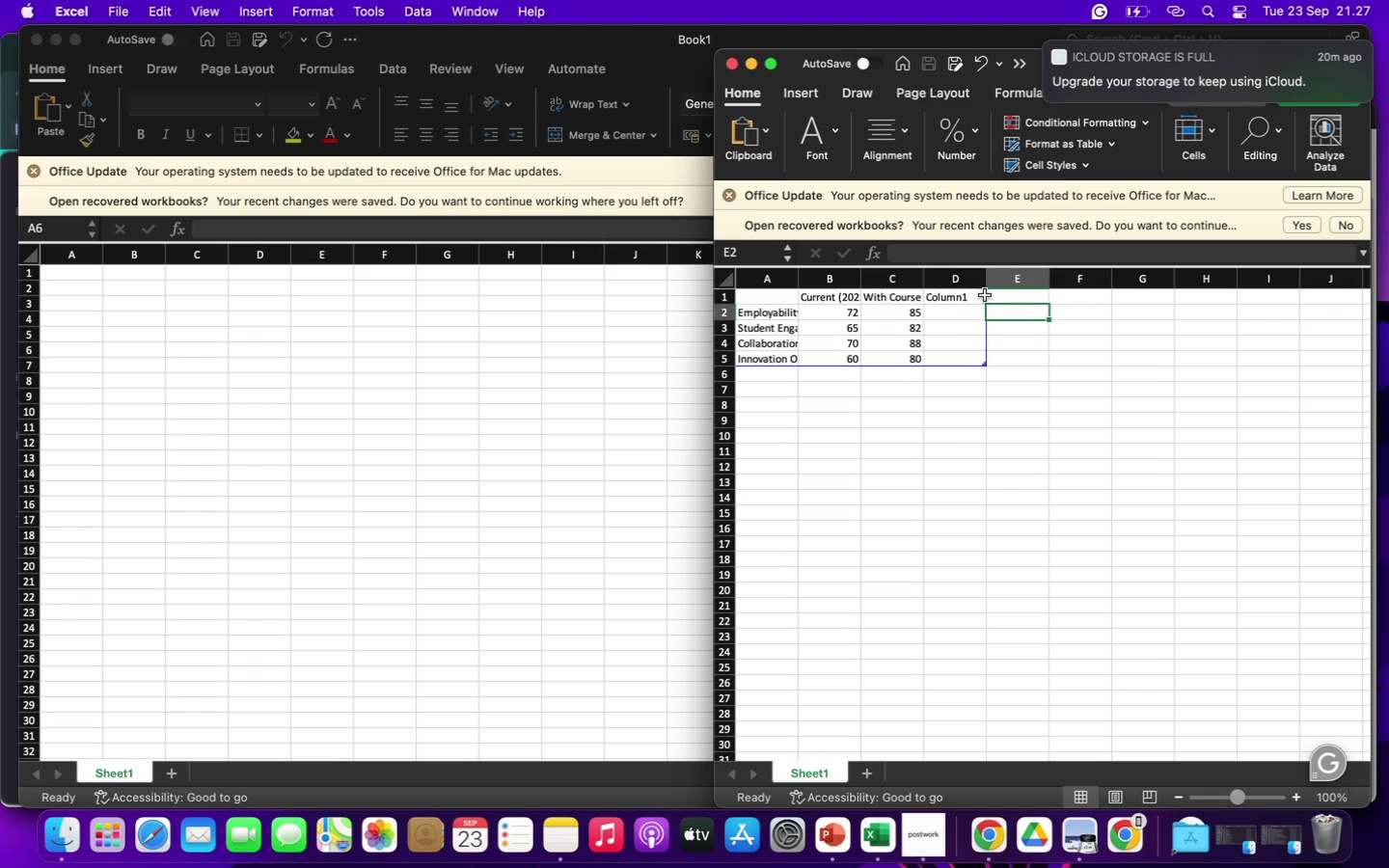 
left_click_drag(start_coordinate=[985, 295], to_coordinate=[960, 298])
 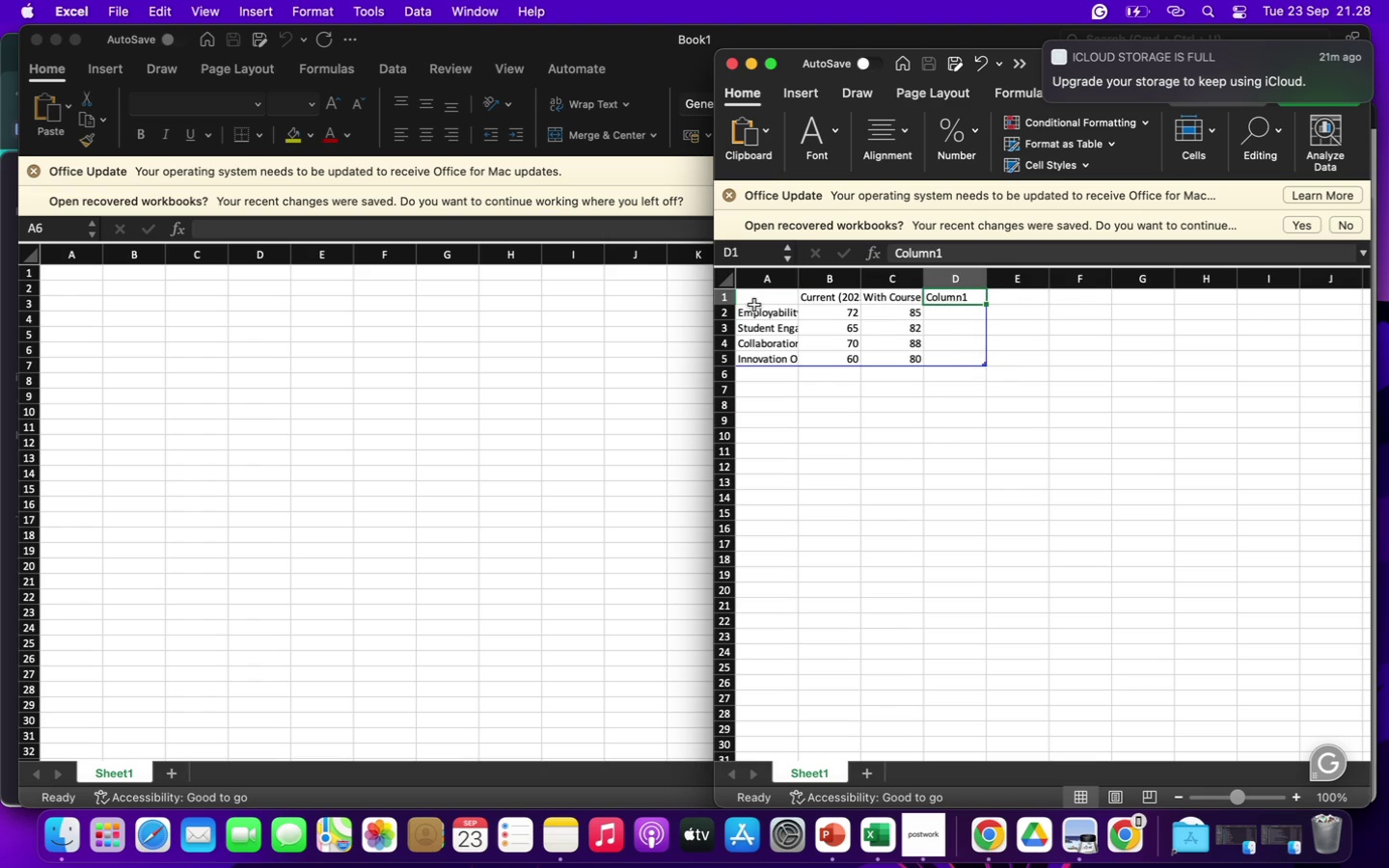 
left_click_drag(start_coordinate=[755, 300], to_coordinate=[902, 353])
 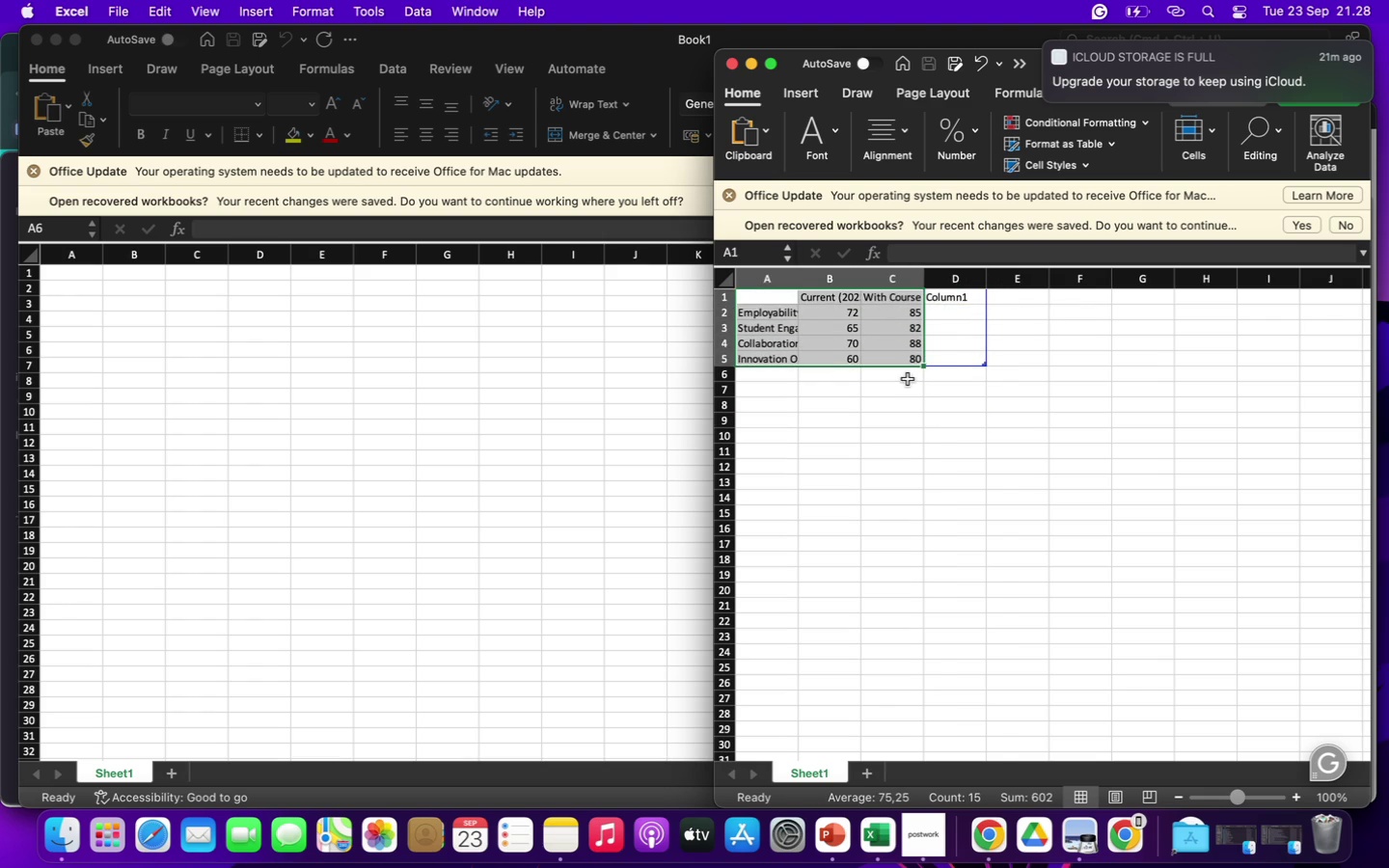 
left_click([908, 379])
 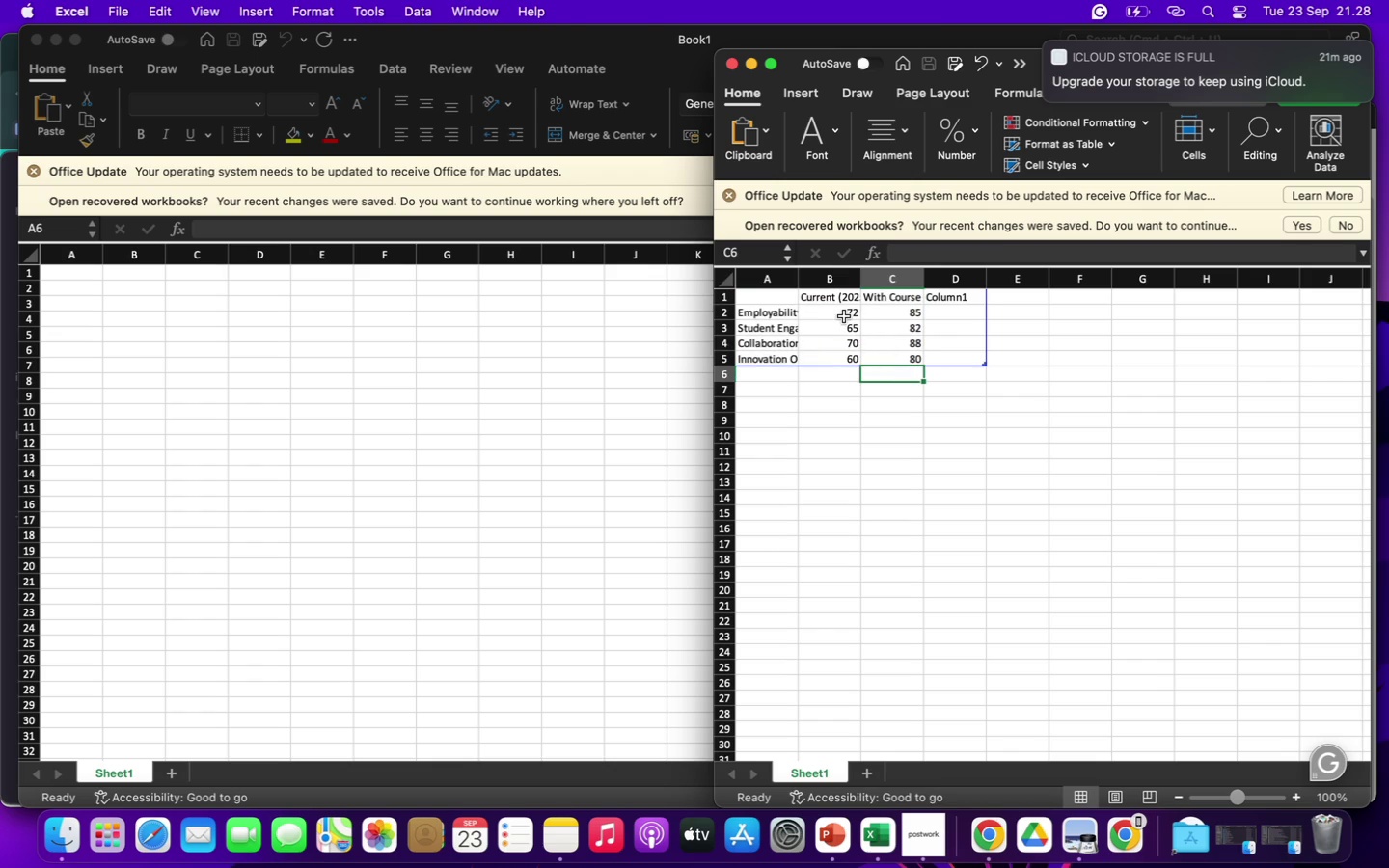 
left_click_drag(start_coordinate=[844, 316], to_coordinate=[893, 358])
 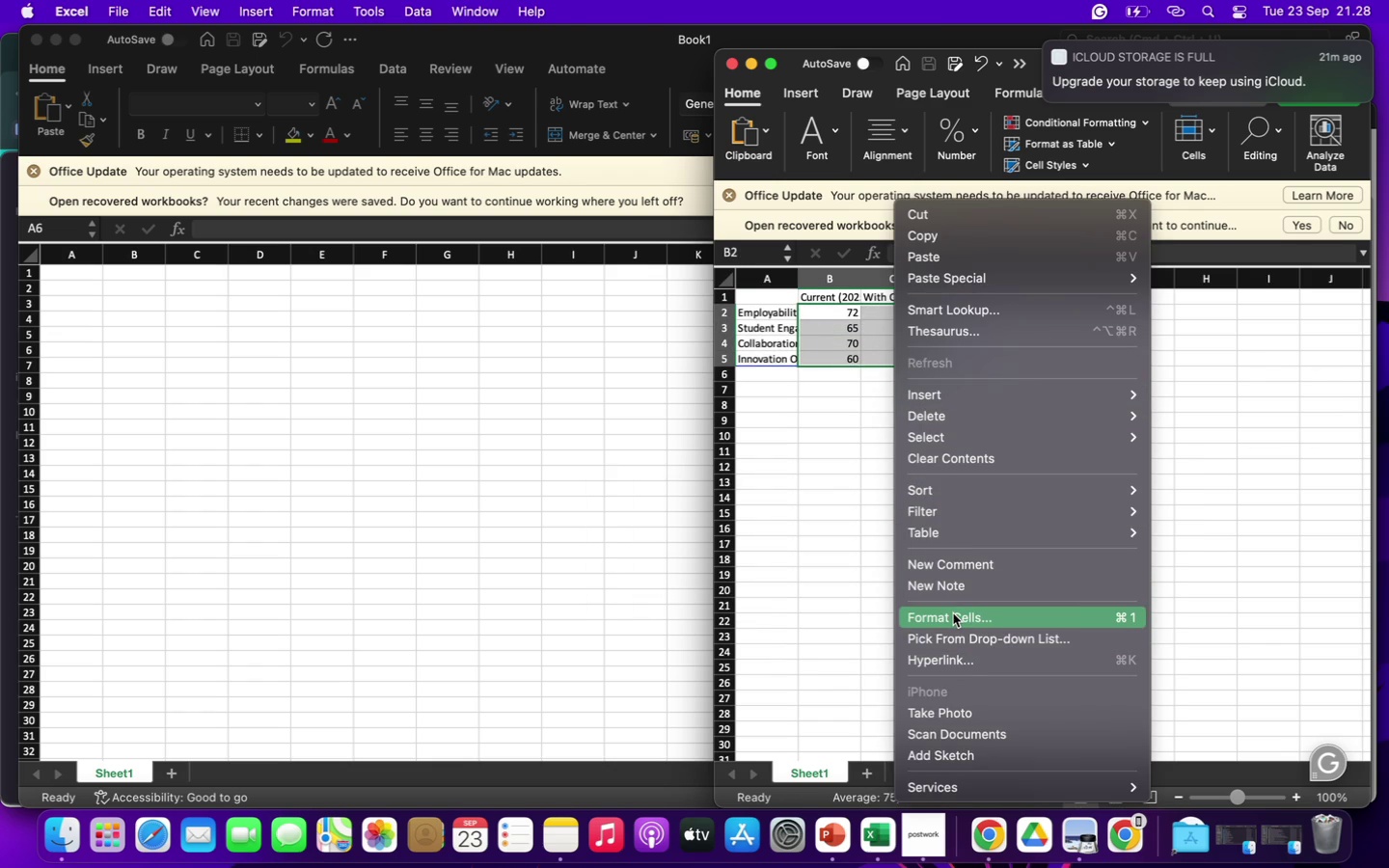 
wait(6.04)
 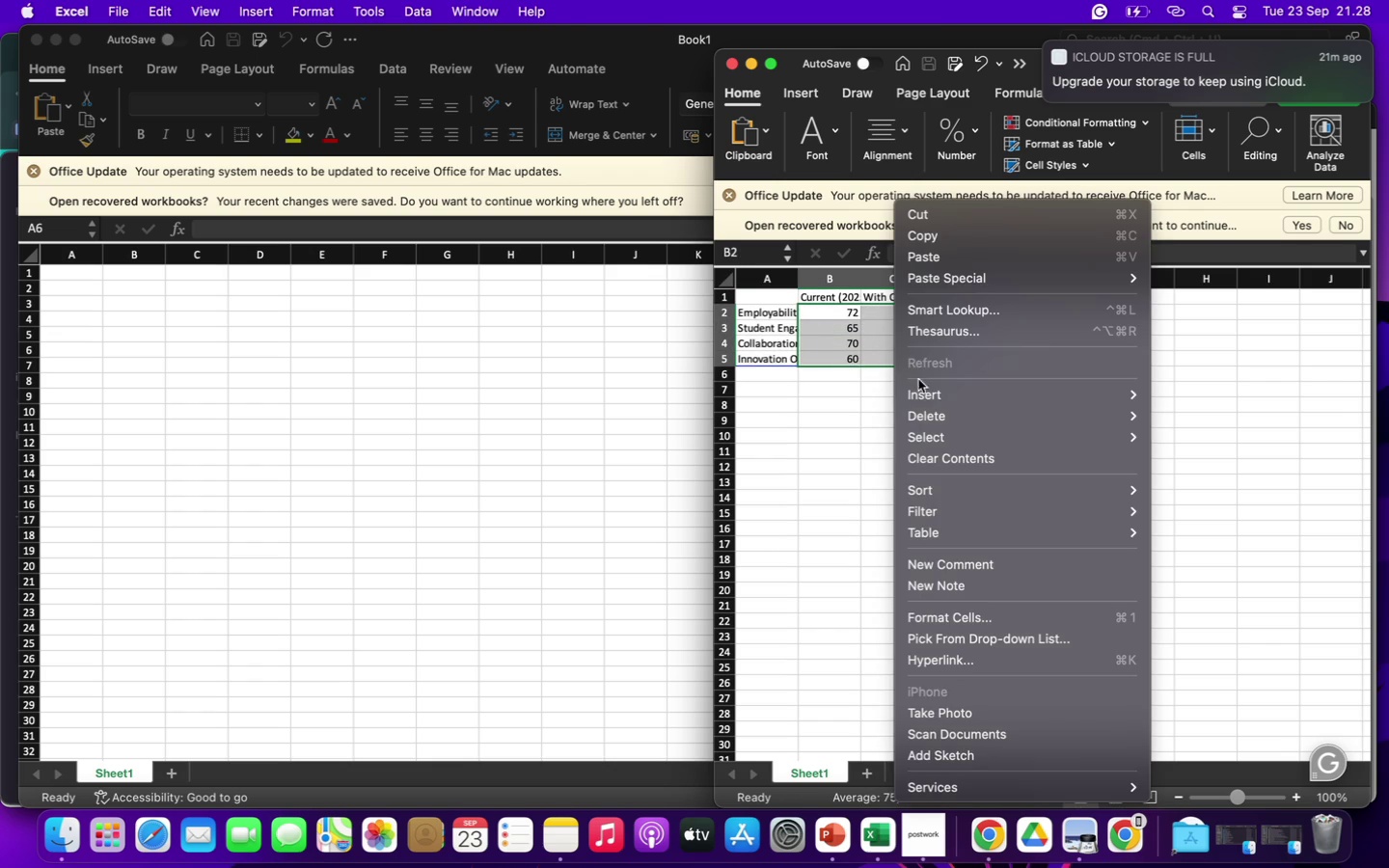 
left_click([953, 613])
 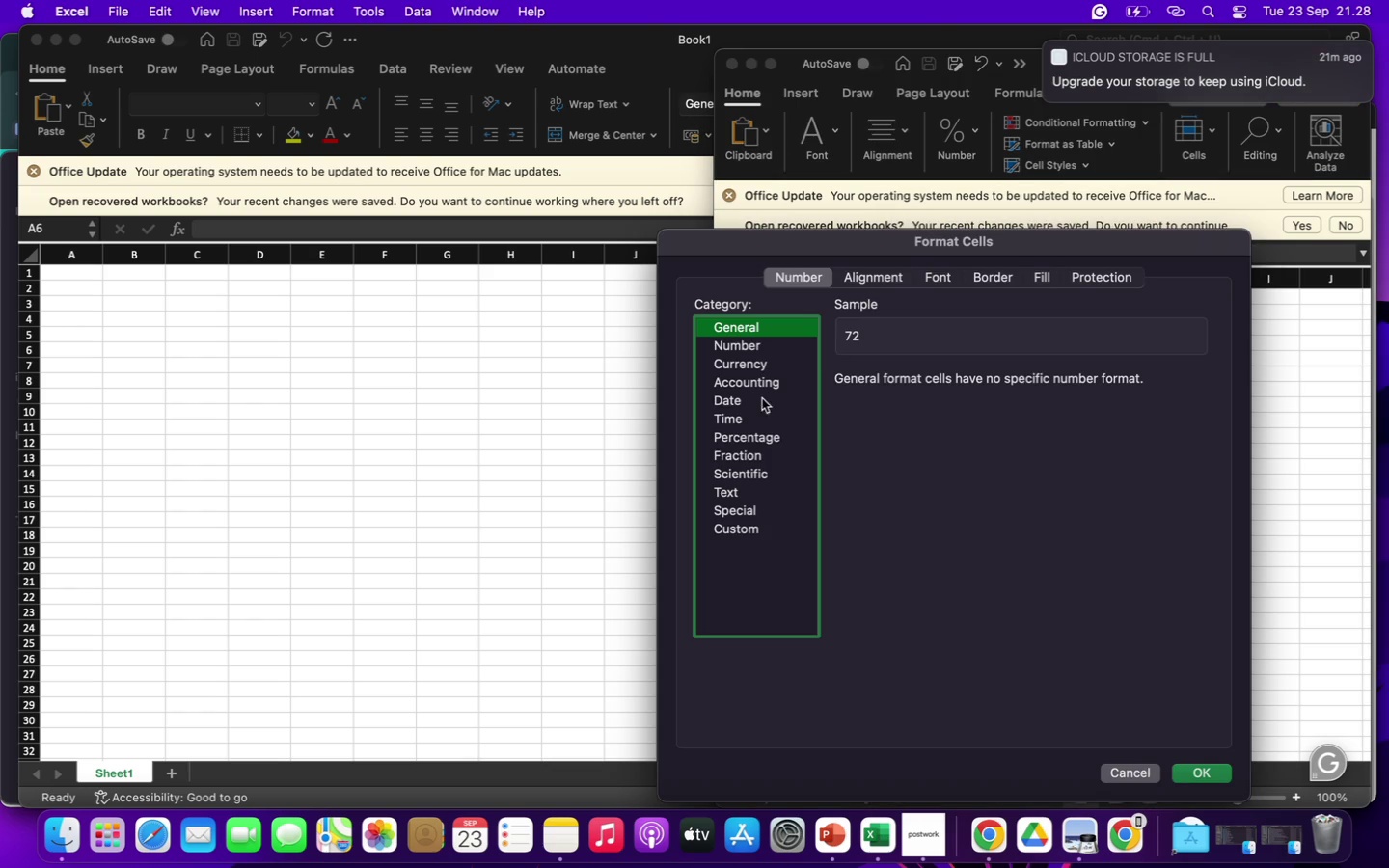 
left_click([758, 436])
 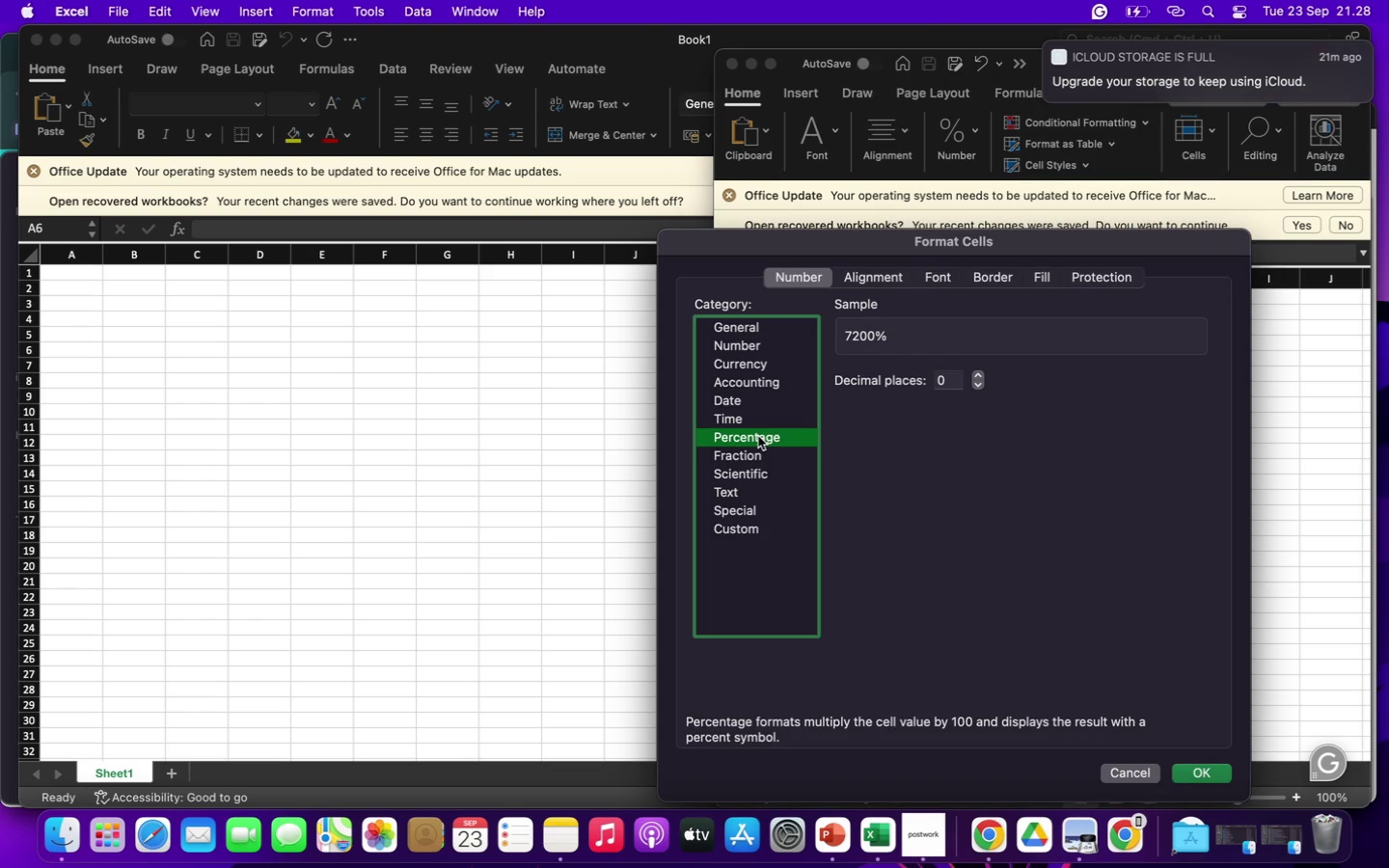 
mouse_move([957, 358])
 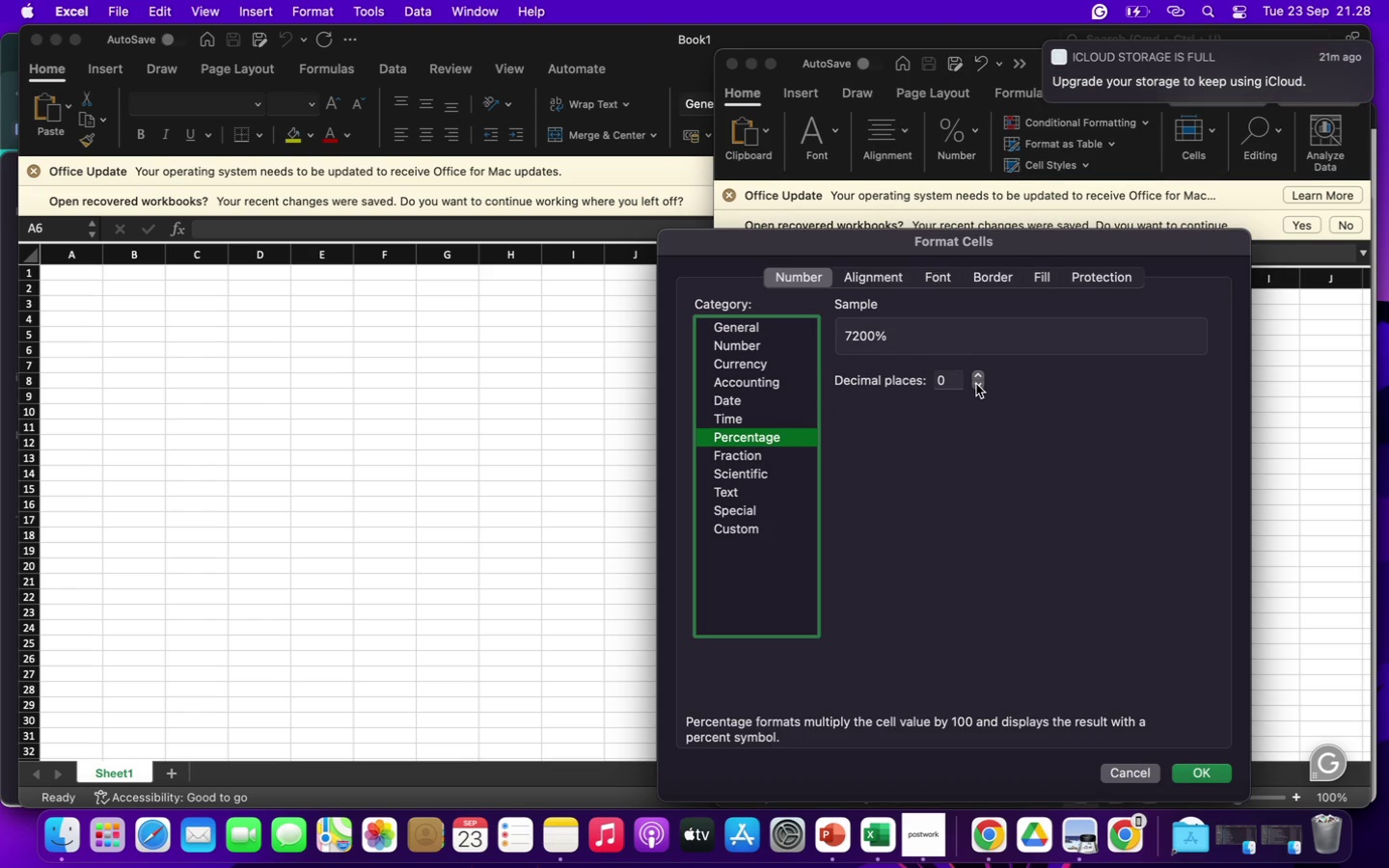 
left_click([976, 384])
 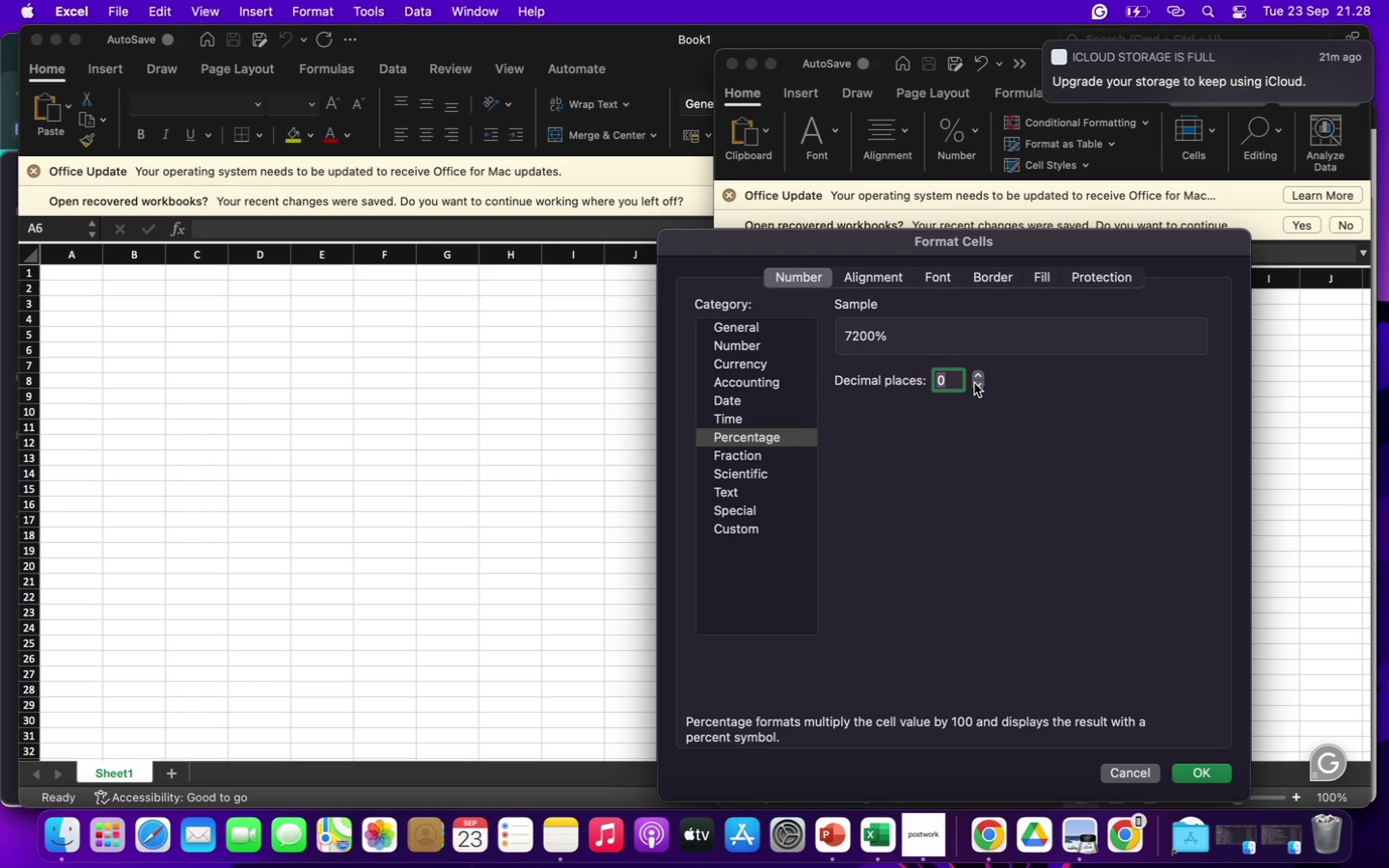 
wait(9.73)
 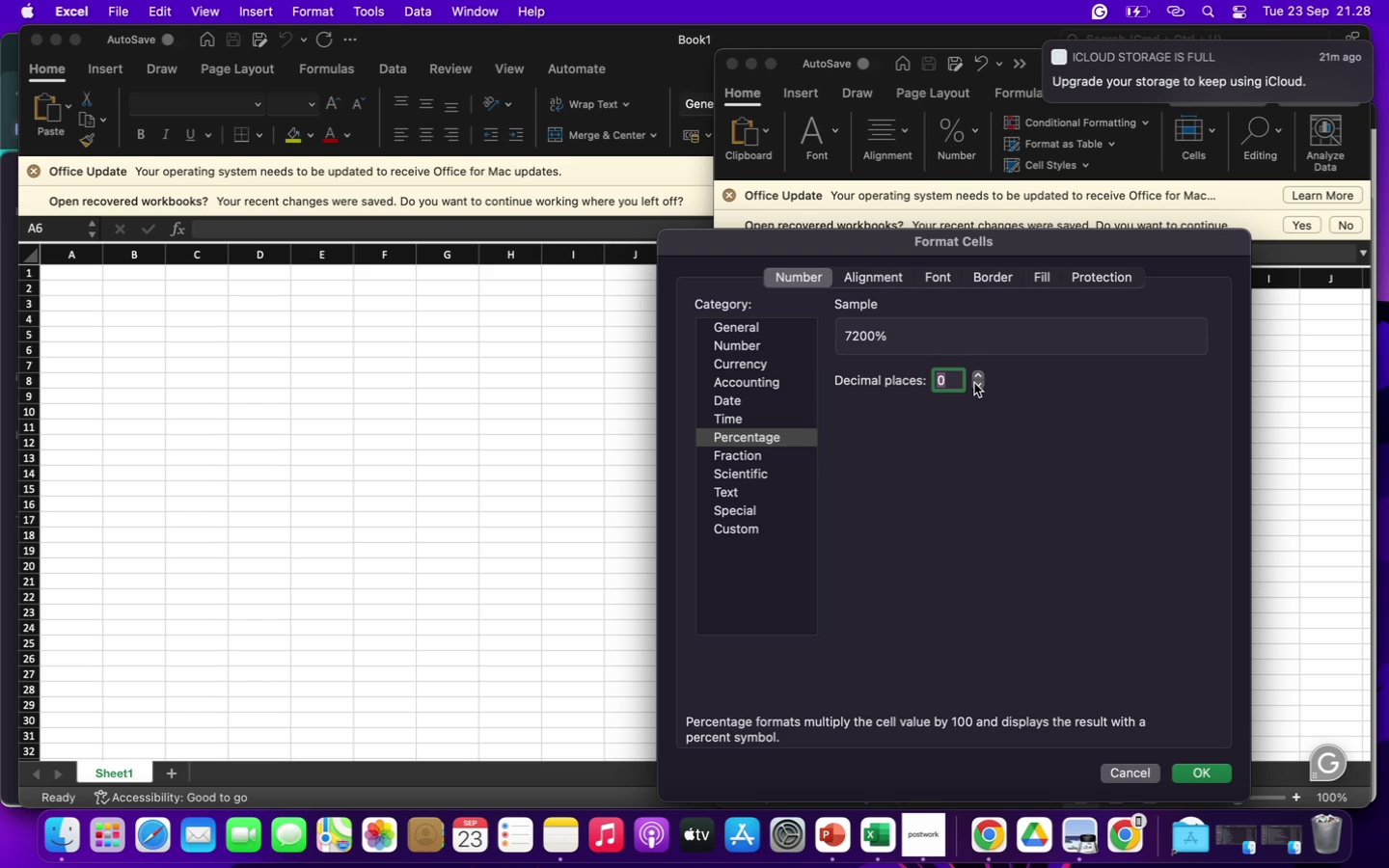 
left_click([1203, 773])
 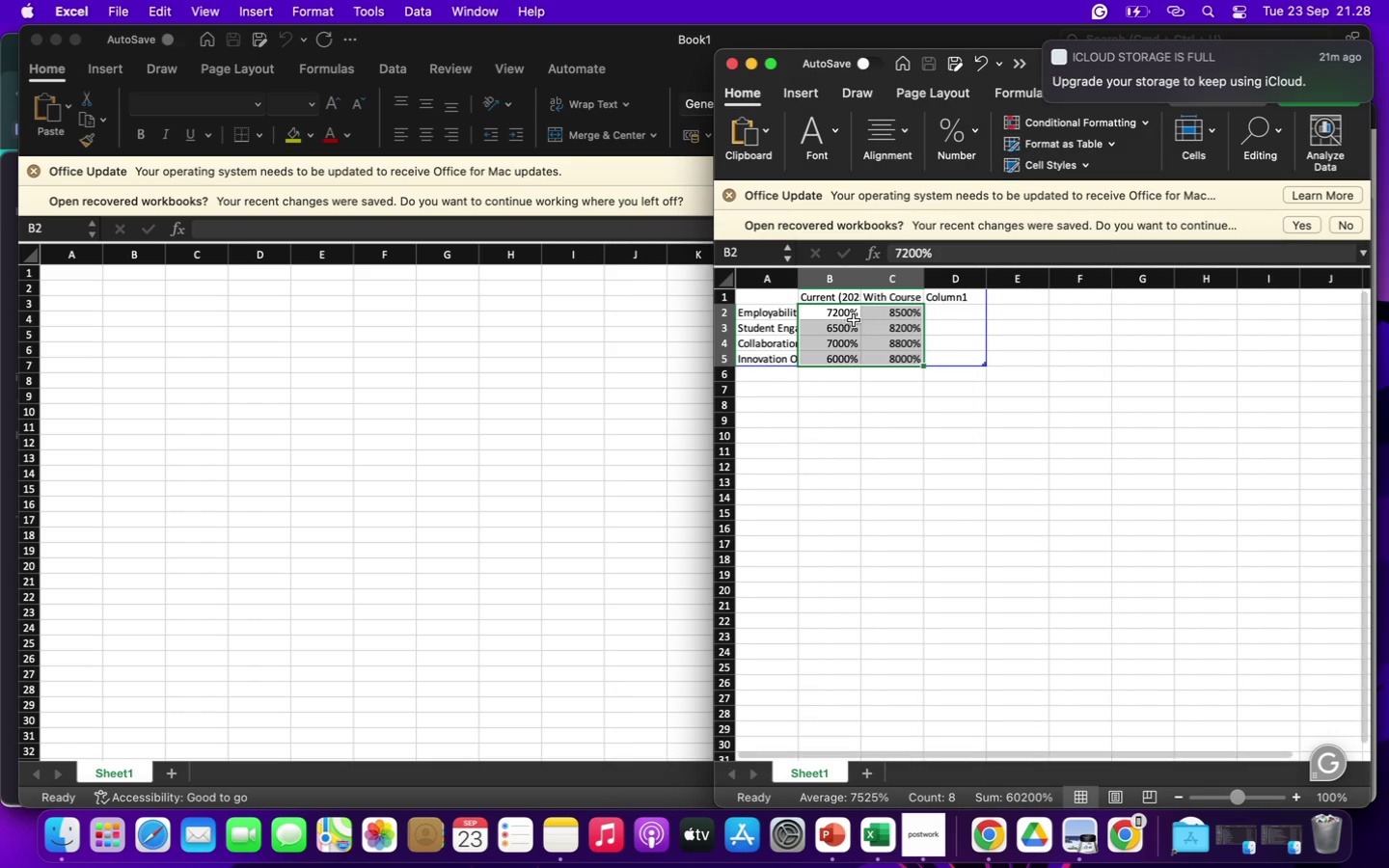 
left_click([834, 316])
 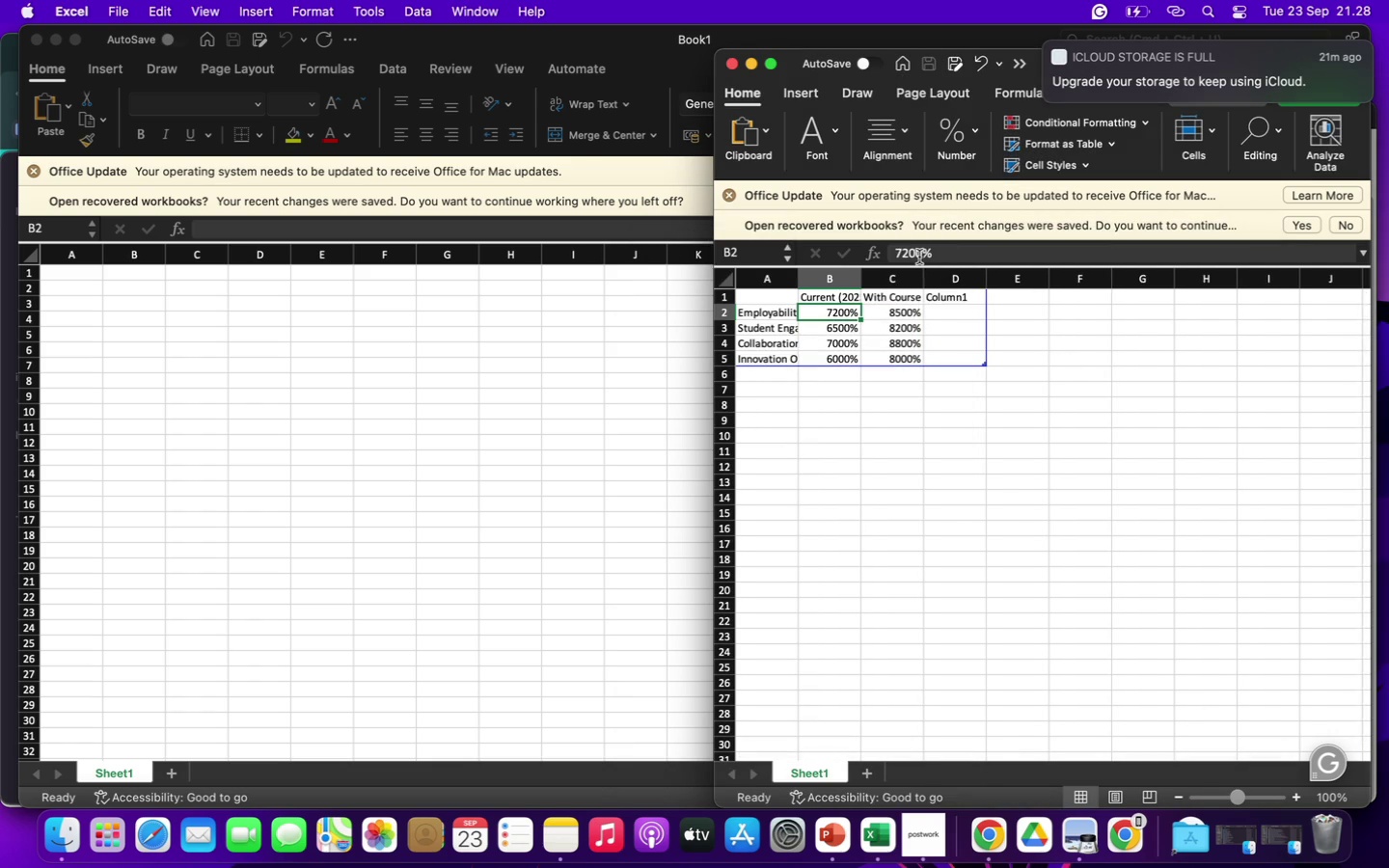 
left_click([922, 256])
 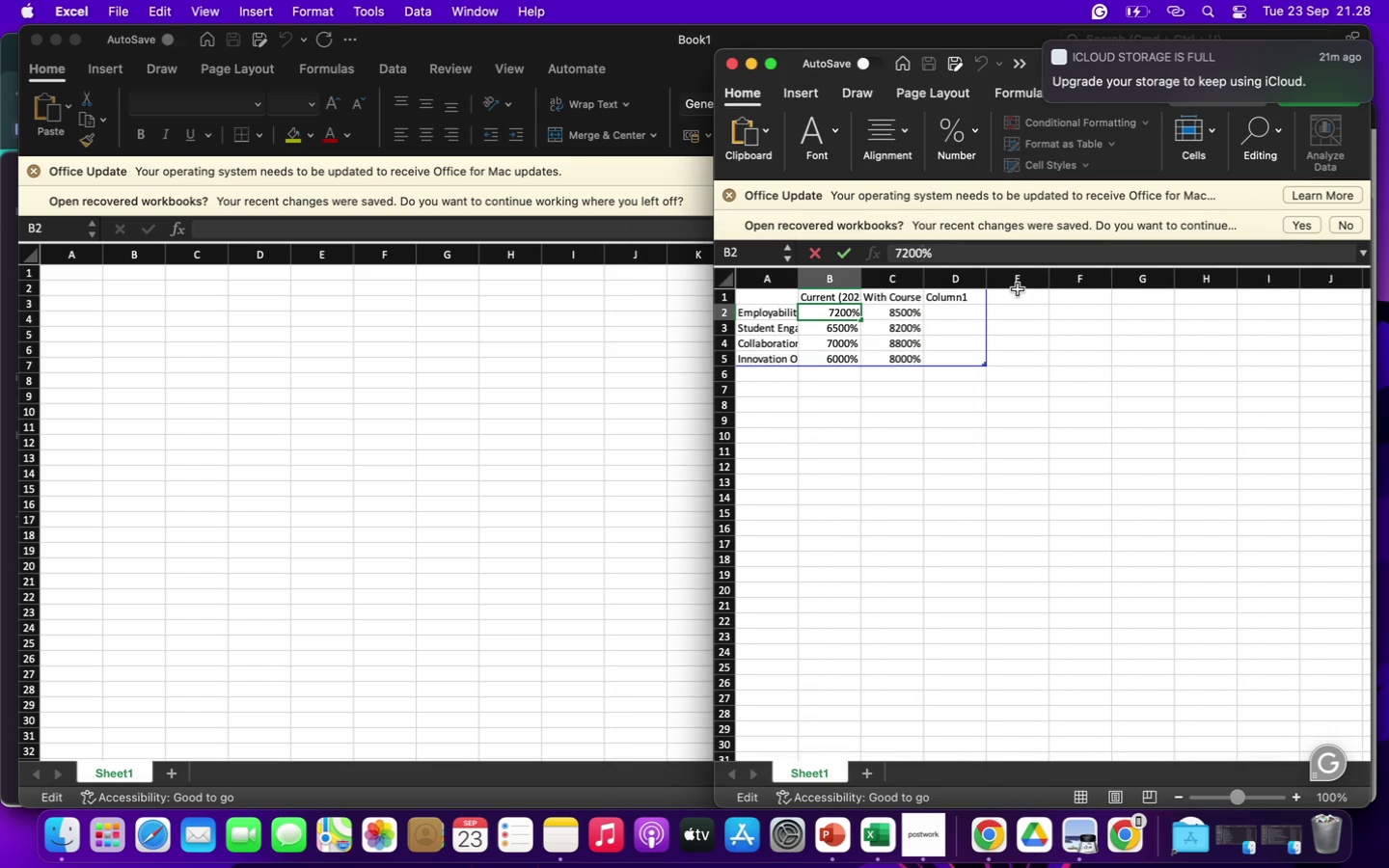 
key(Backspace)
 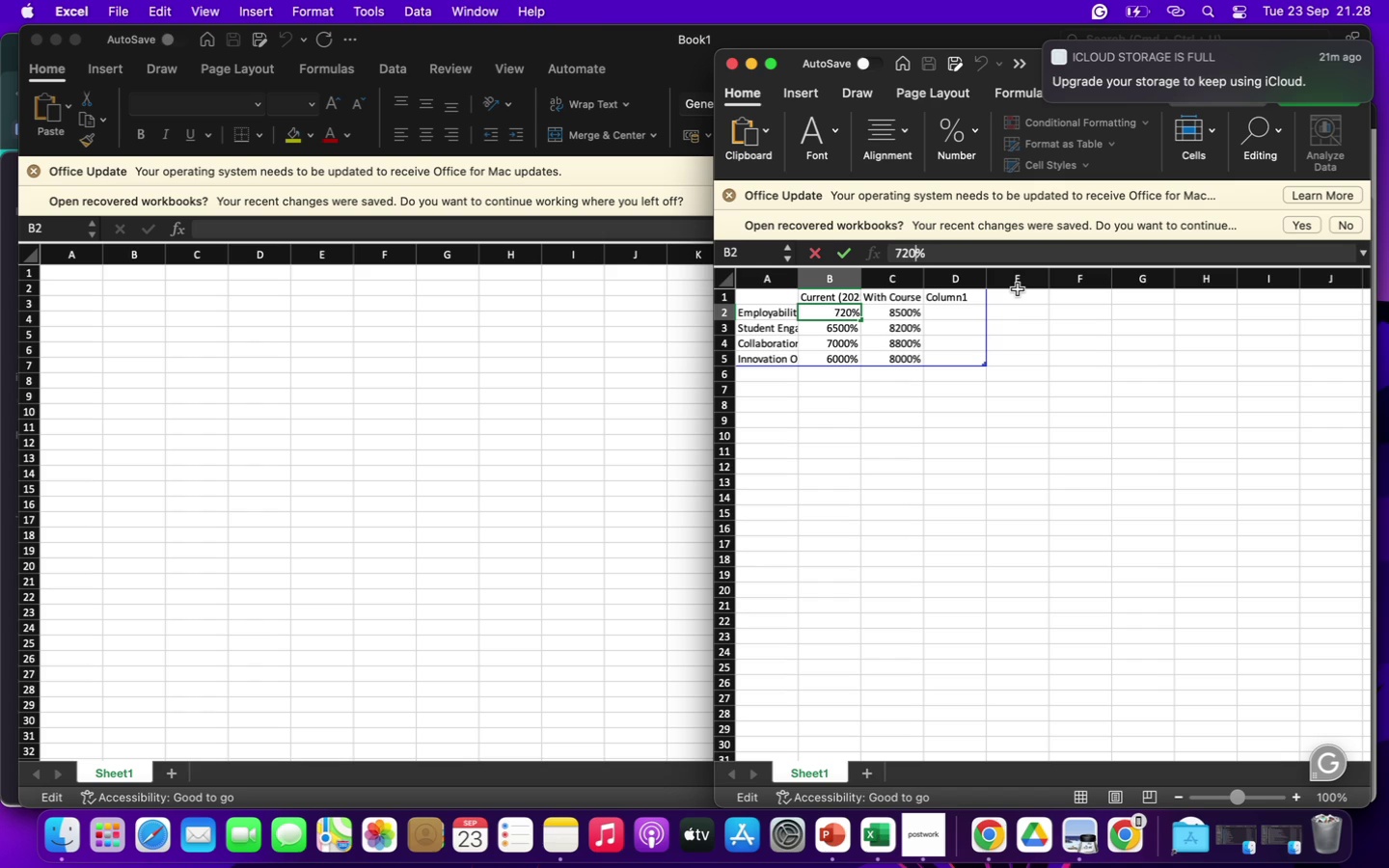 
key(Backspace)
 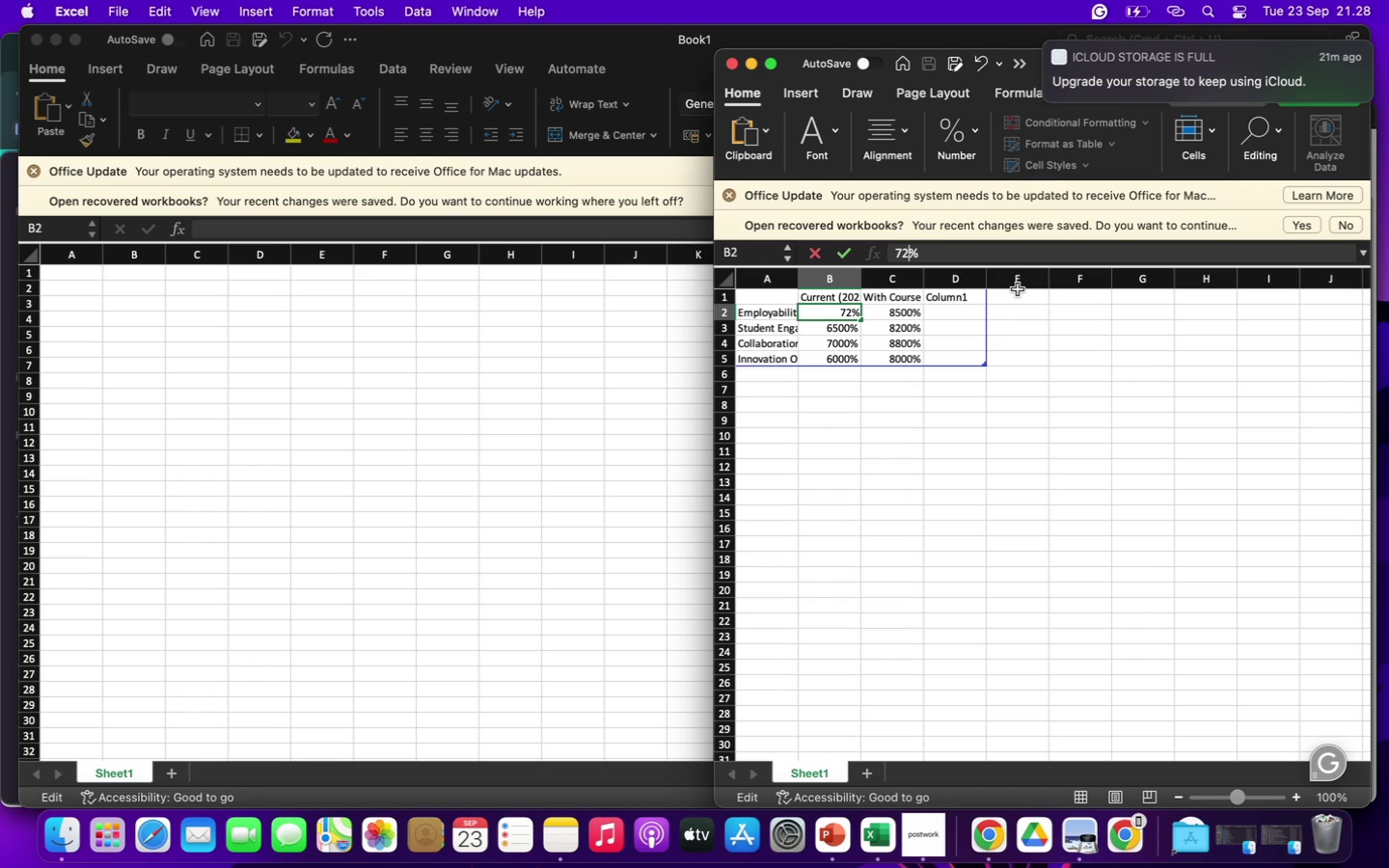 
key(Enter)
 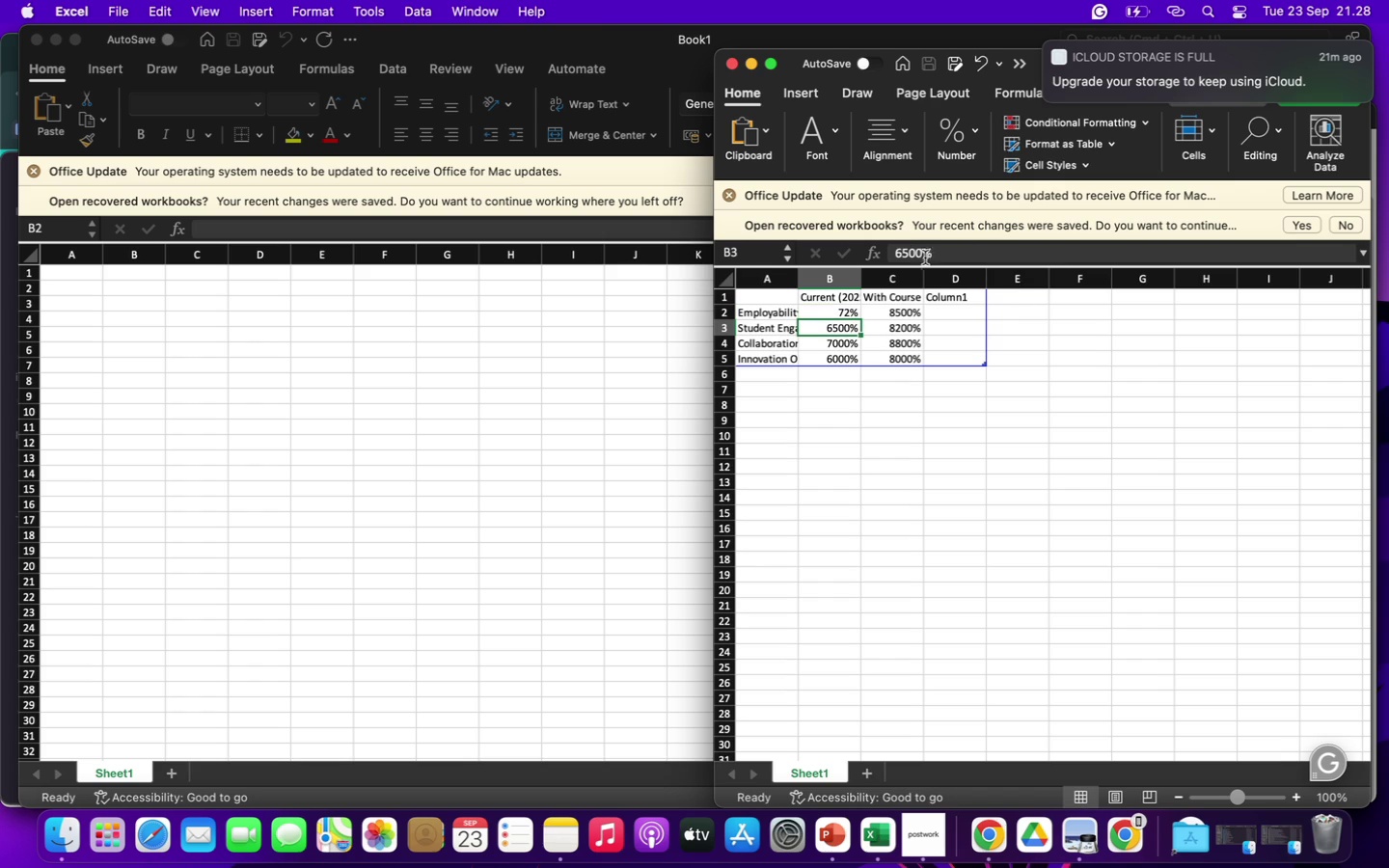 
left_click([922, 255])
 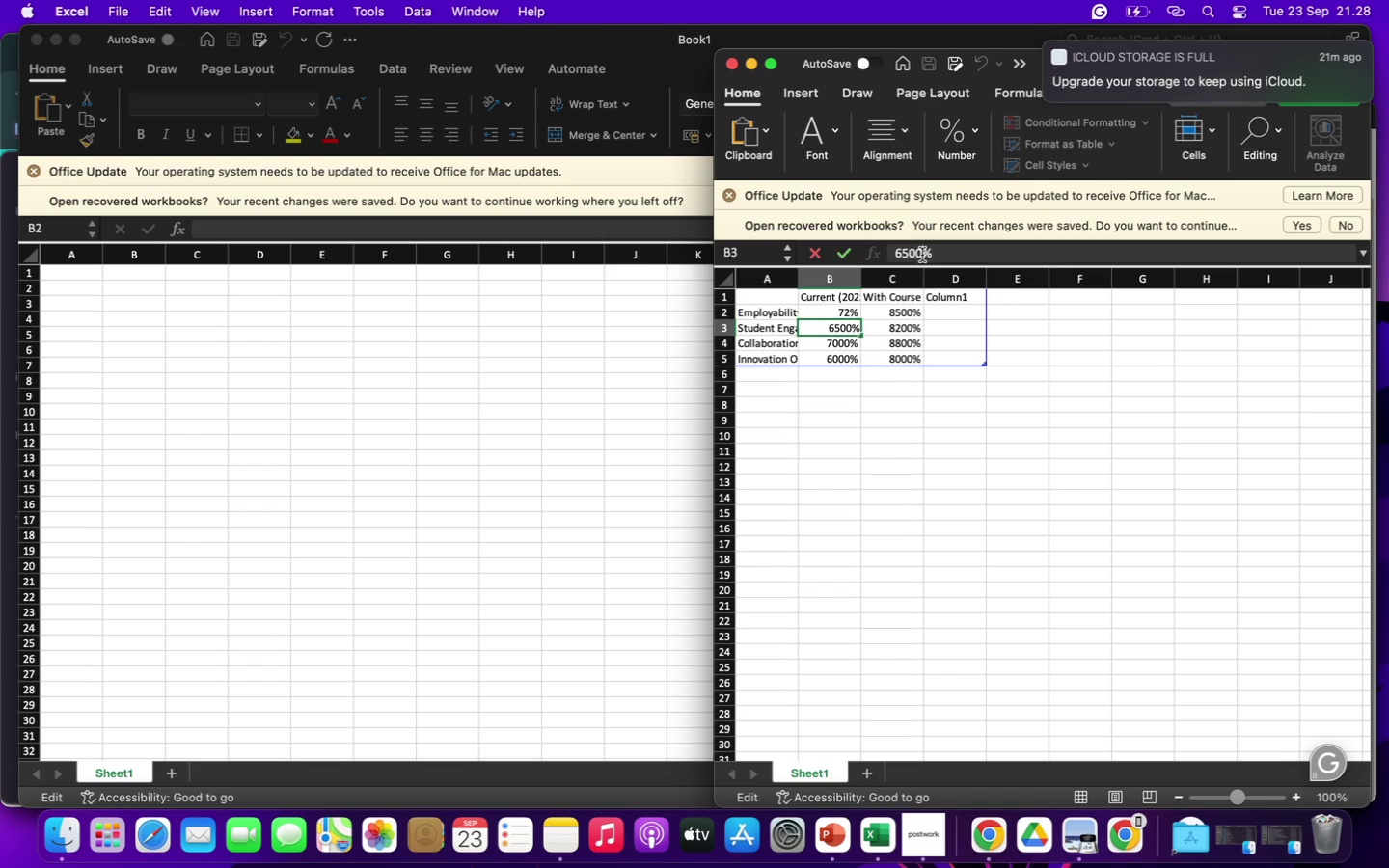 
key(Backspace)
 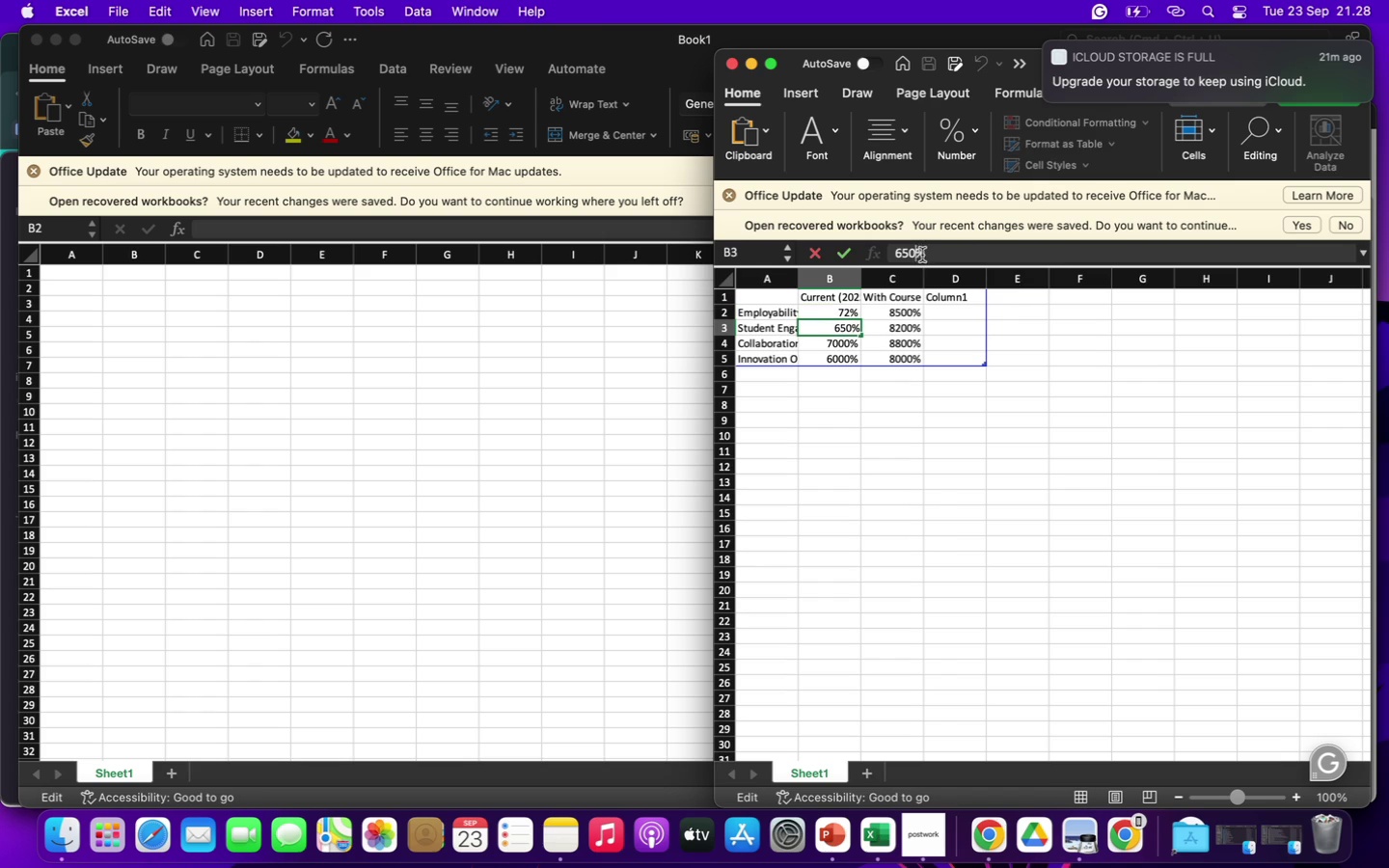 
key(Backspace)
 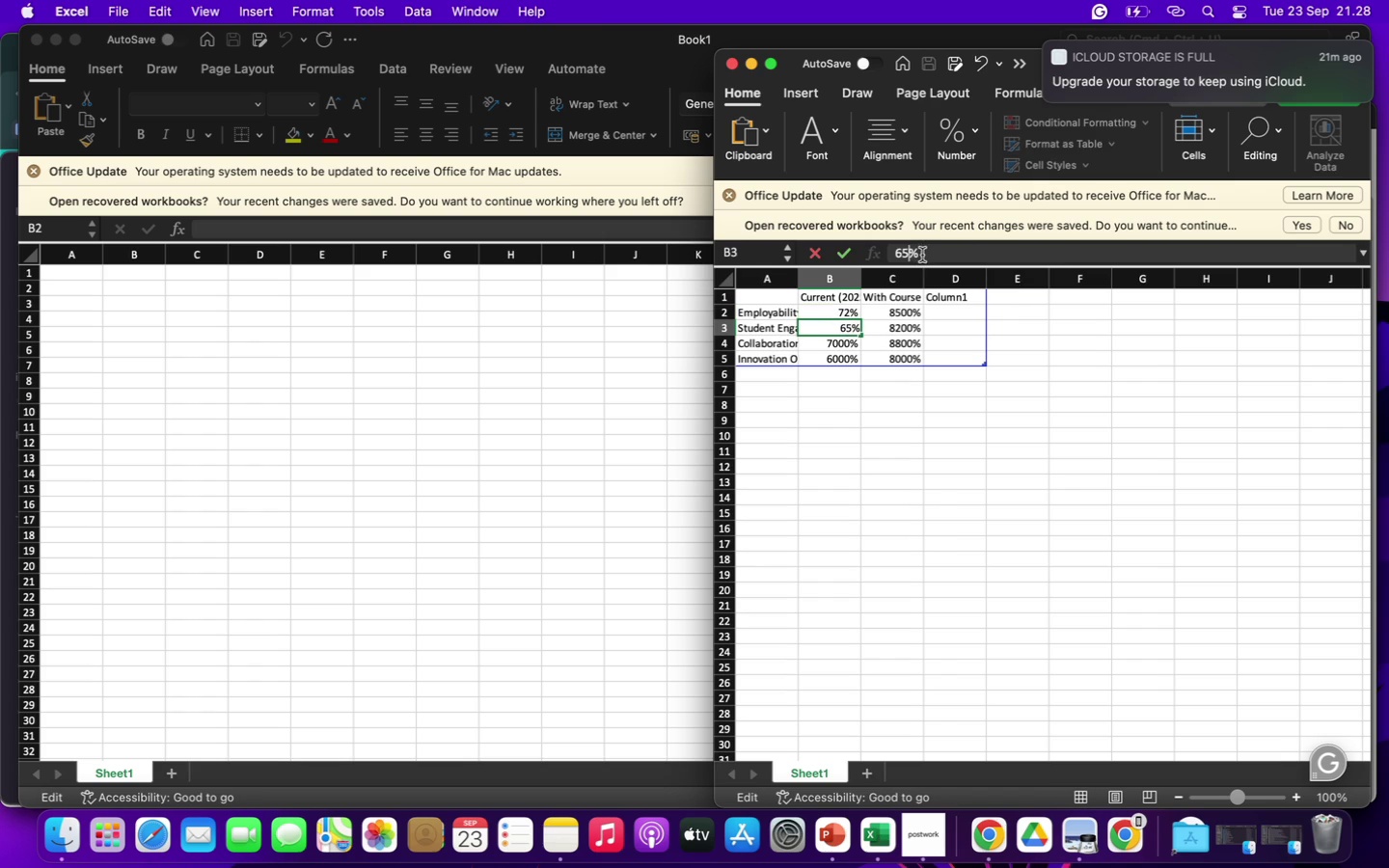 
key(Enter)
 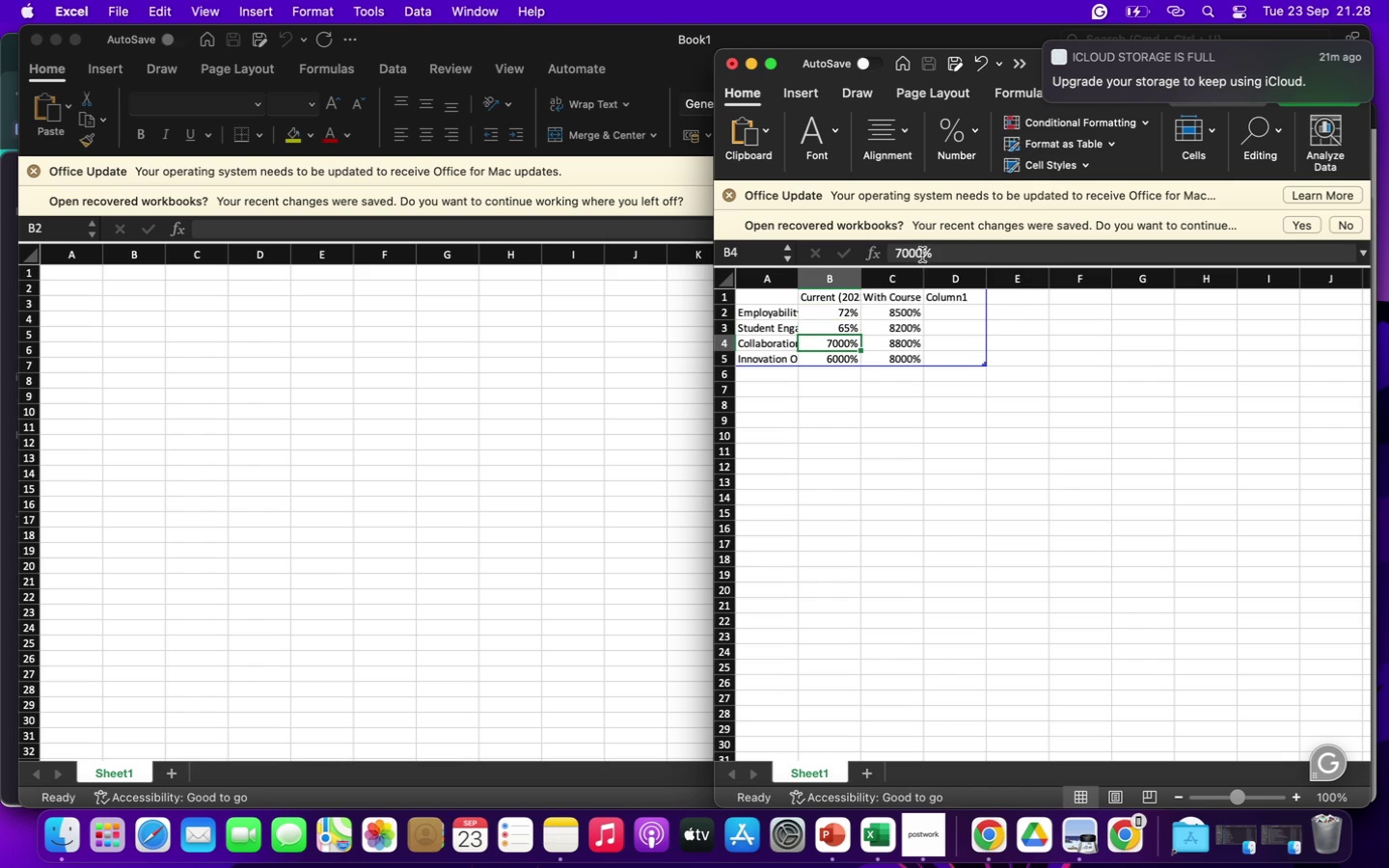 
left_click([922, 255])
 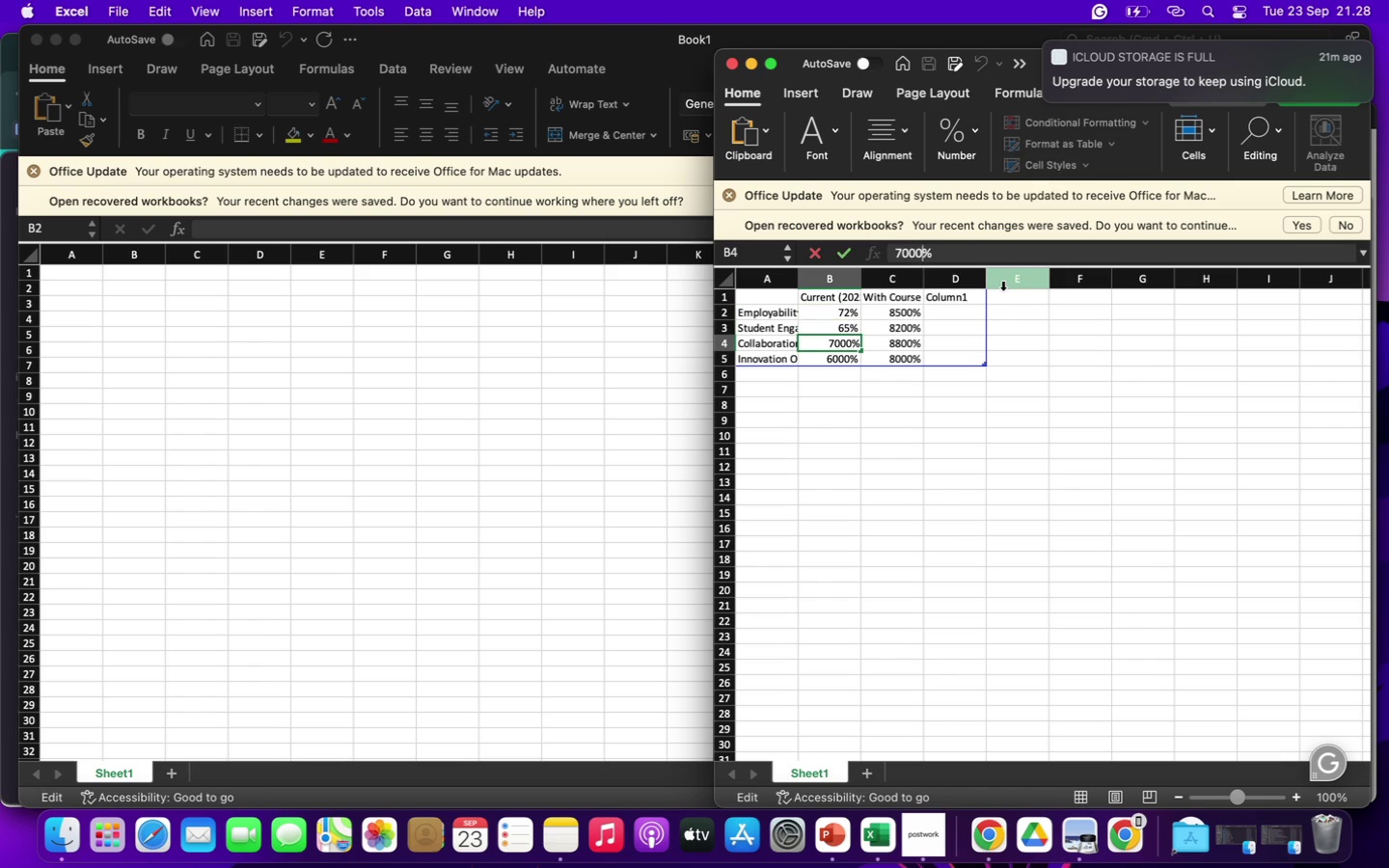 
key(Backspace)
 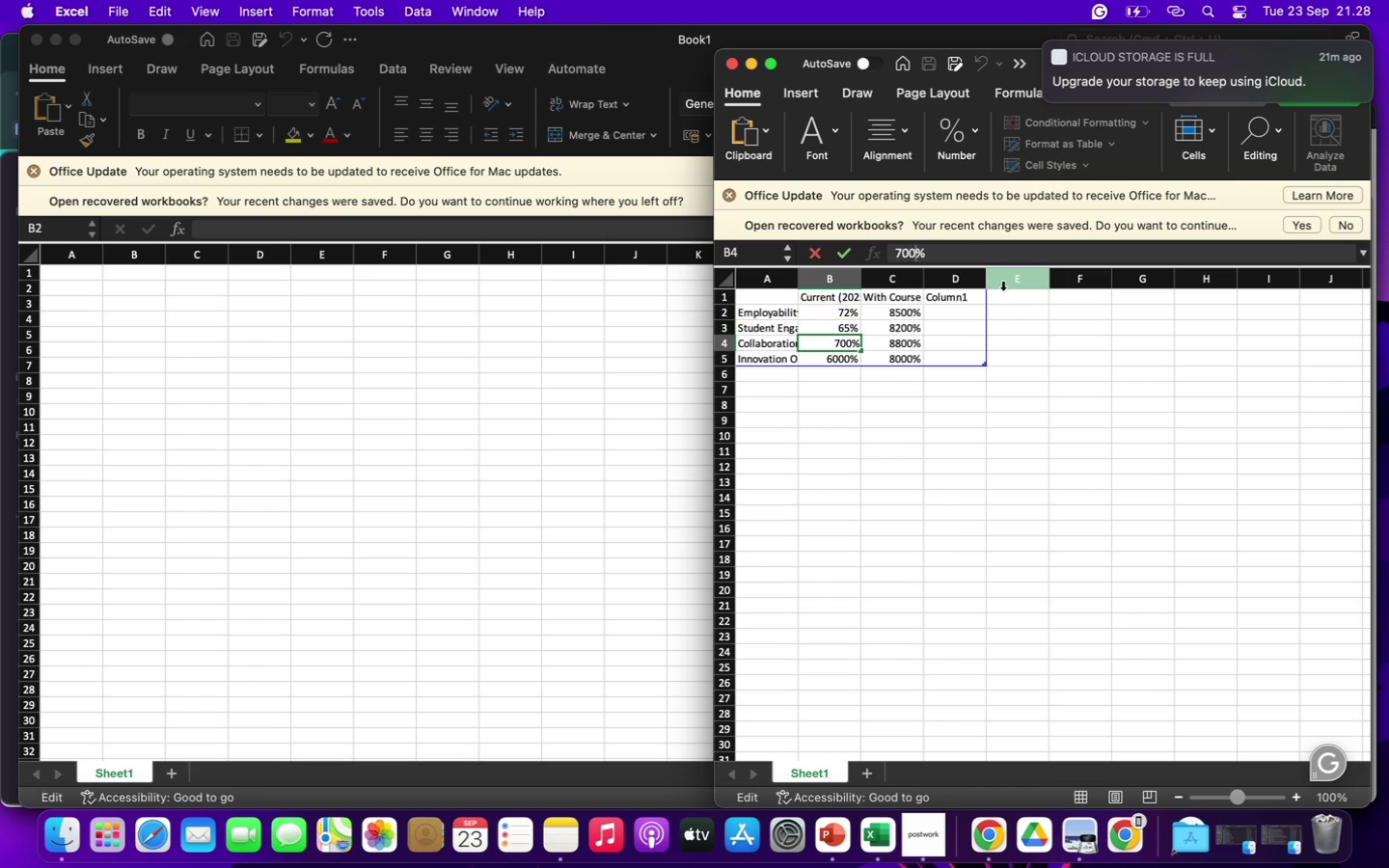 
key(Backspace)
 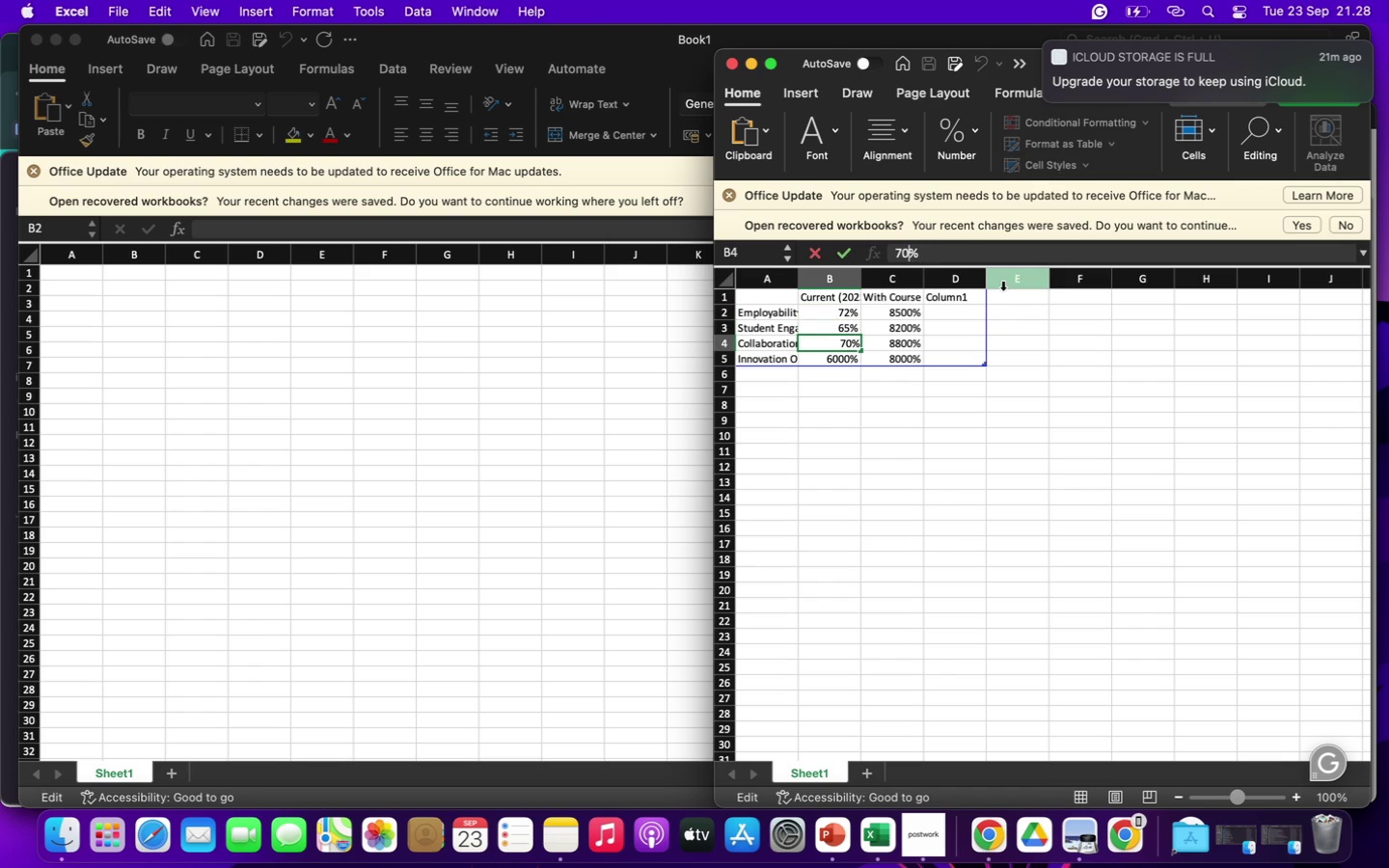 
key(Enter)
 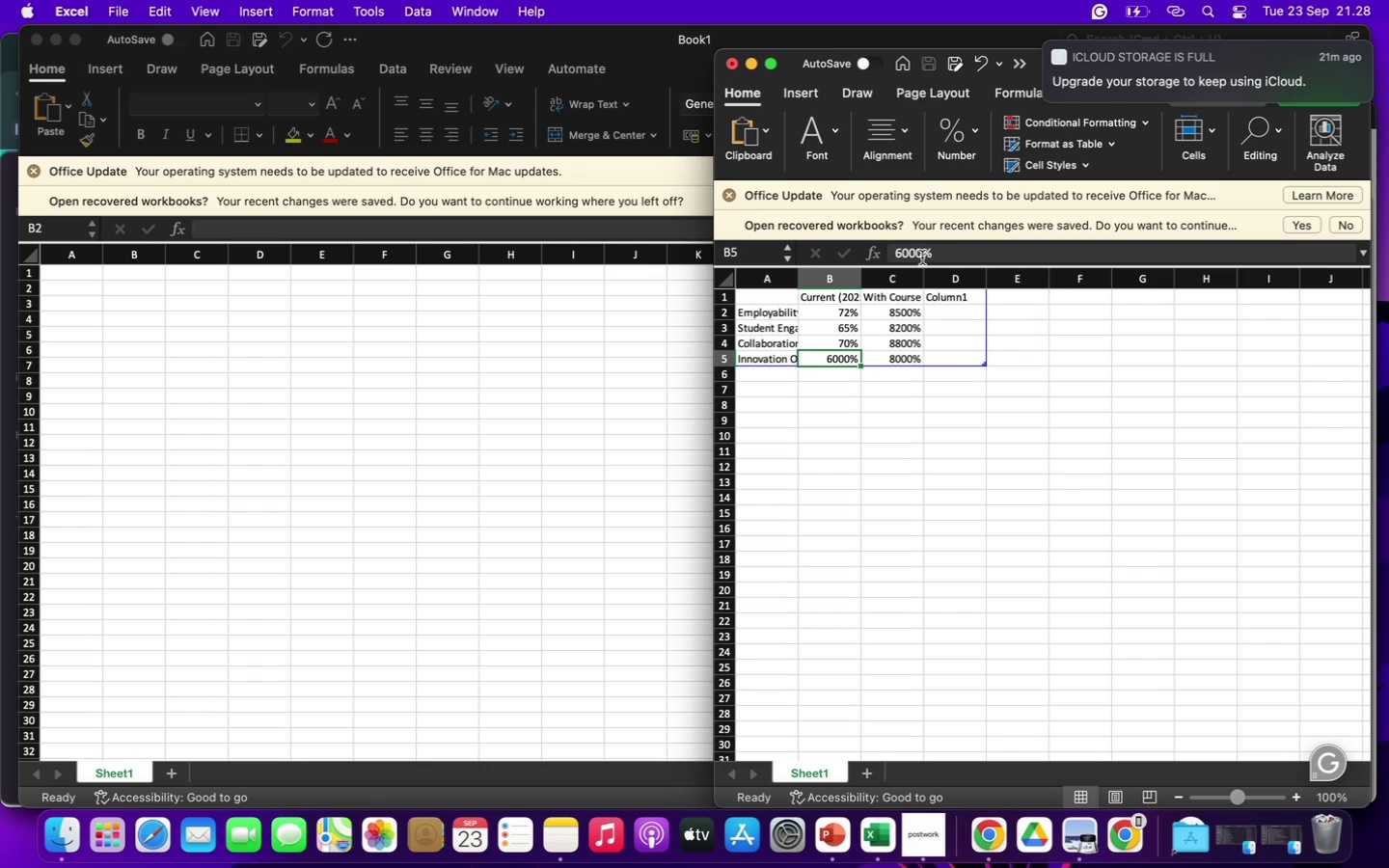 
left_click([922, 258])
 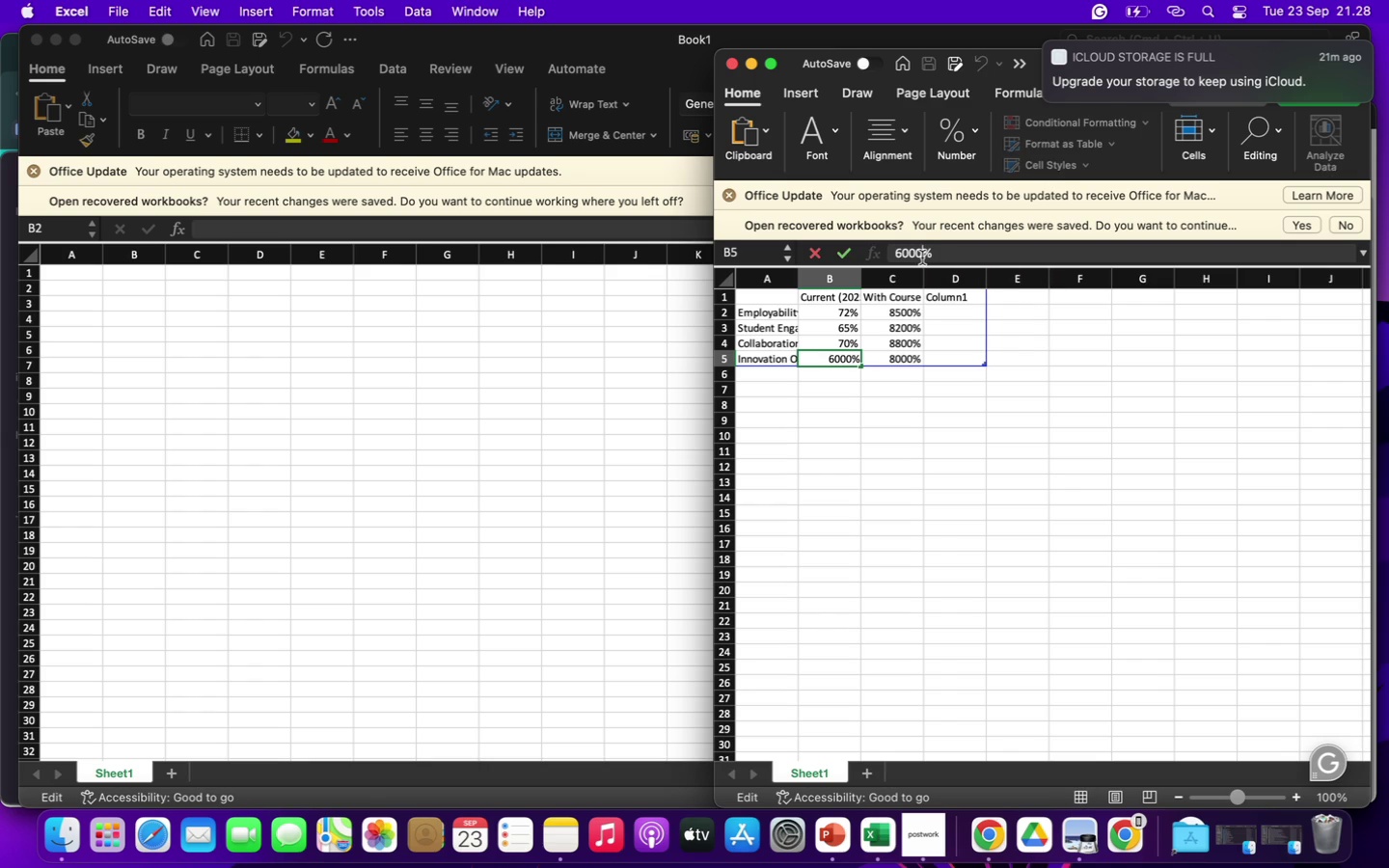 
key(Backspace)
 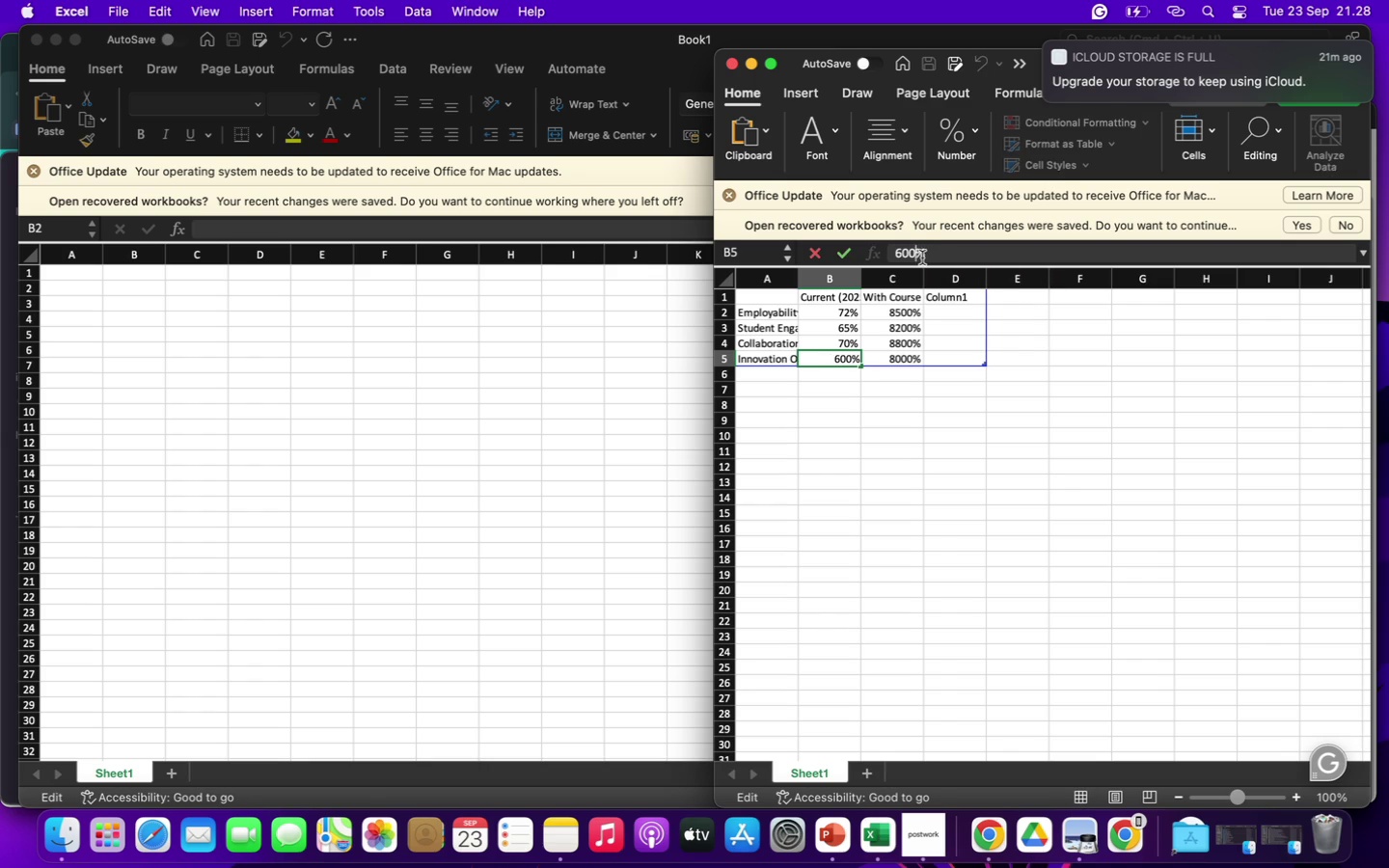 
key(Backspace)
 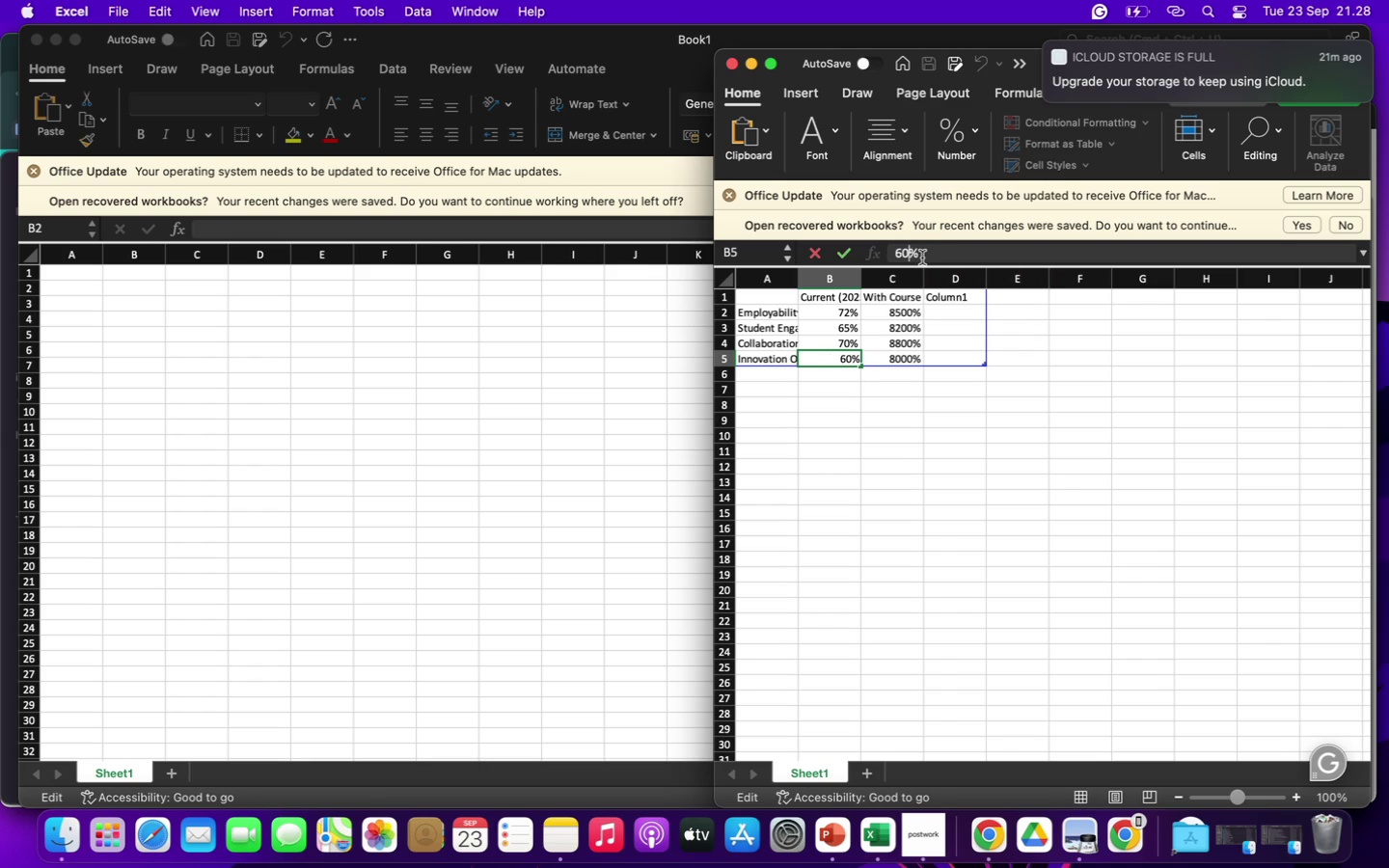 
key(Enter)
 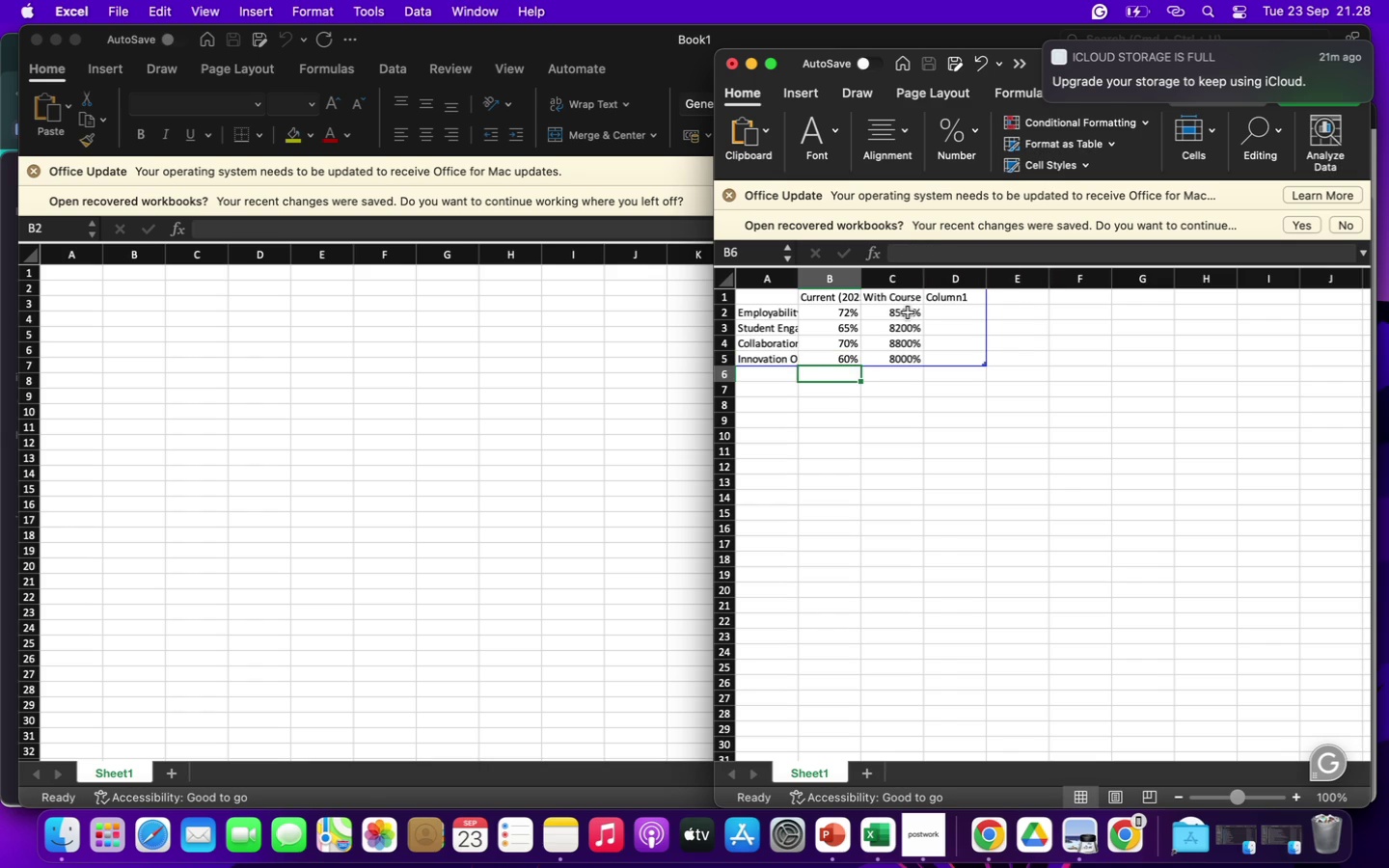 
left_click([908, 312])
 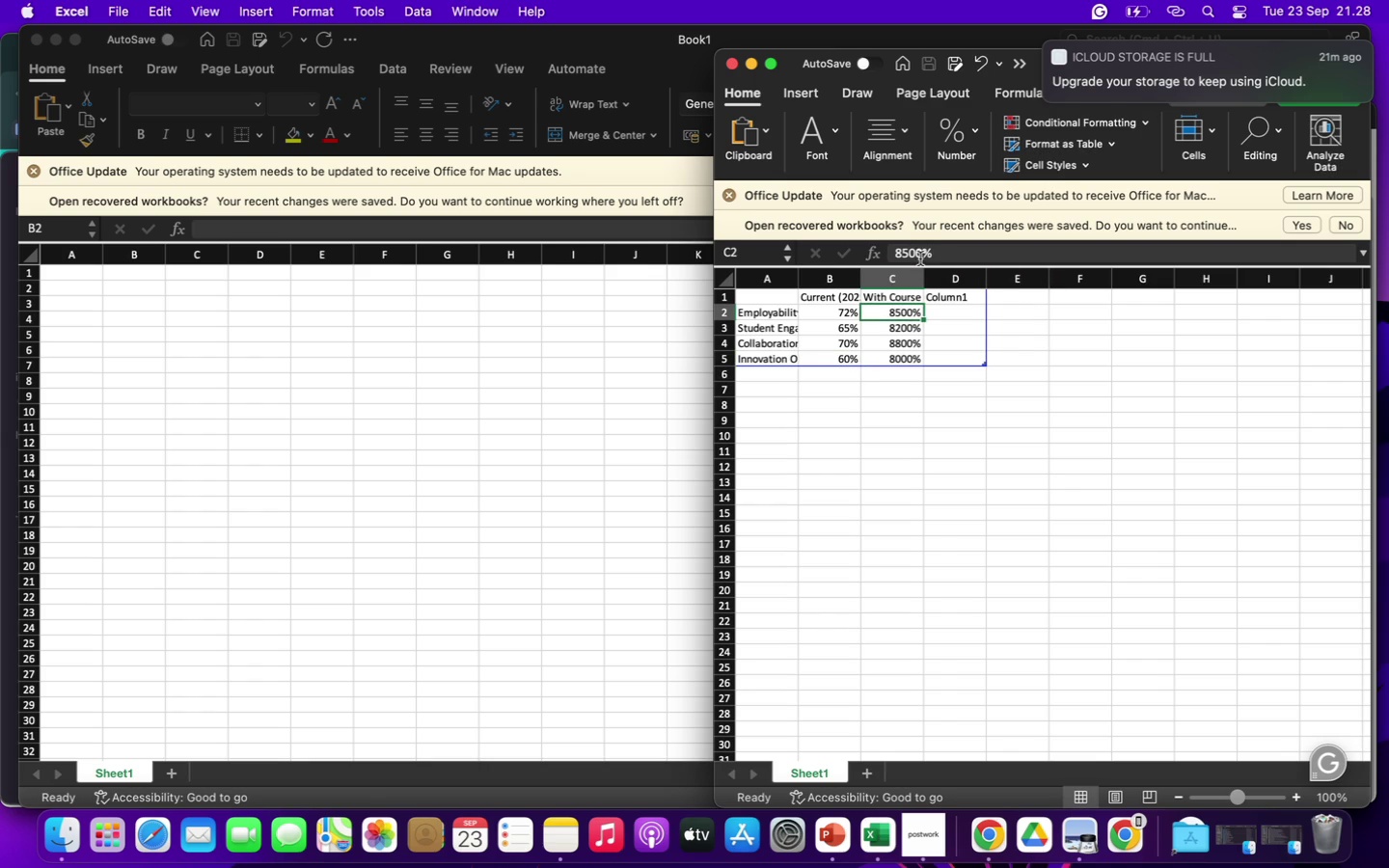 
left_click([919, 257])
 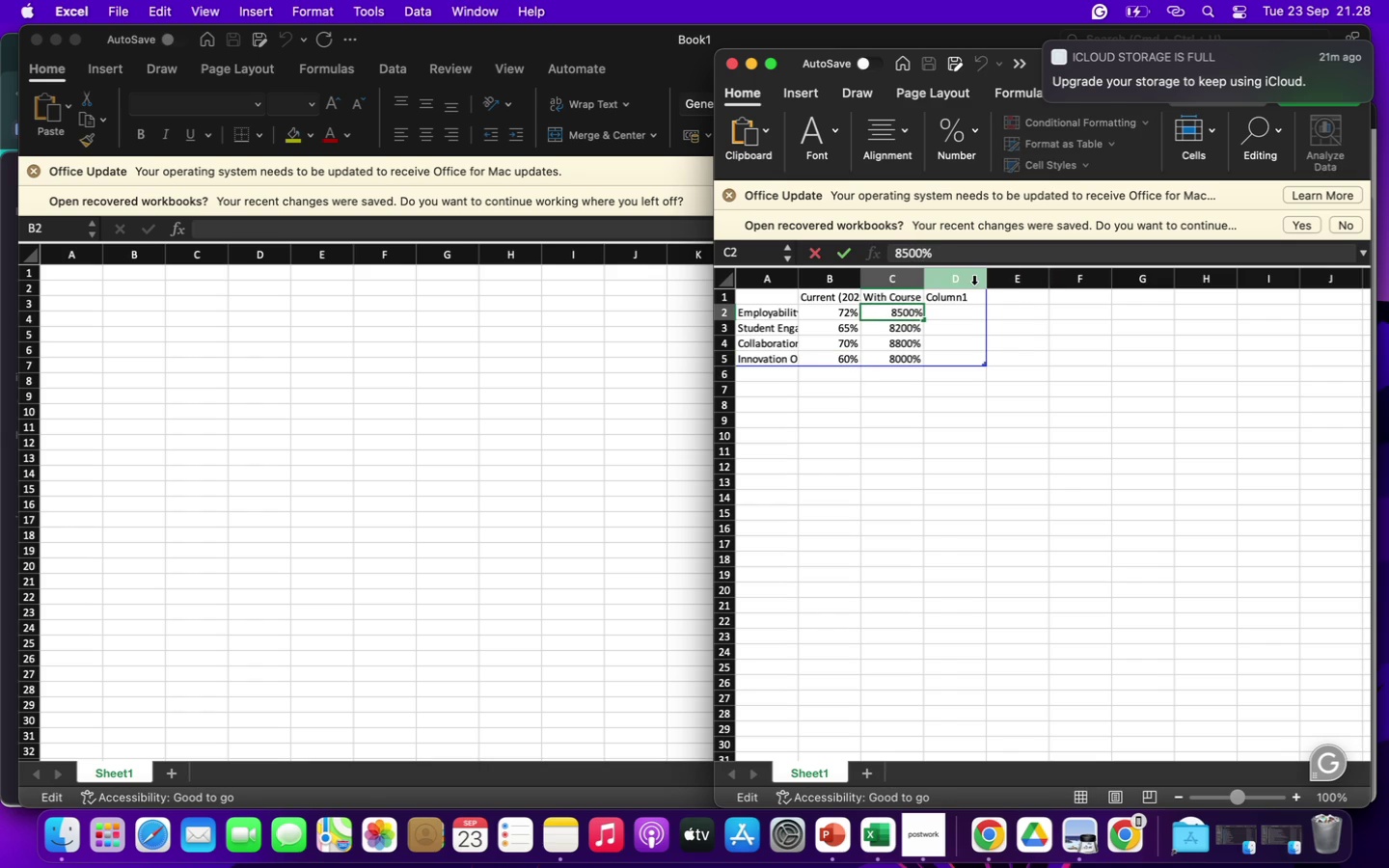 
key(Backspace)
 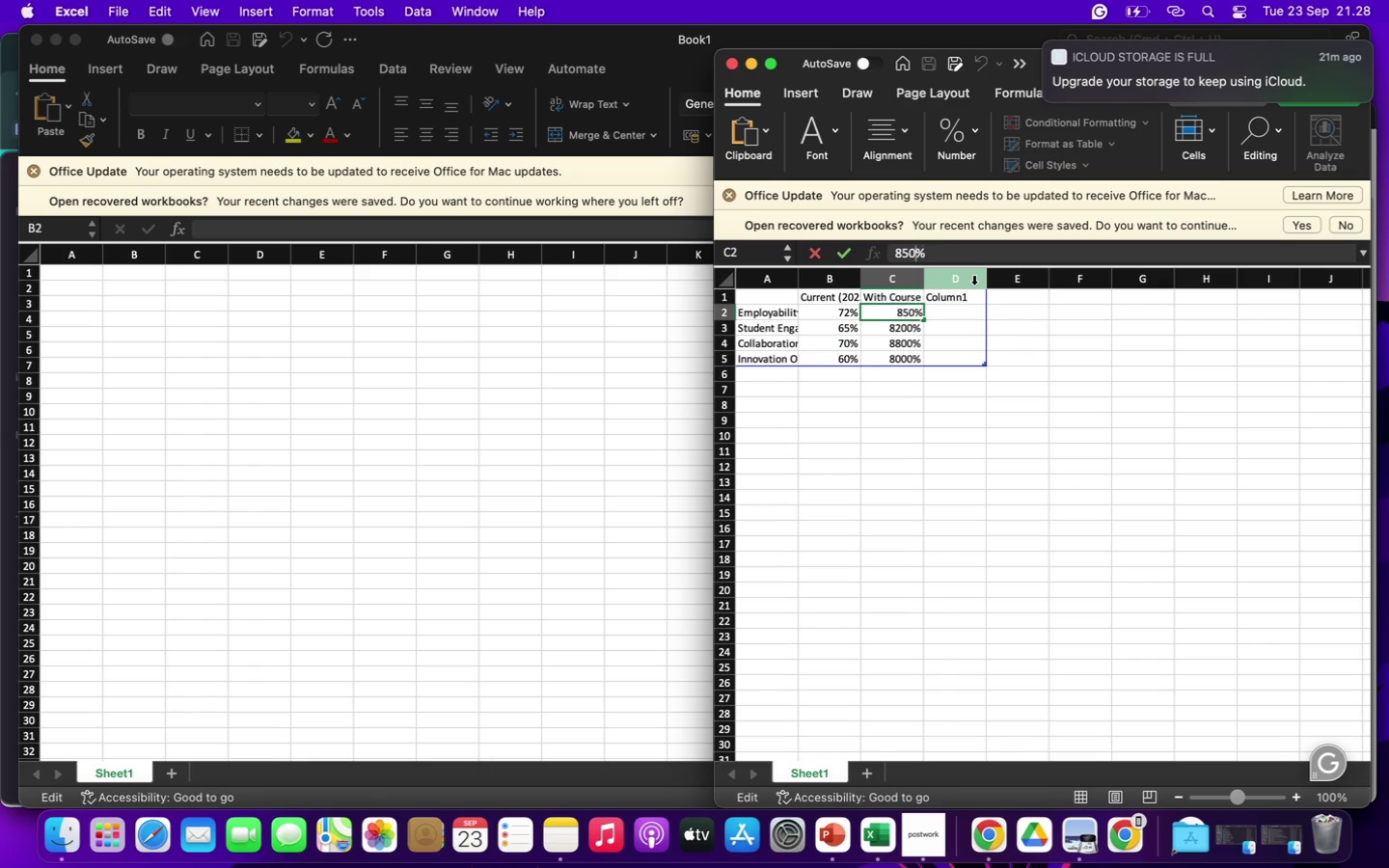 
key(Backspace)
 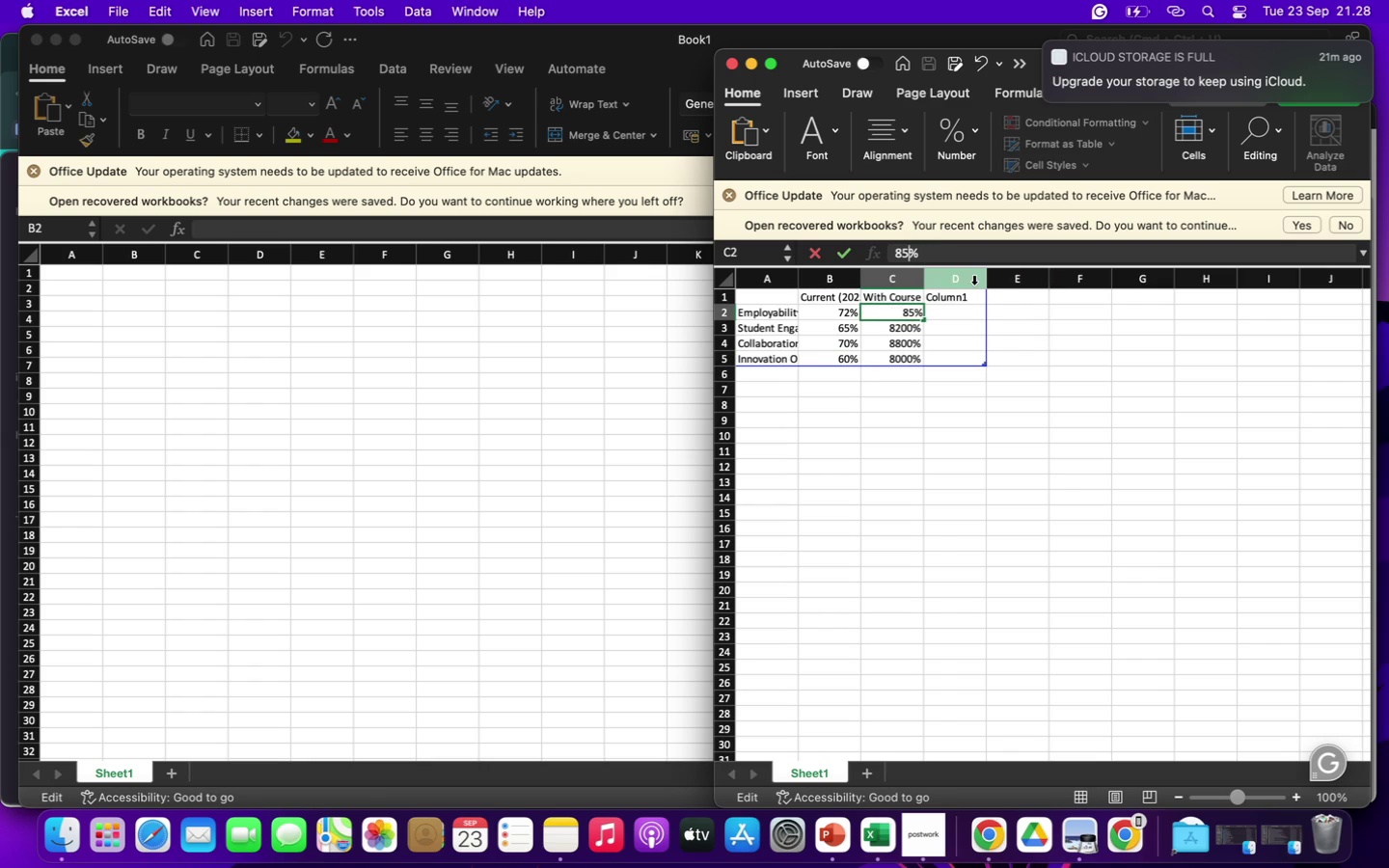 
key(Enter)
 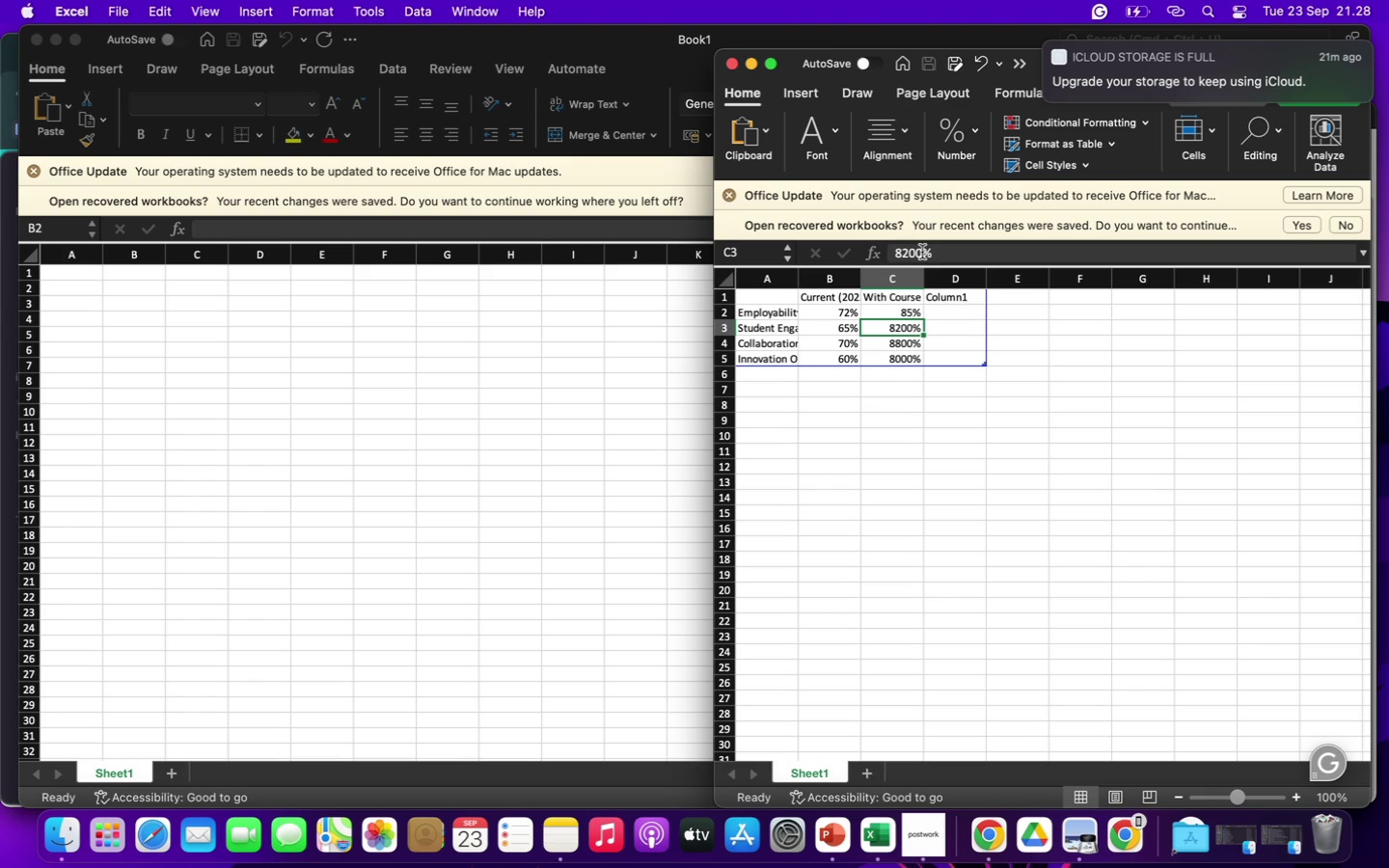 
left_click([922, 252])
 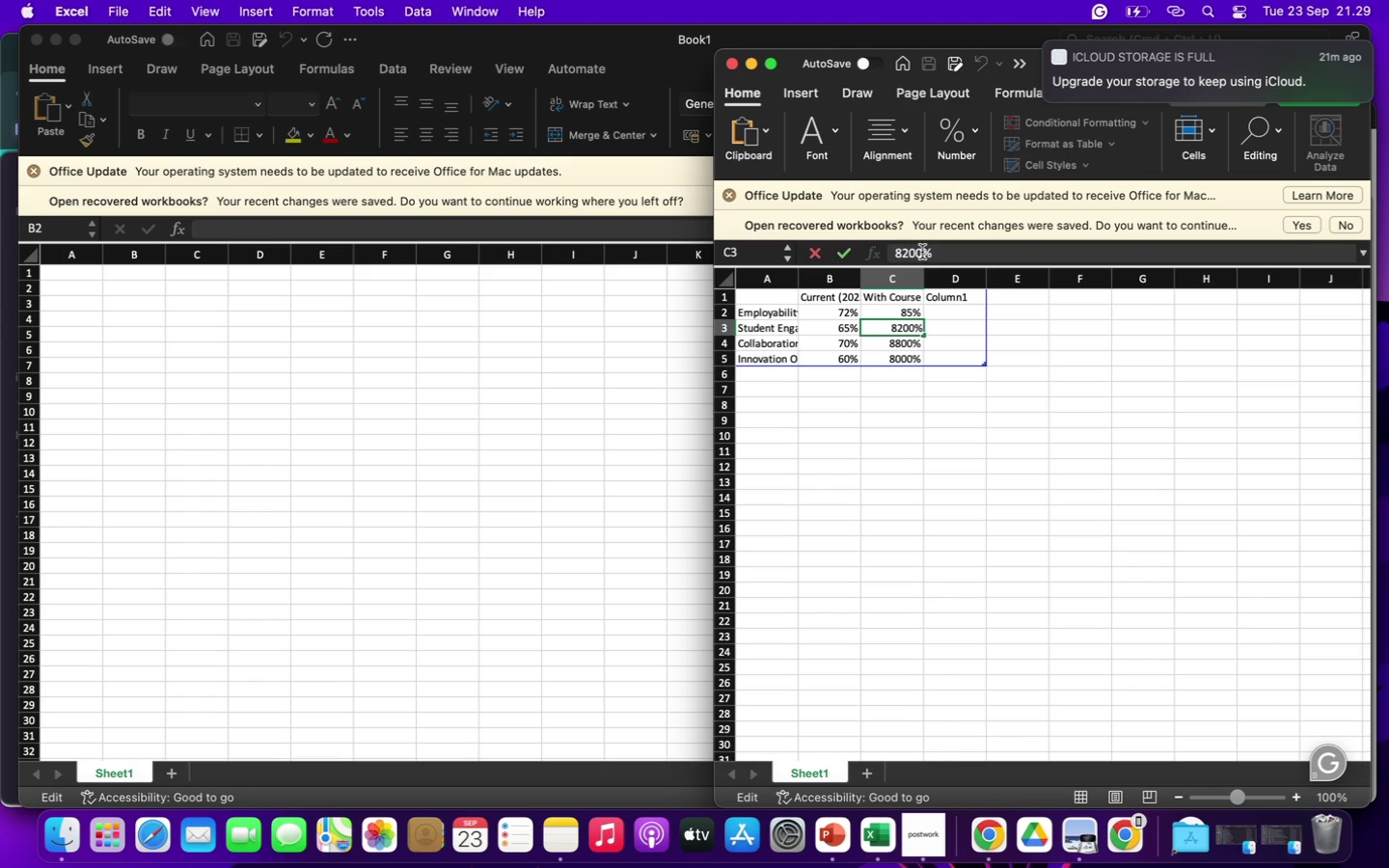 
key(Backspace)
 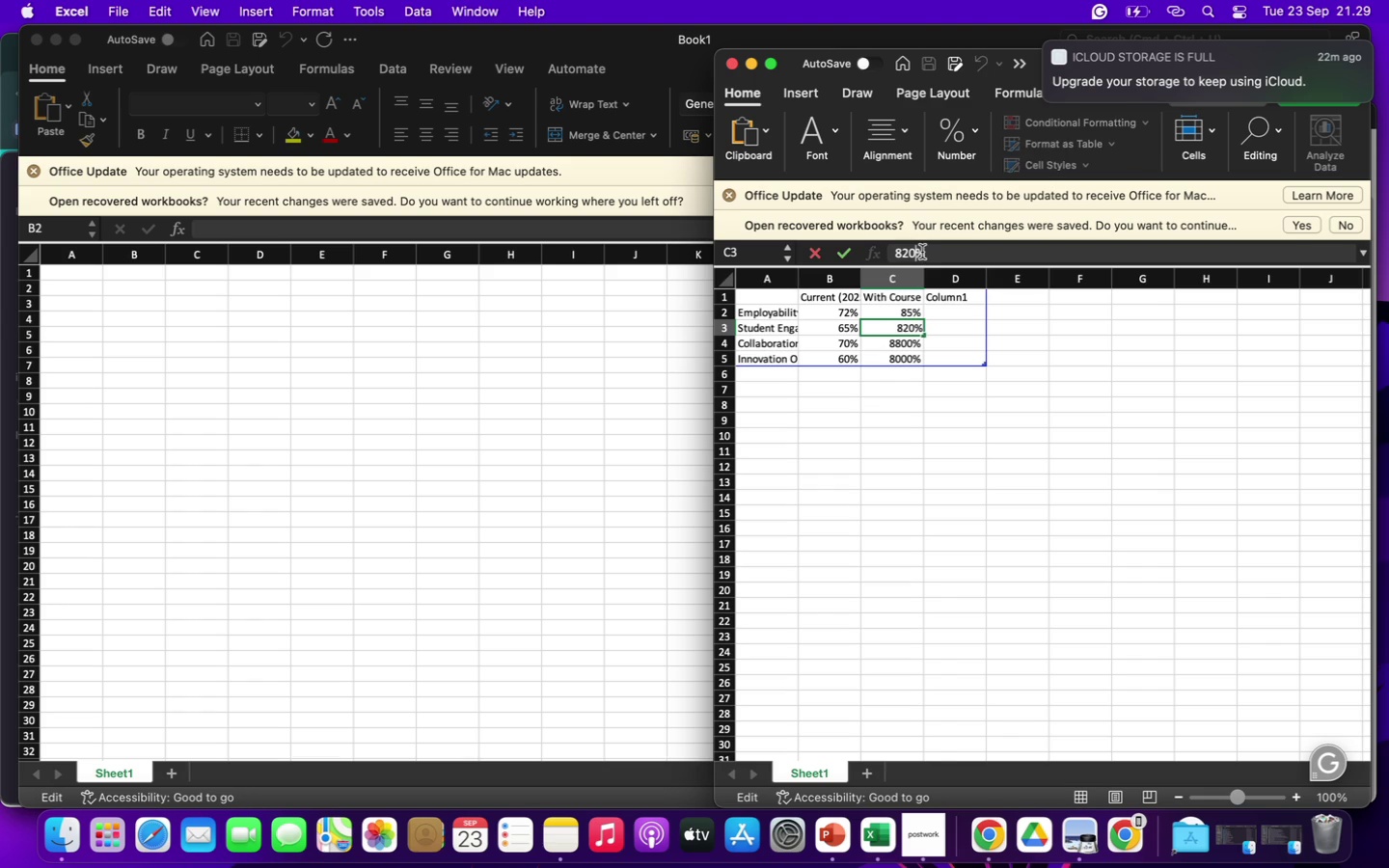 
key(Backspace)
 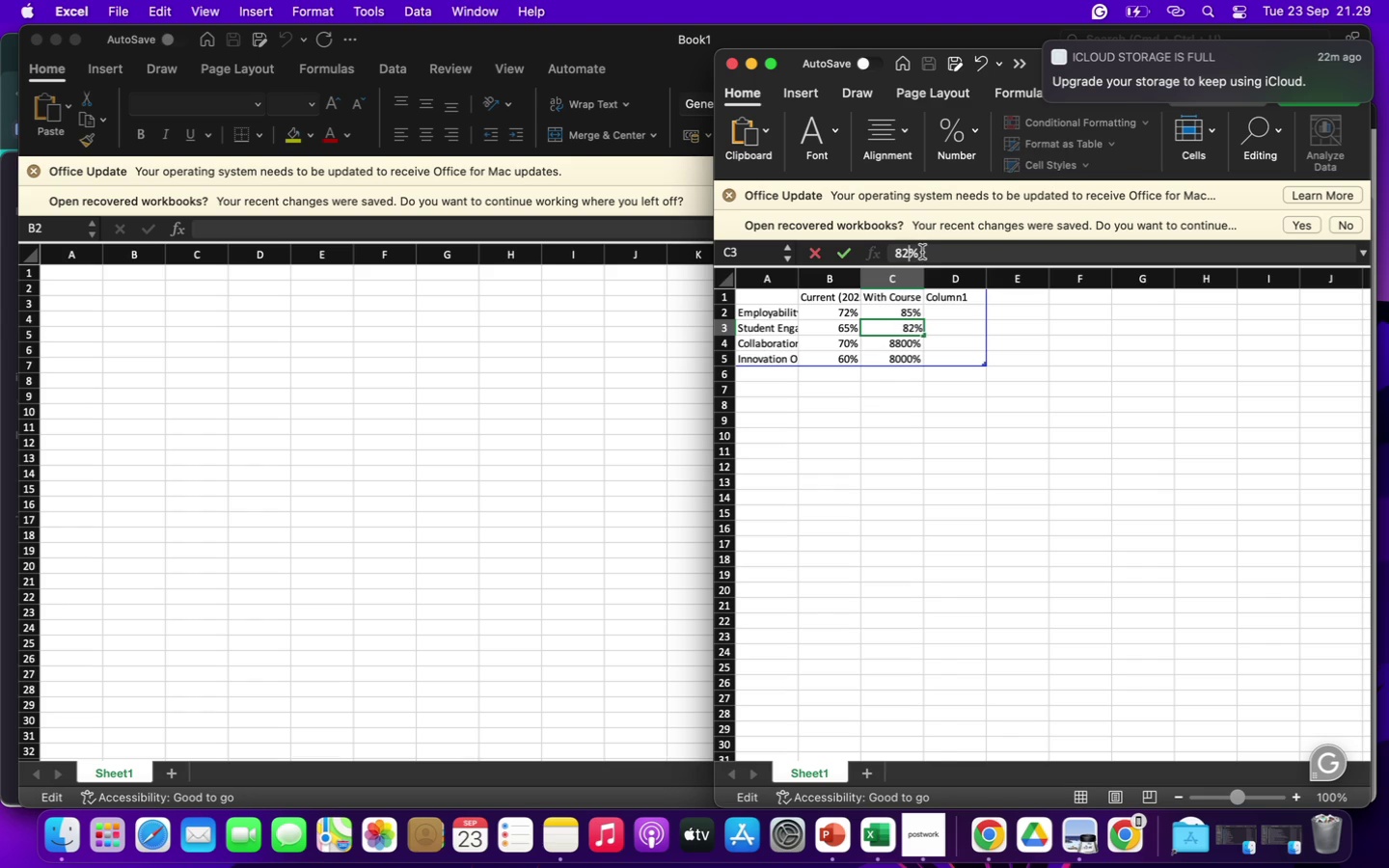 
key(Enter)
 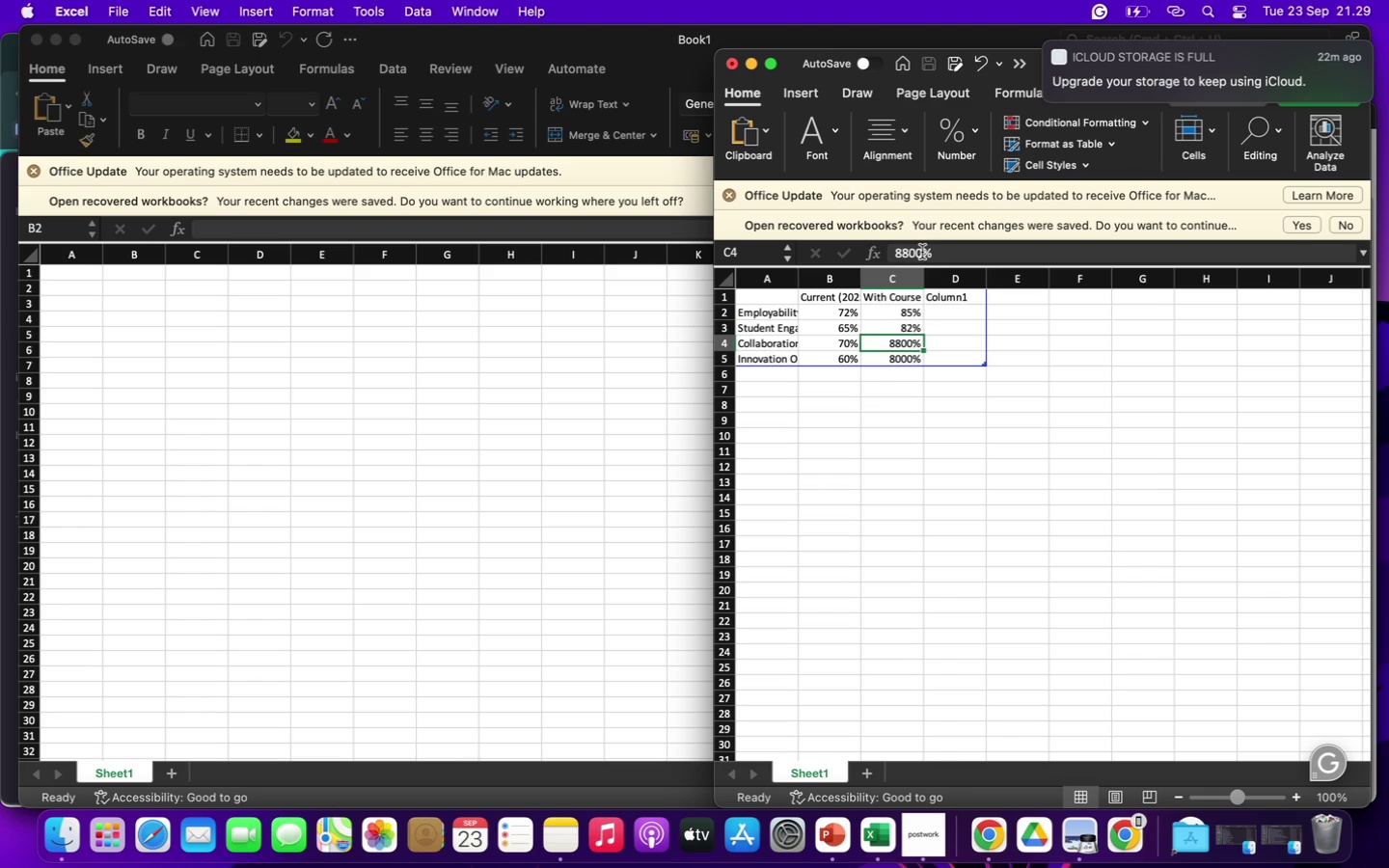 
left_click([922, 252])
 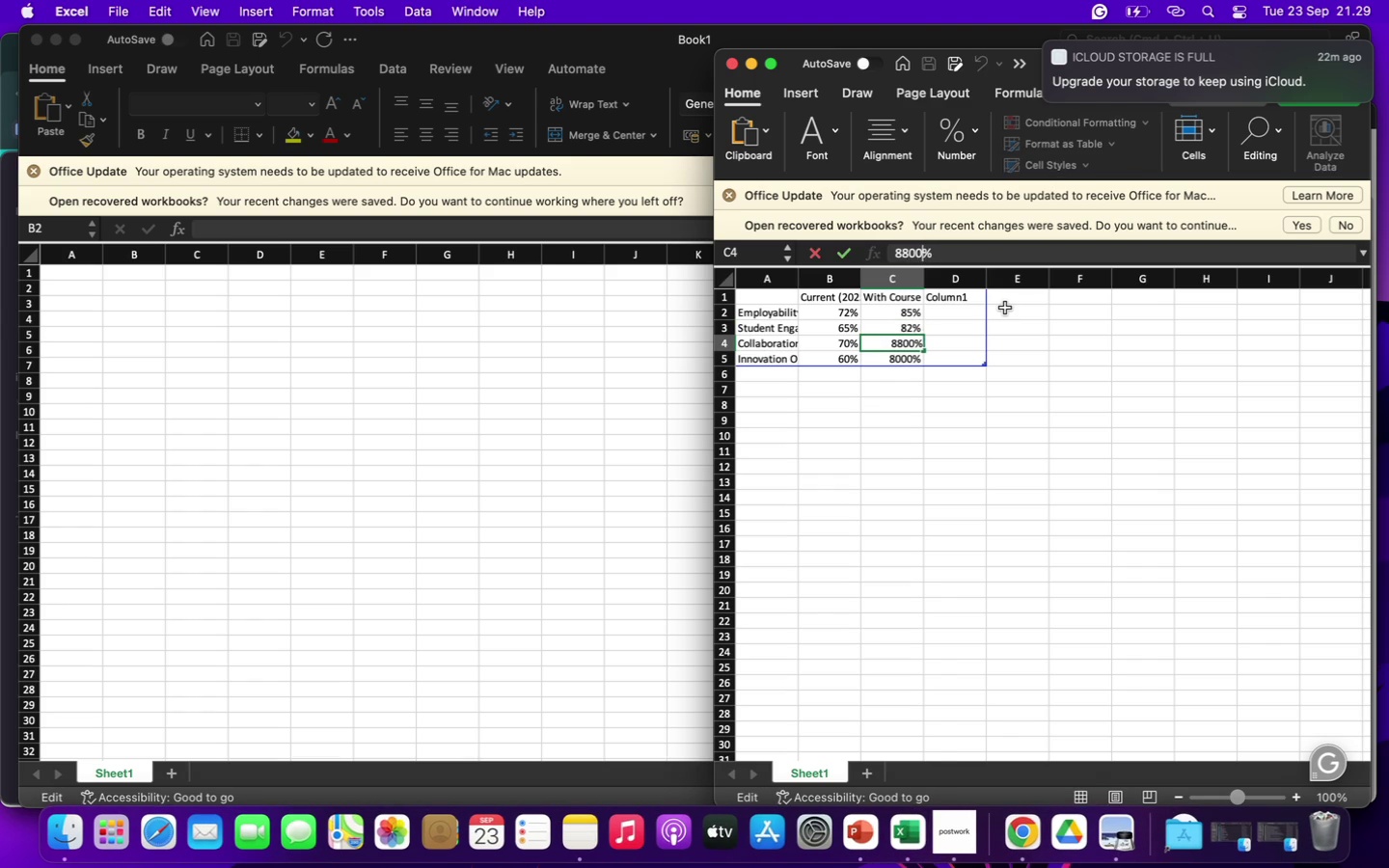 
key(Backspace)
 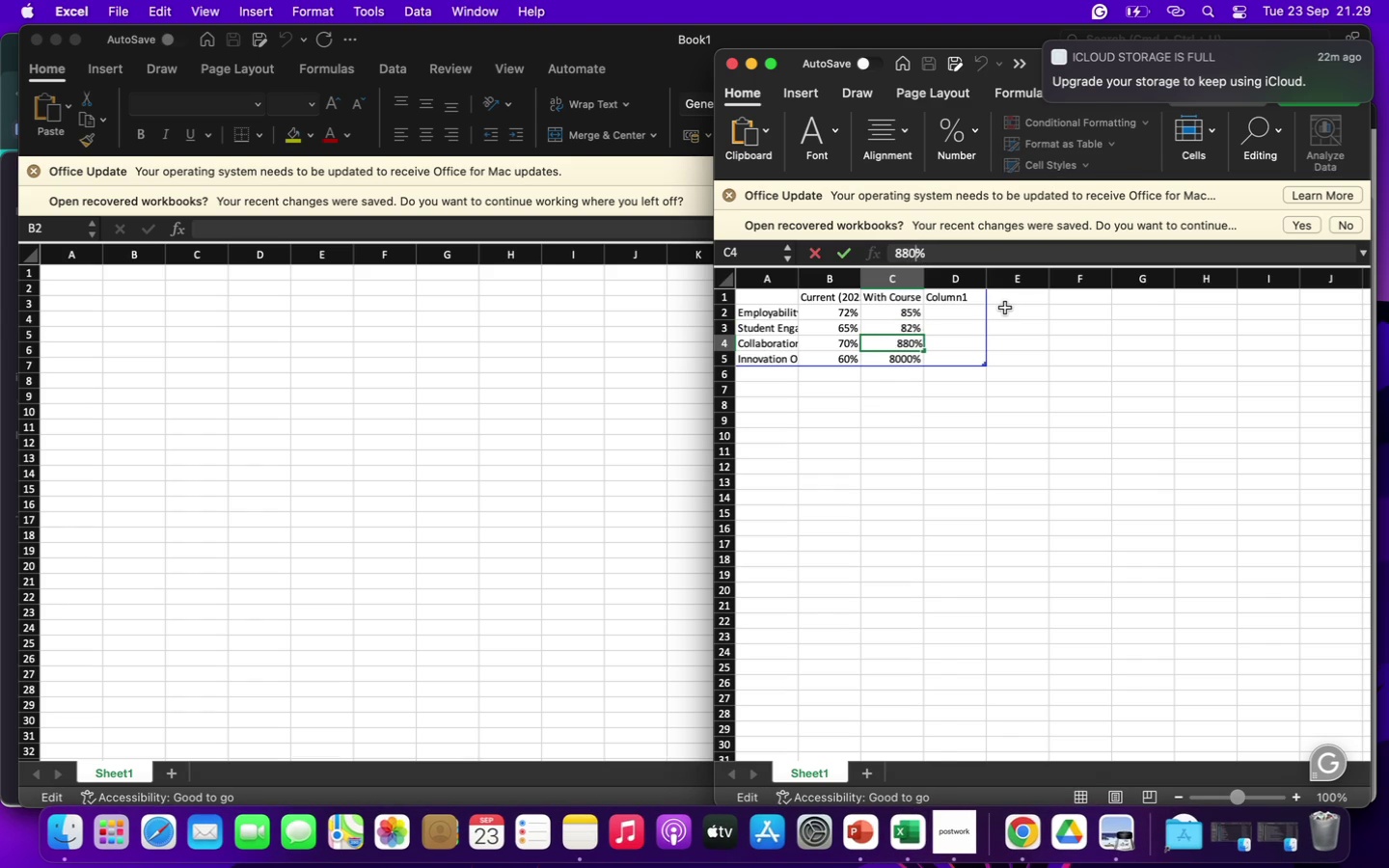 
key(Backspace)
 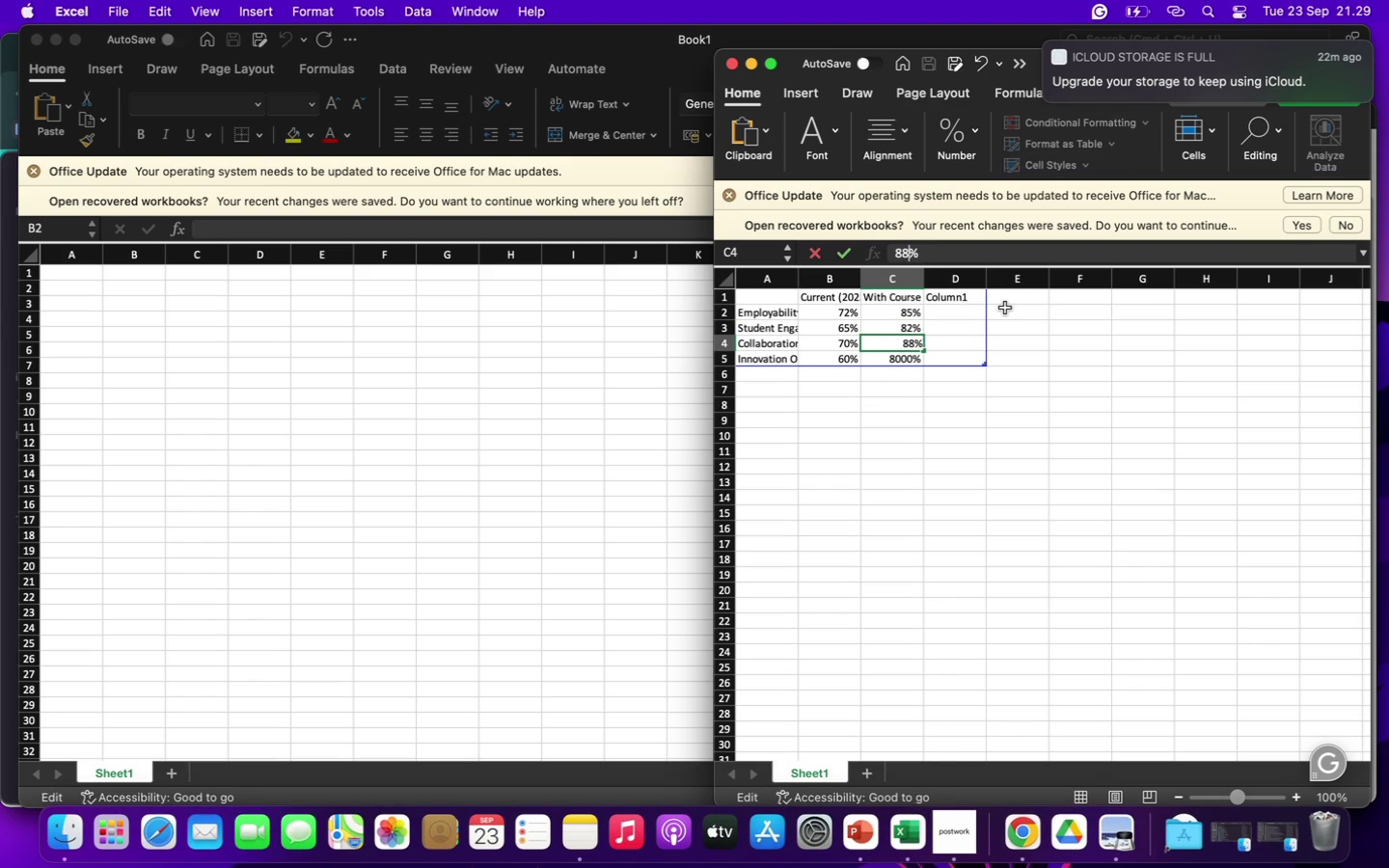 
key(Enter)
 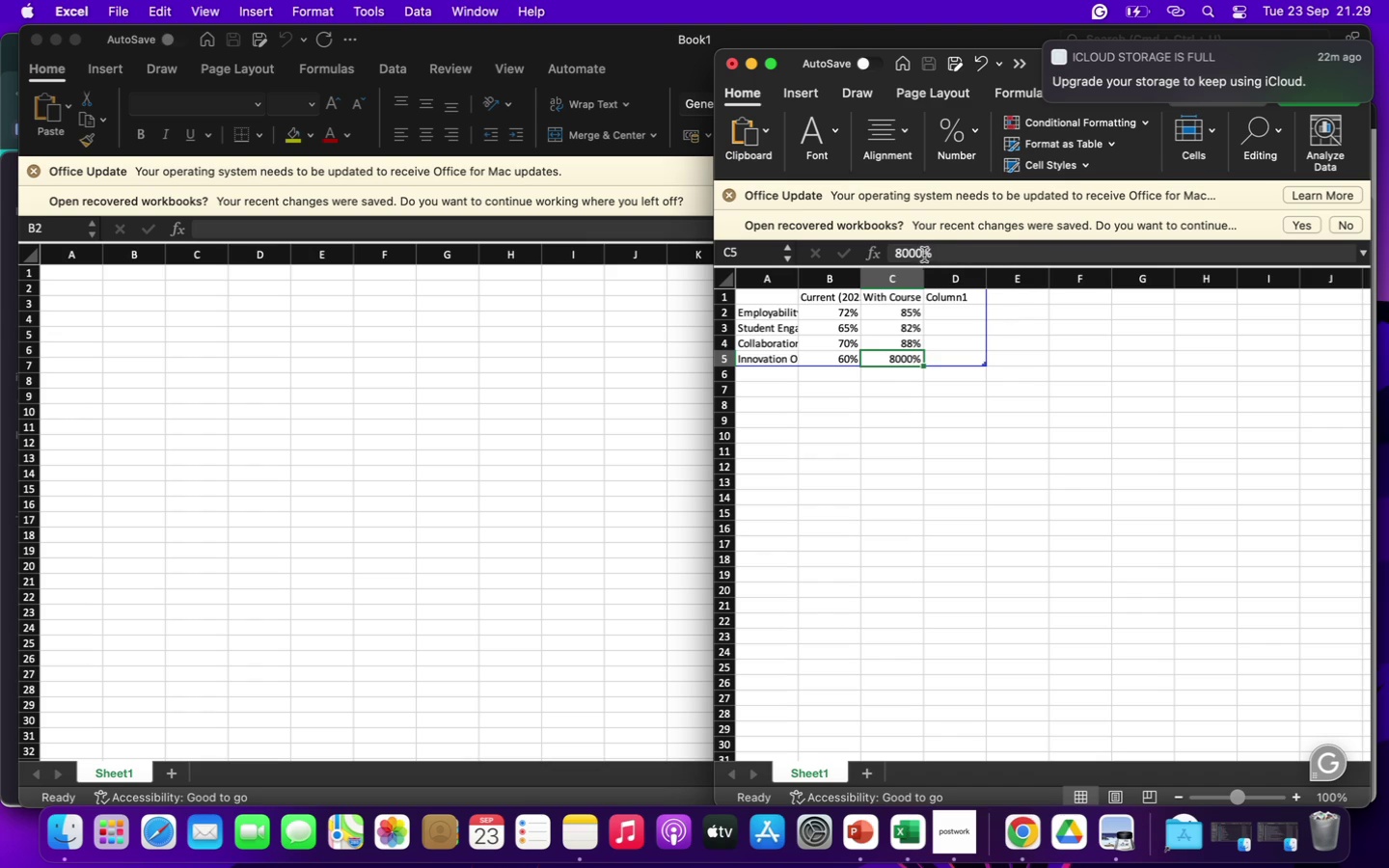 
left_click([921, 255])
 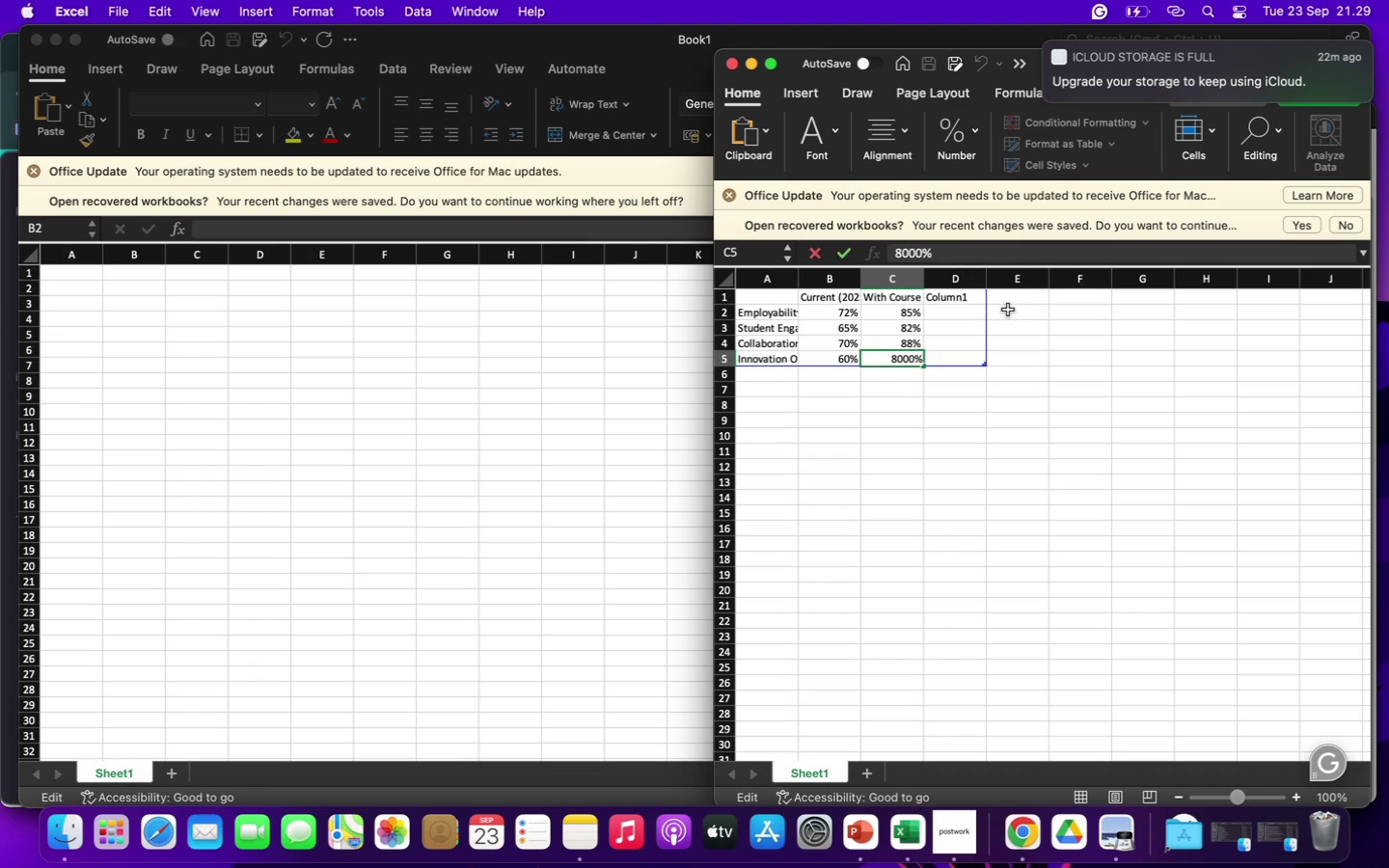 
key(Backspace)
 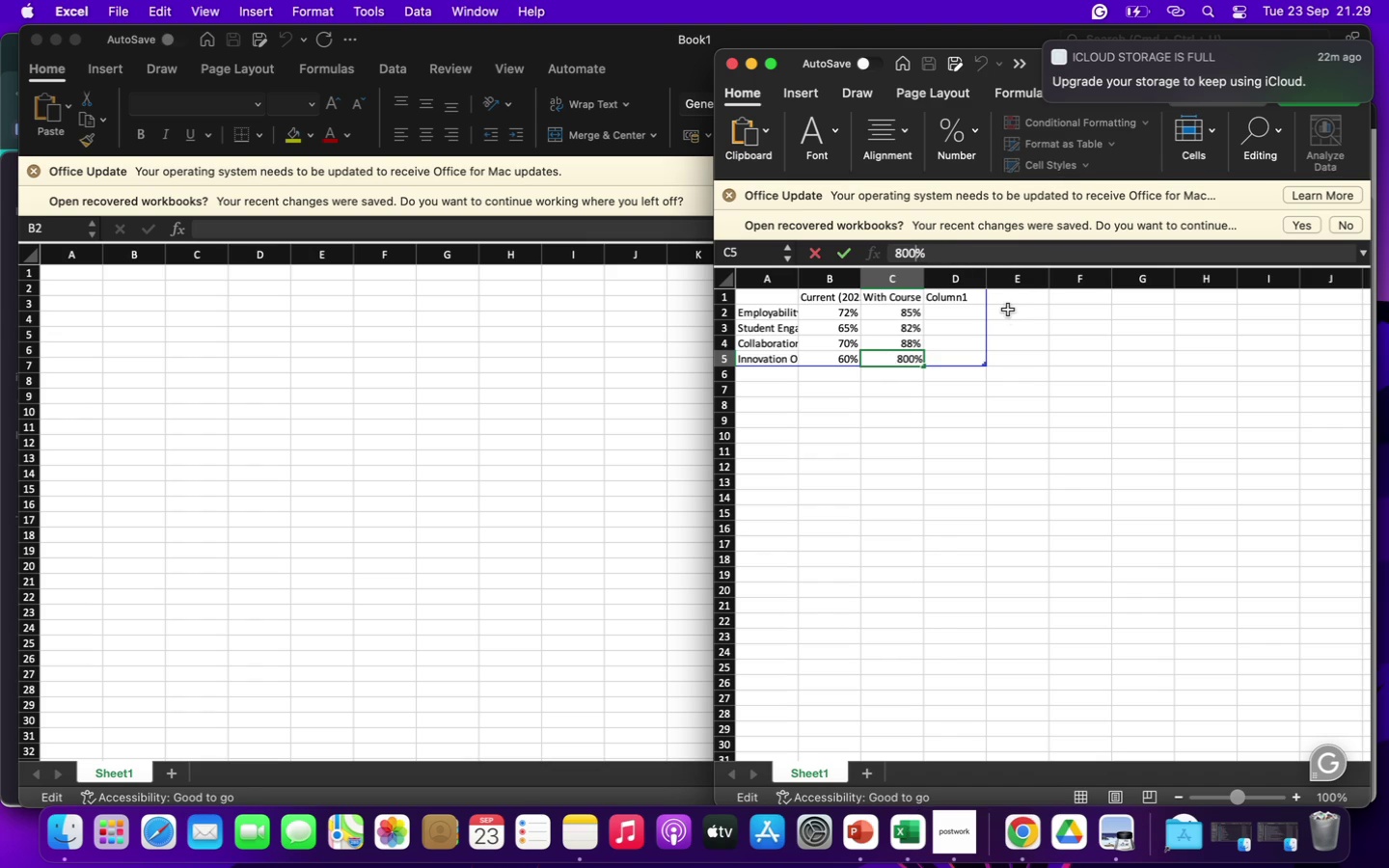 
key(Backspace)
 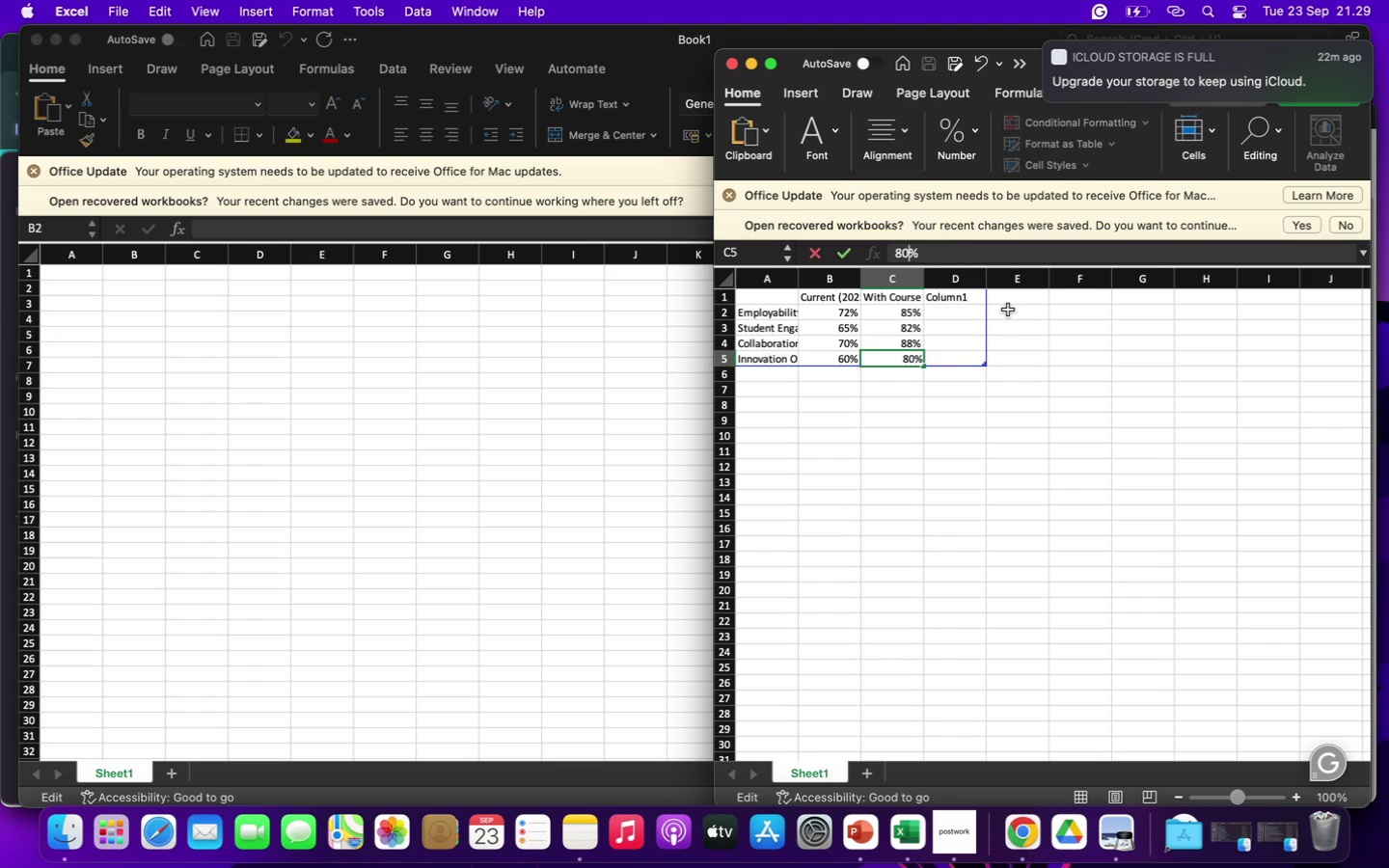 
key(Enter)
 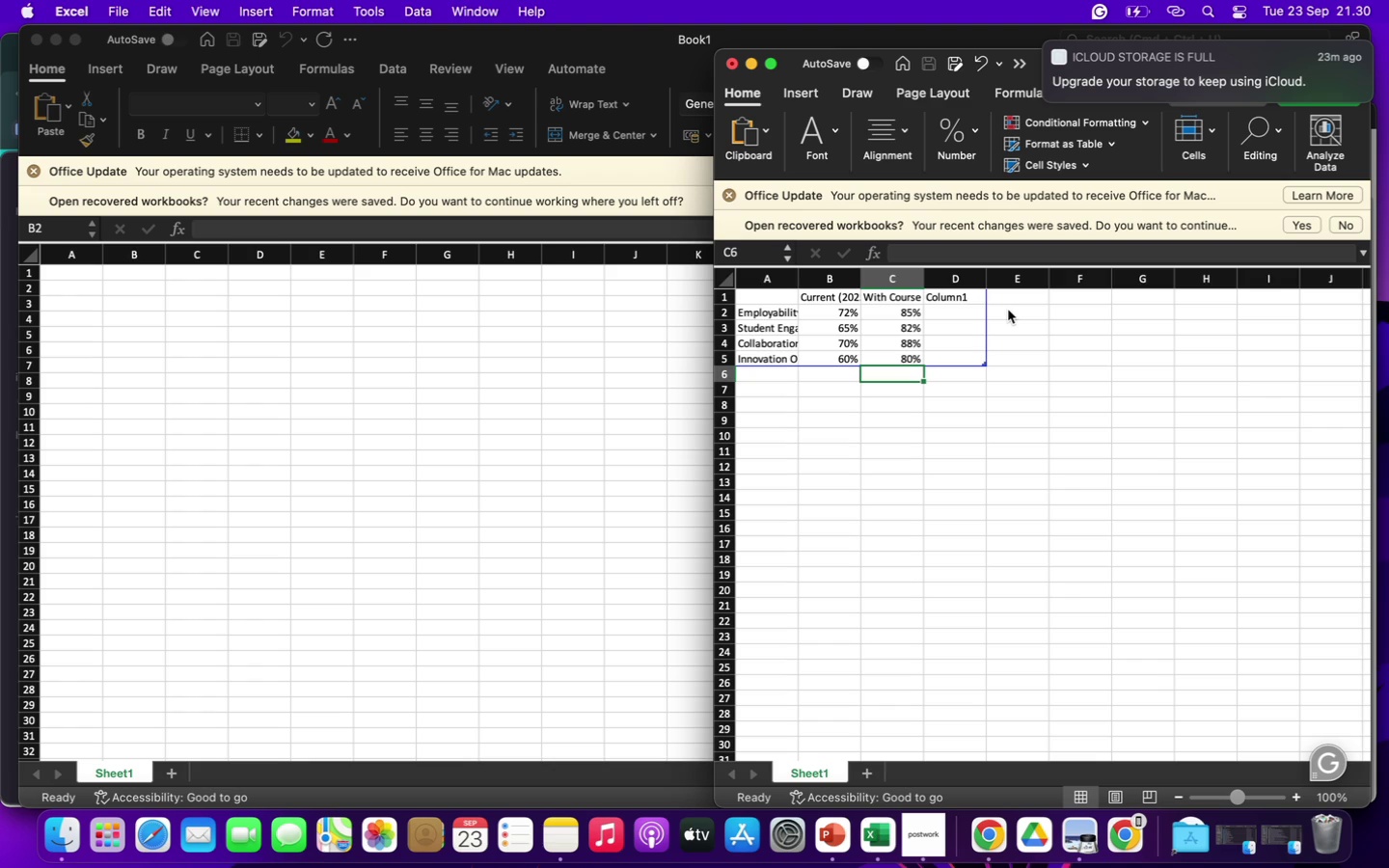 
wait(65.54)
 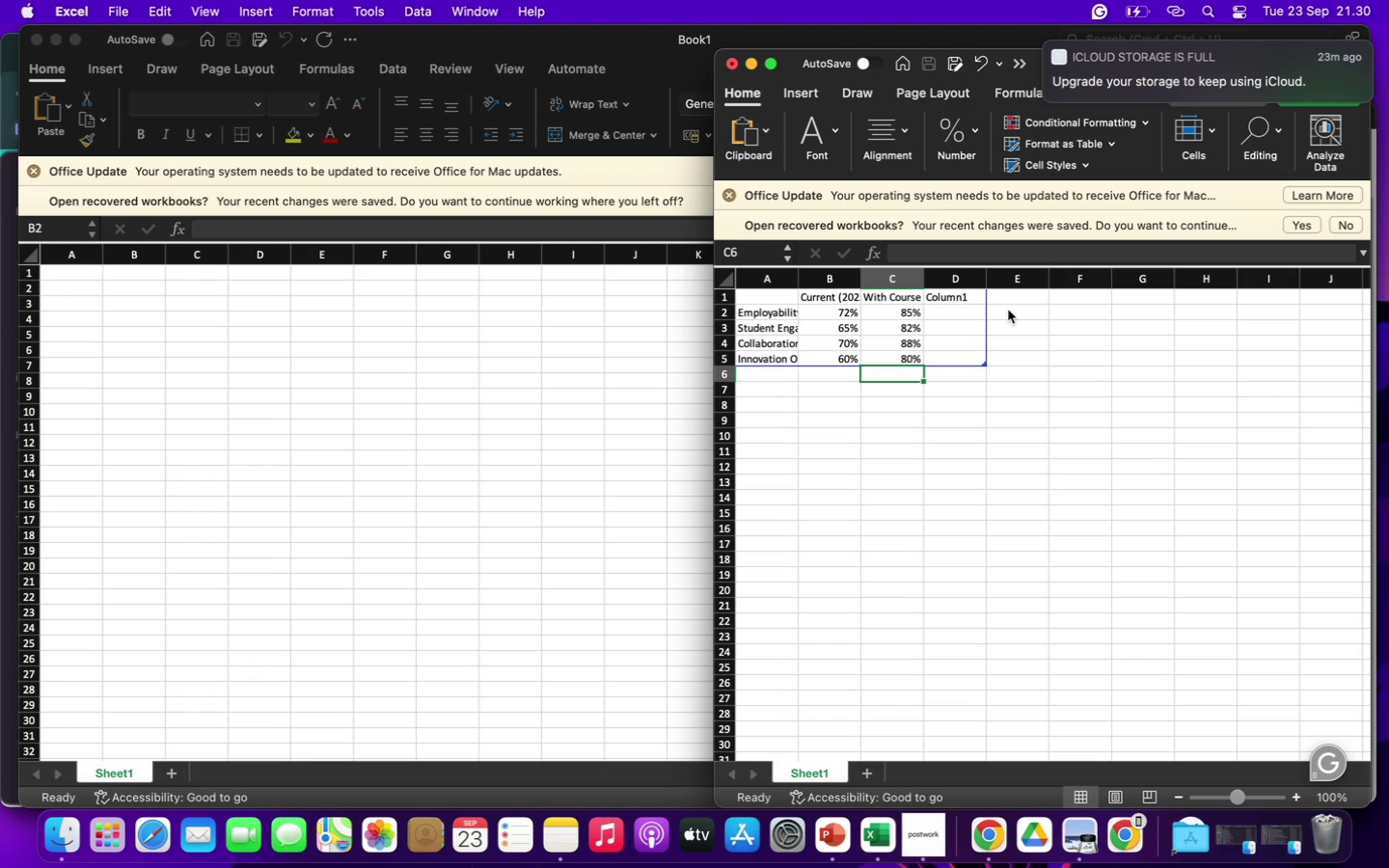 
left_click([455, 397])
 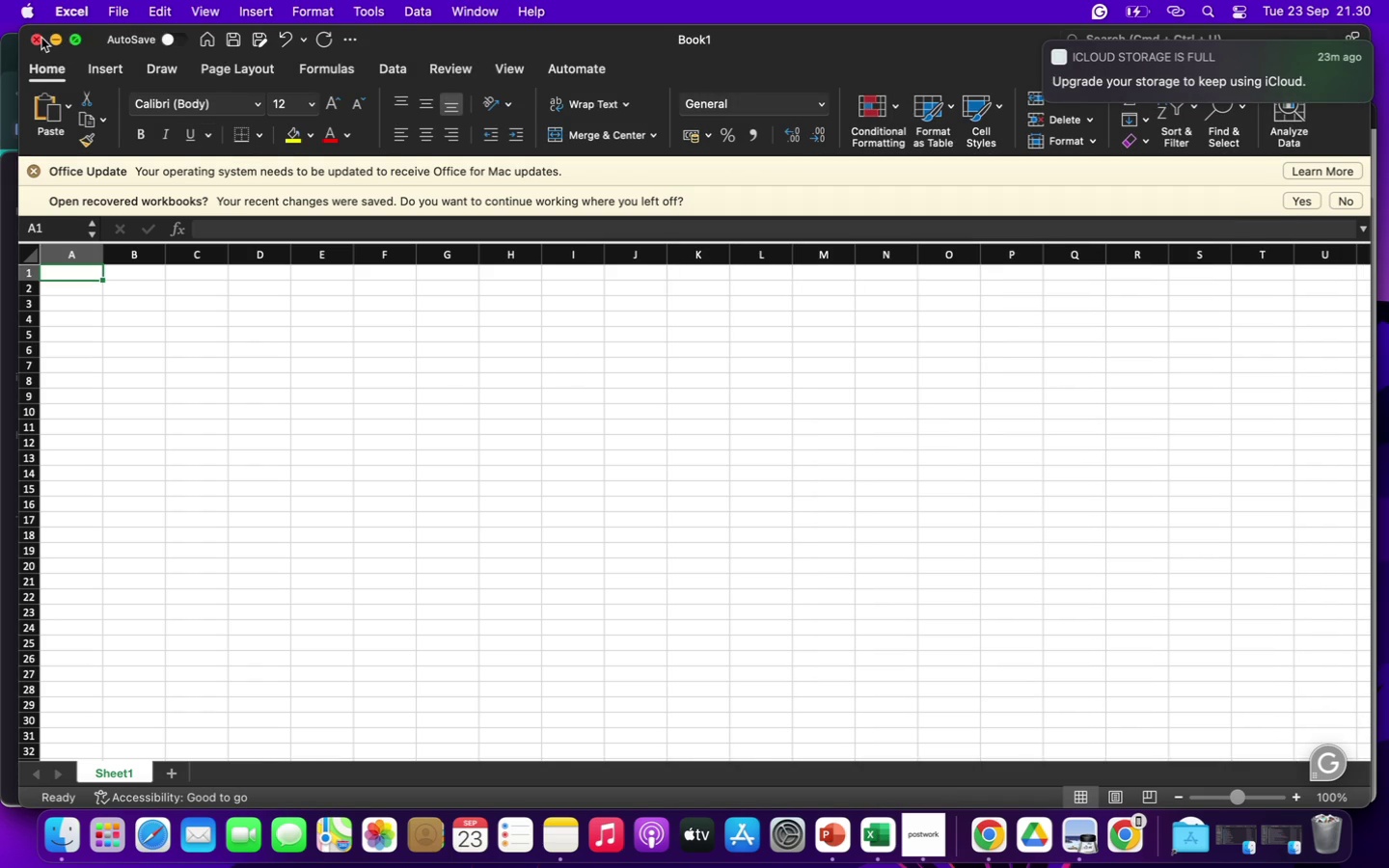 
left_click([41, 38])
 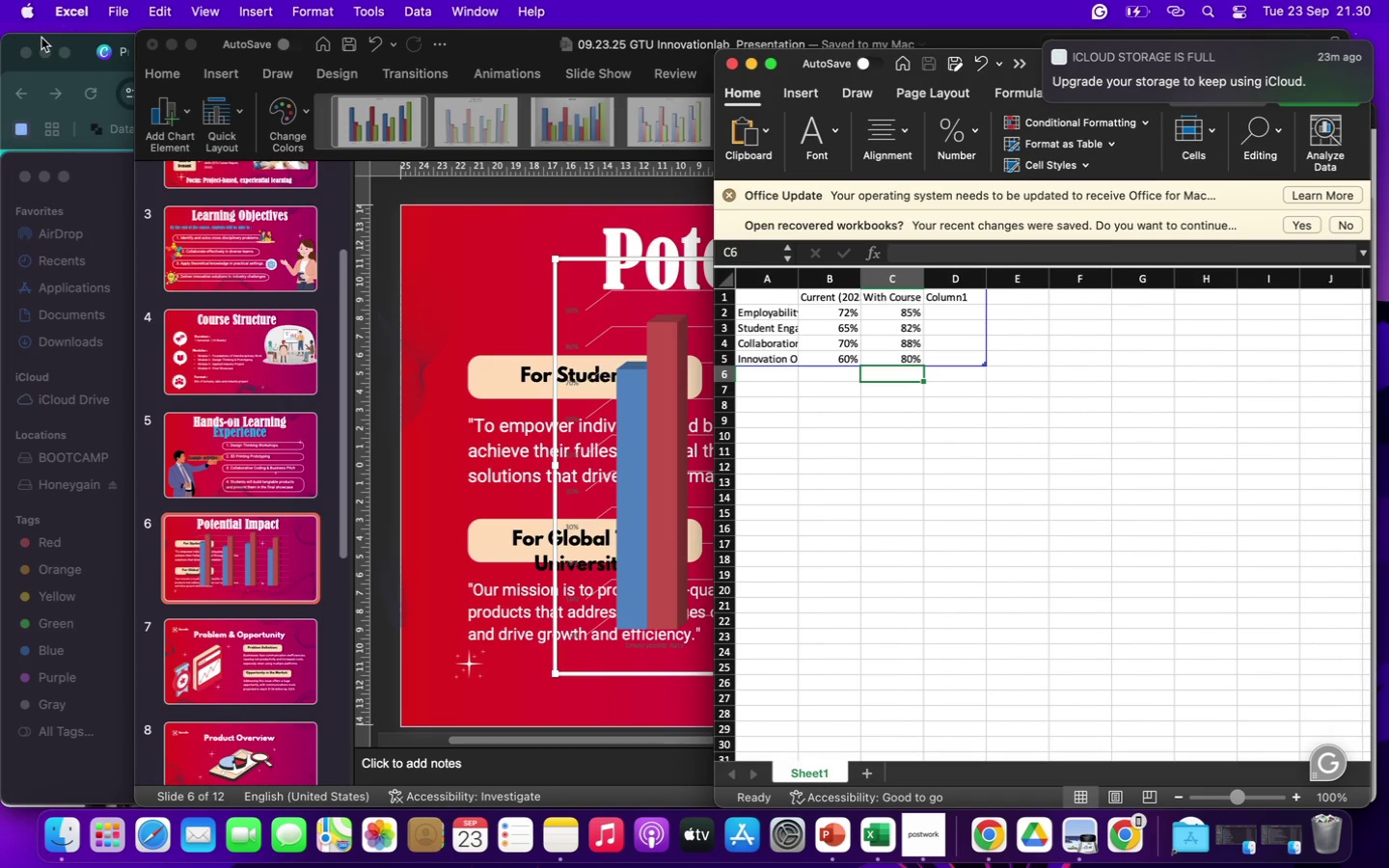 
wait(10.84)
 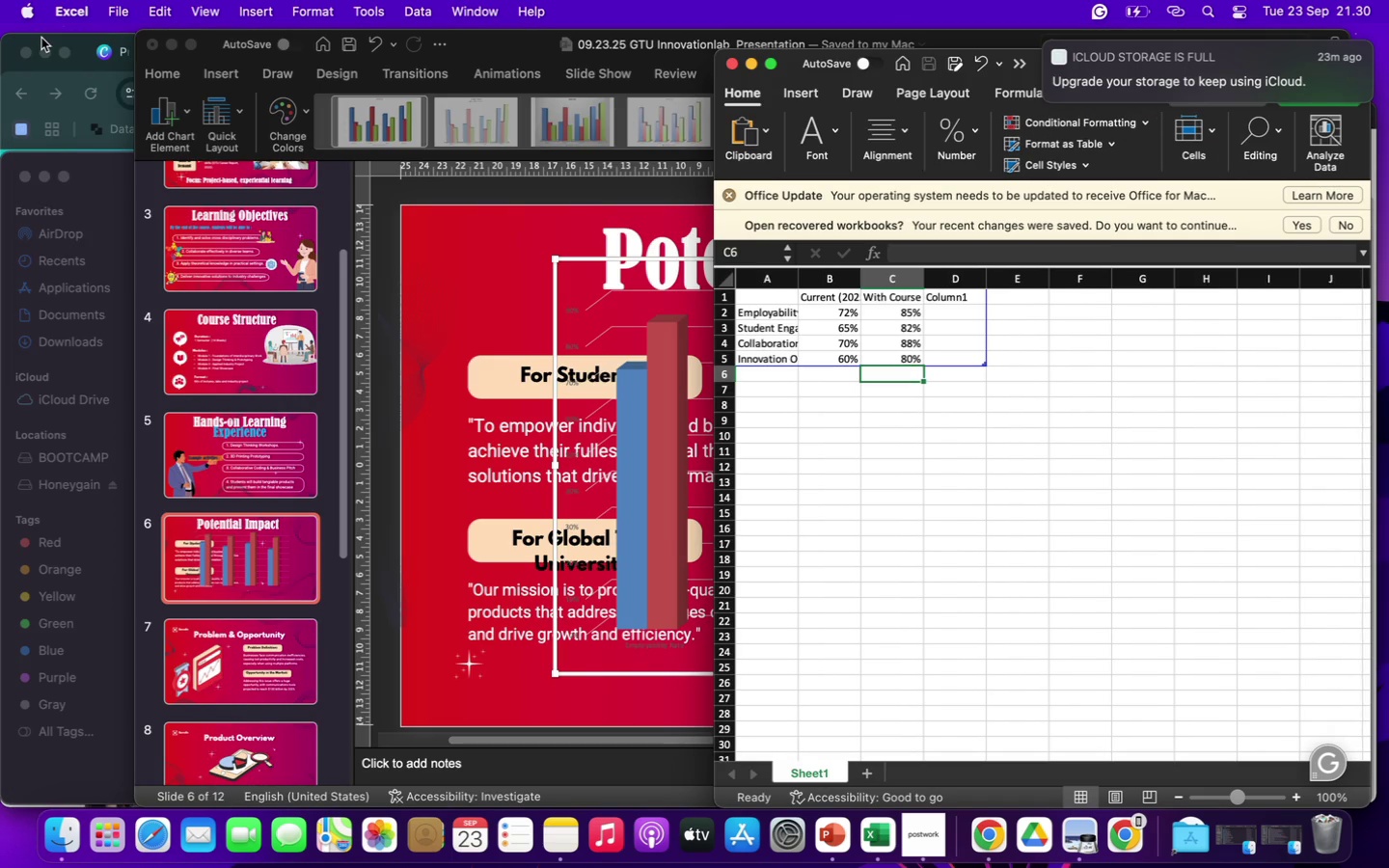 
left_click([512, 280])
 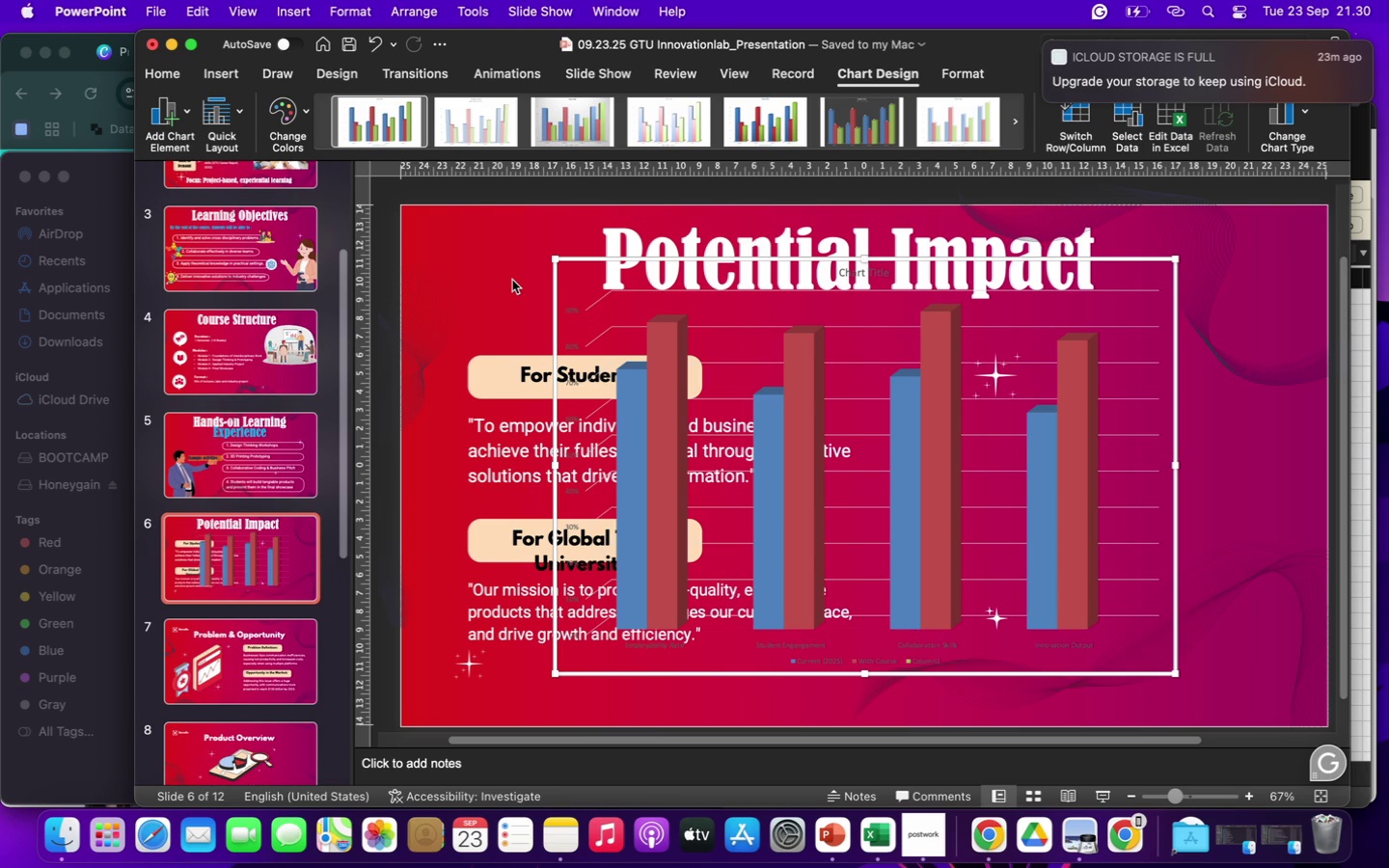 
wait(10.8)
 